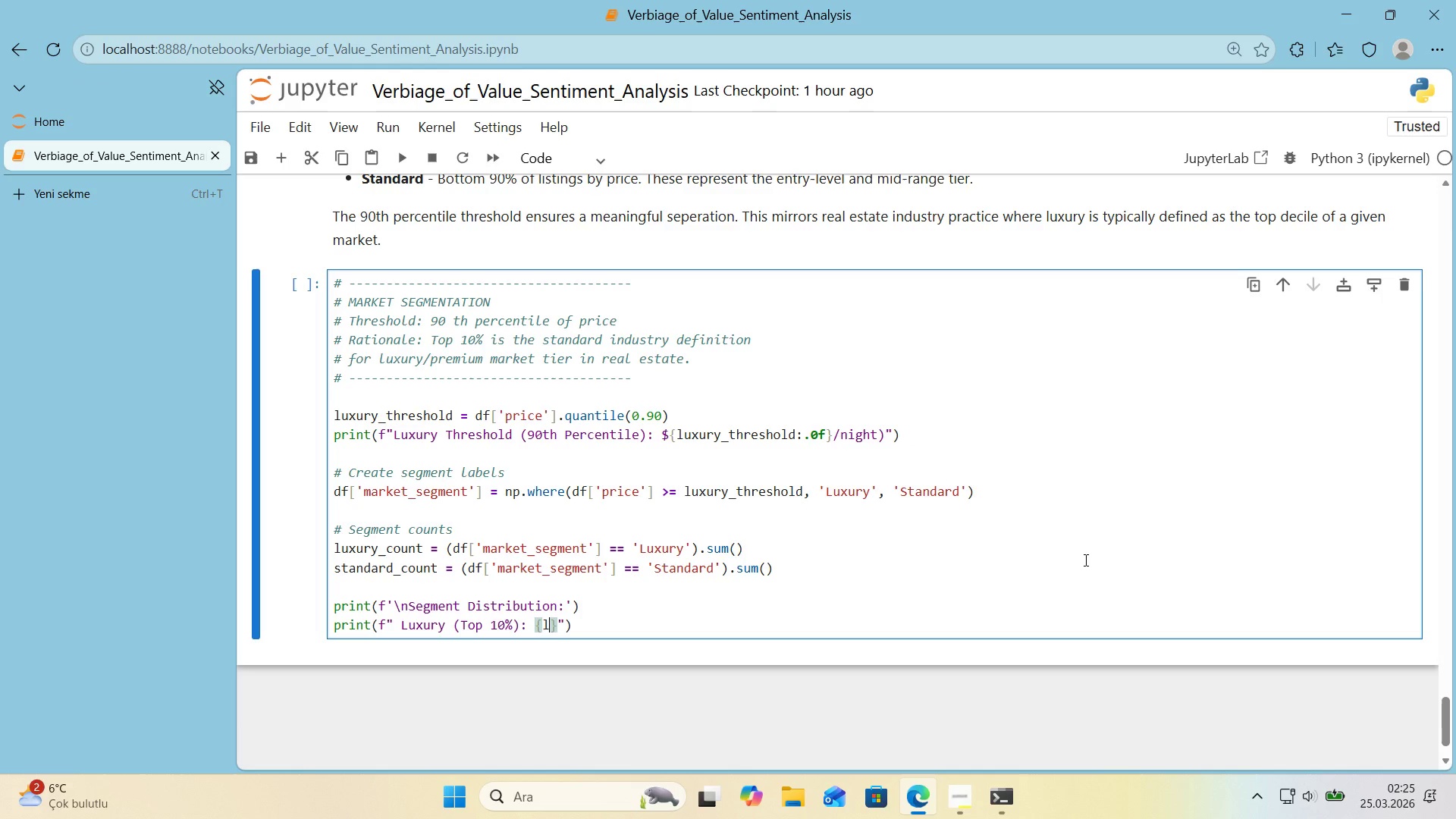 
type(luxury_count)
 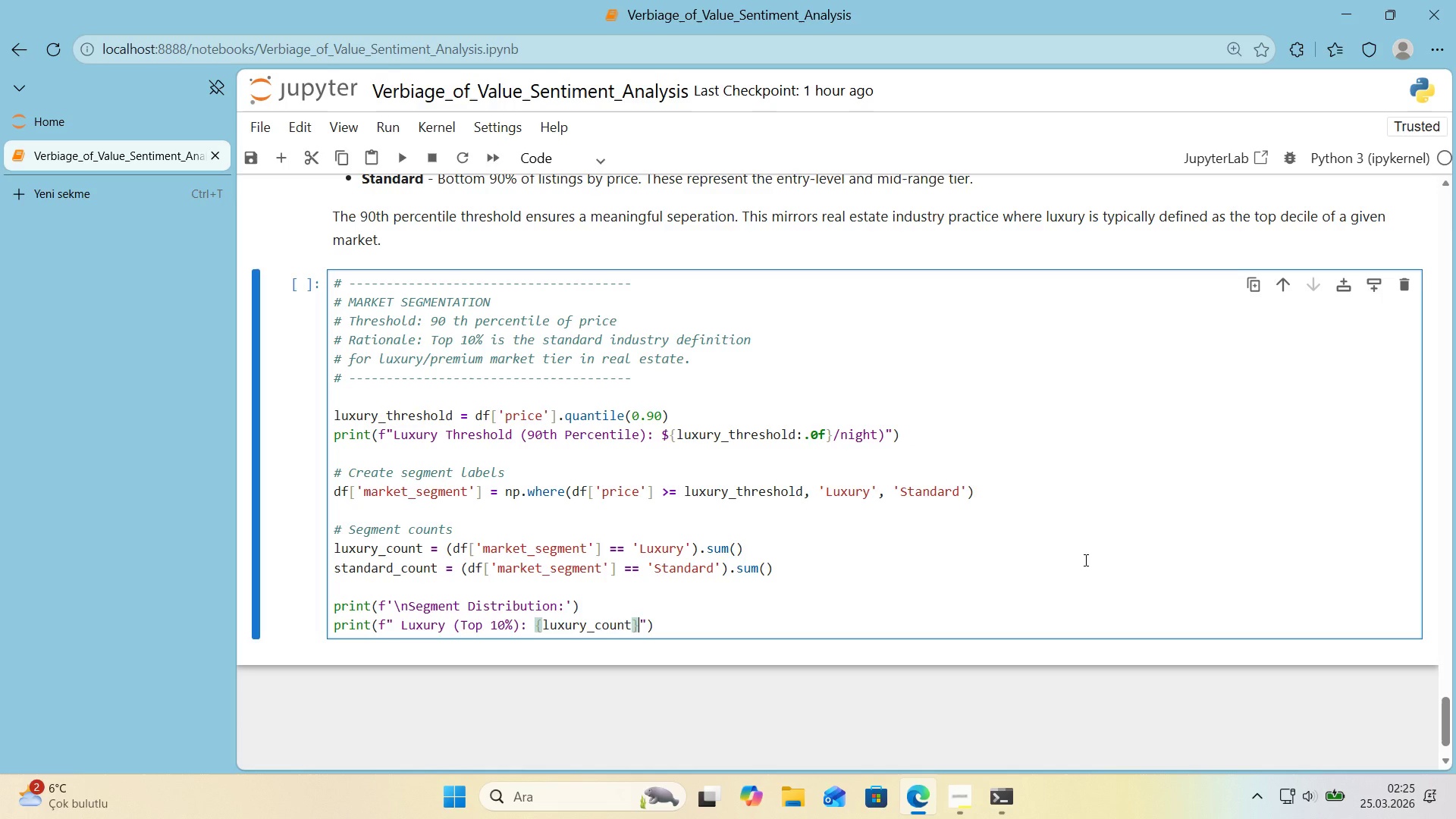 
 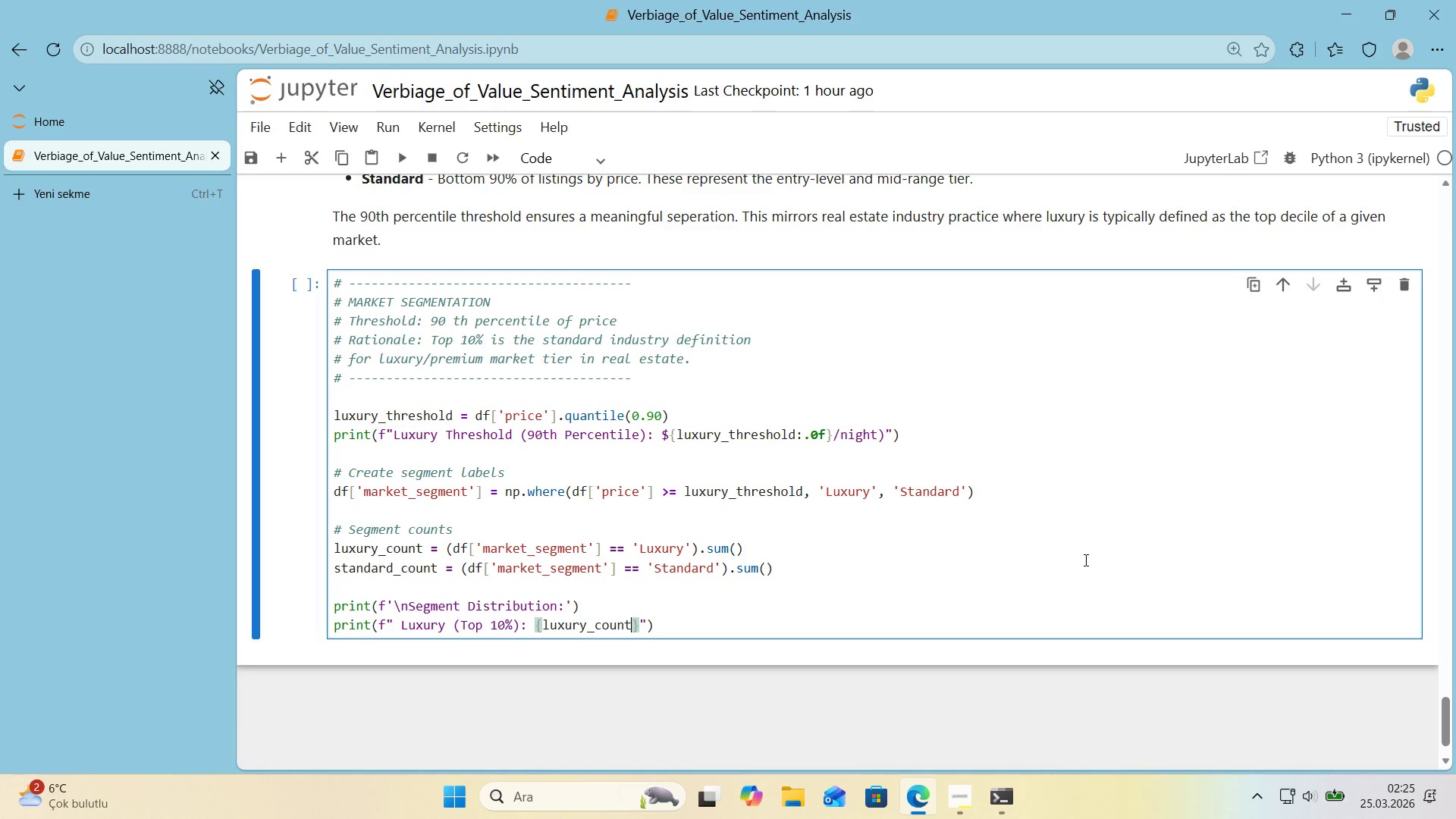 
key(ArrowRight)
 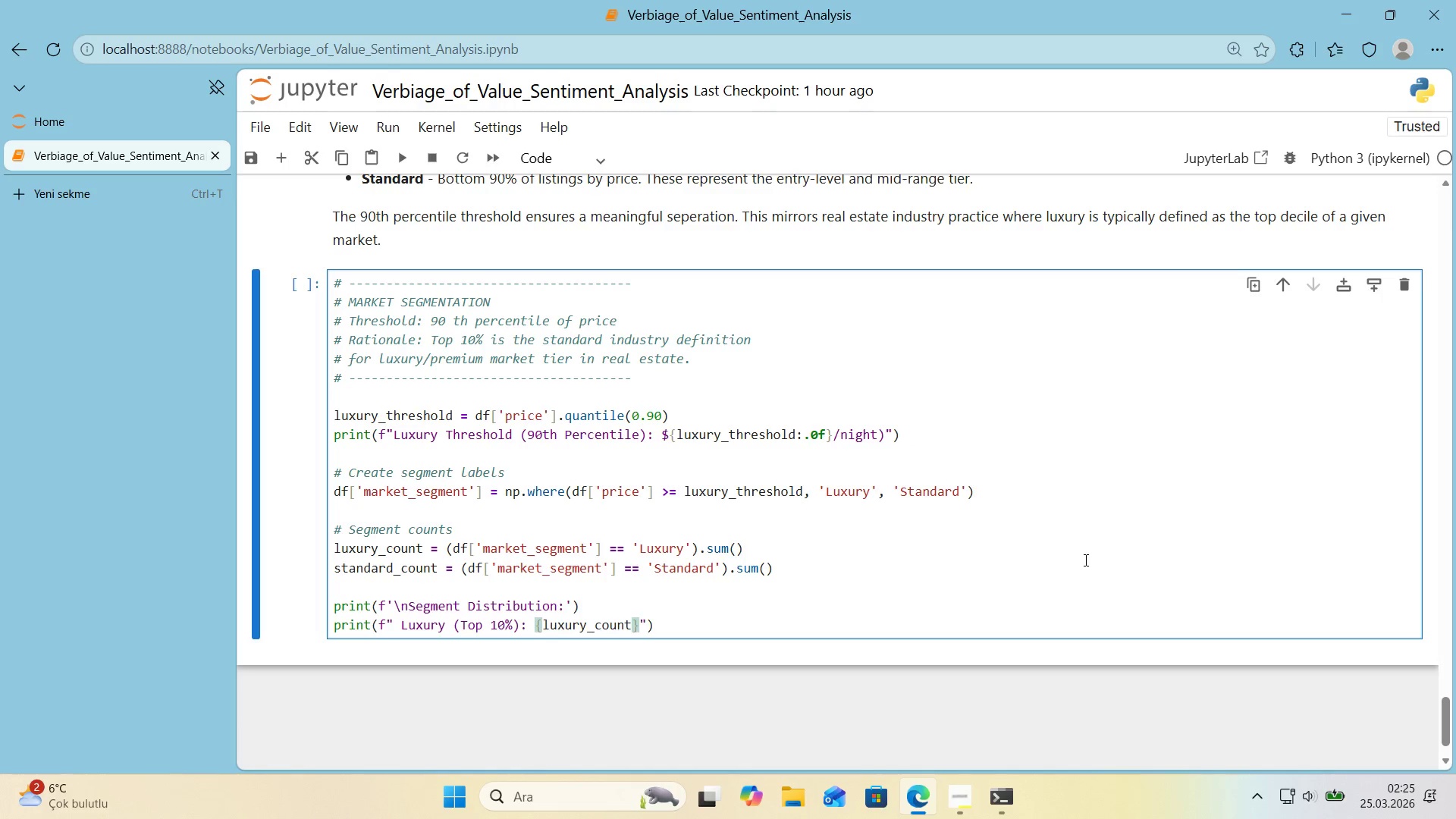 
type( l'st'ngs *()
 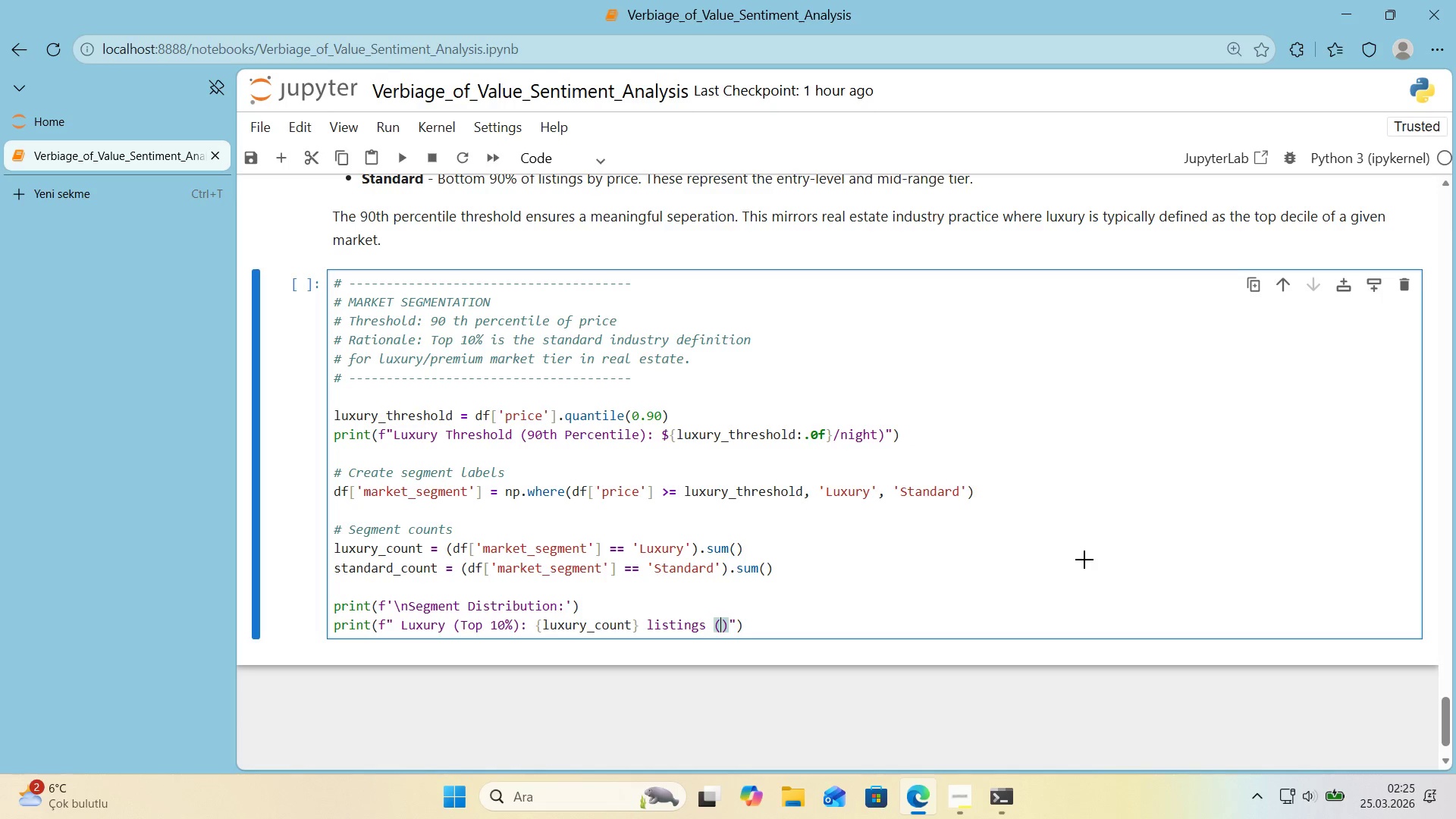 
 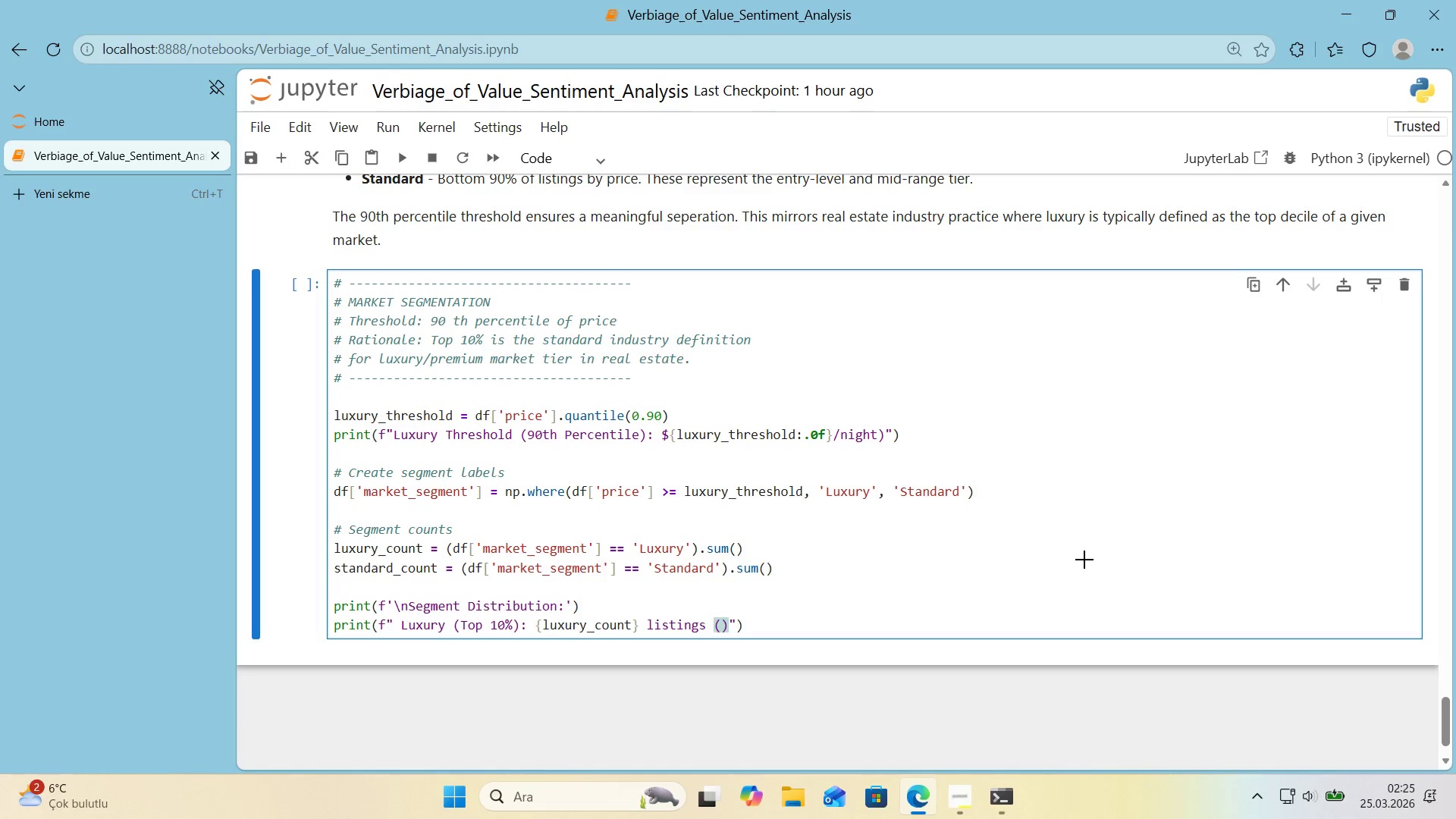 
key(ArrowLeft)
 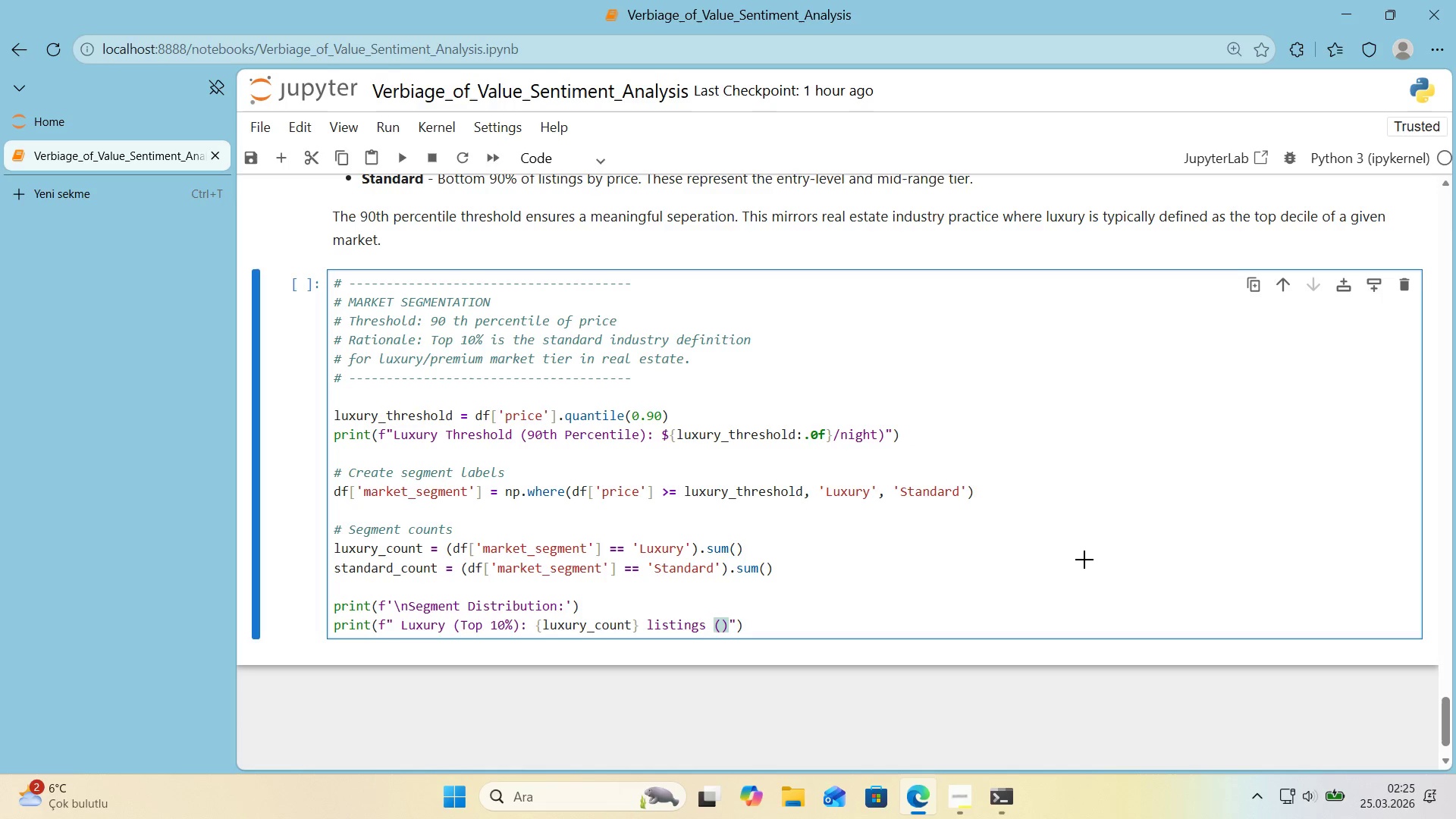 
key(Alt+Control+7)
 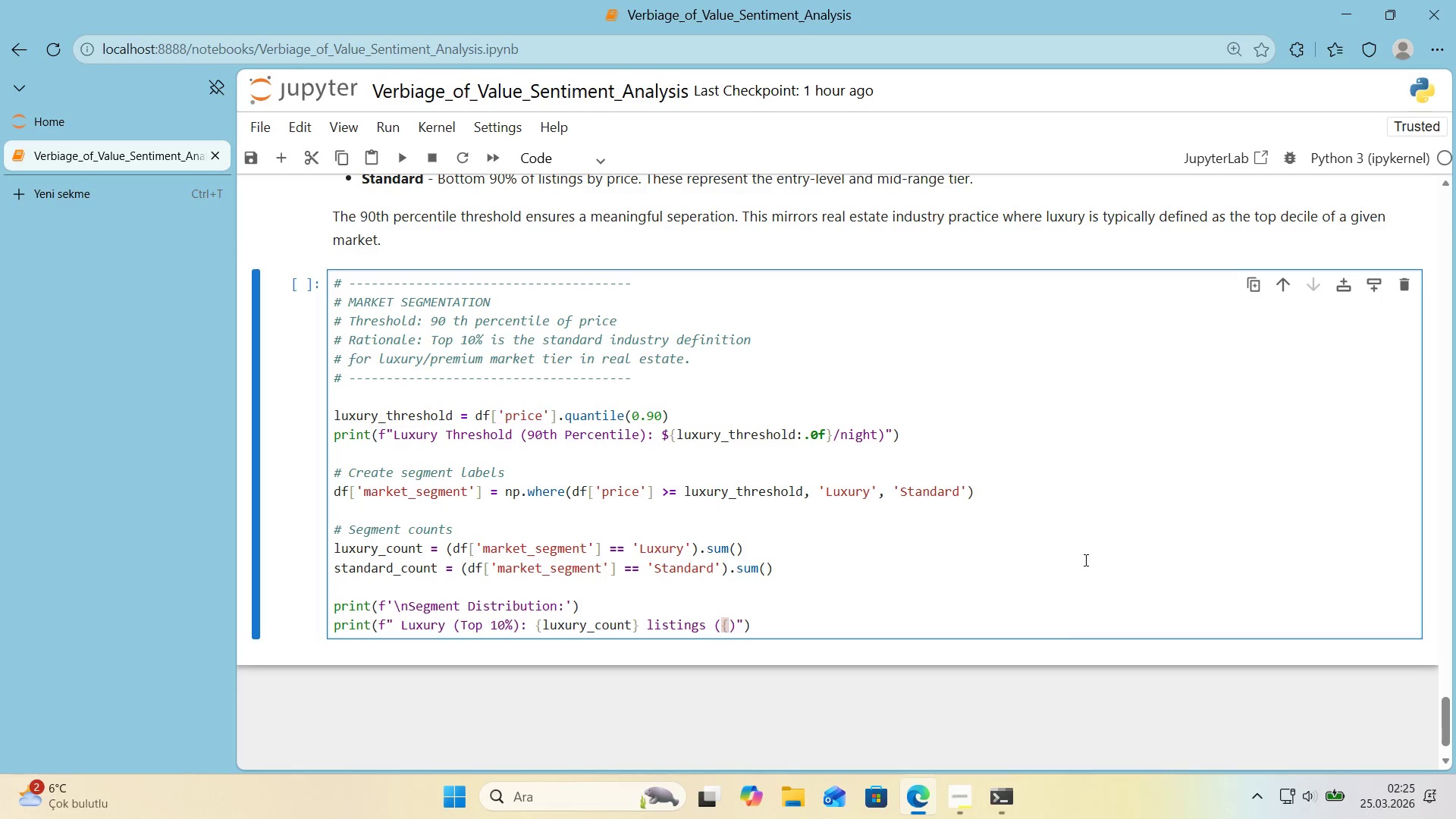 
key(Alt+Control+0)
 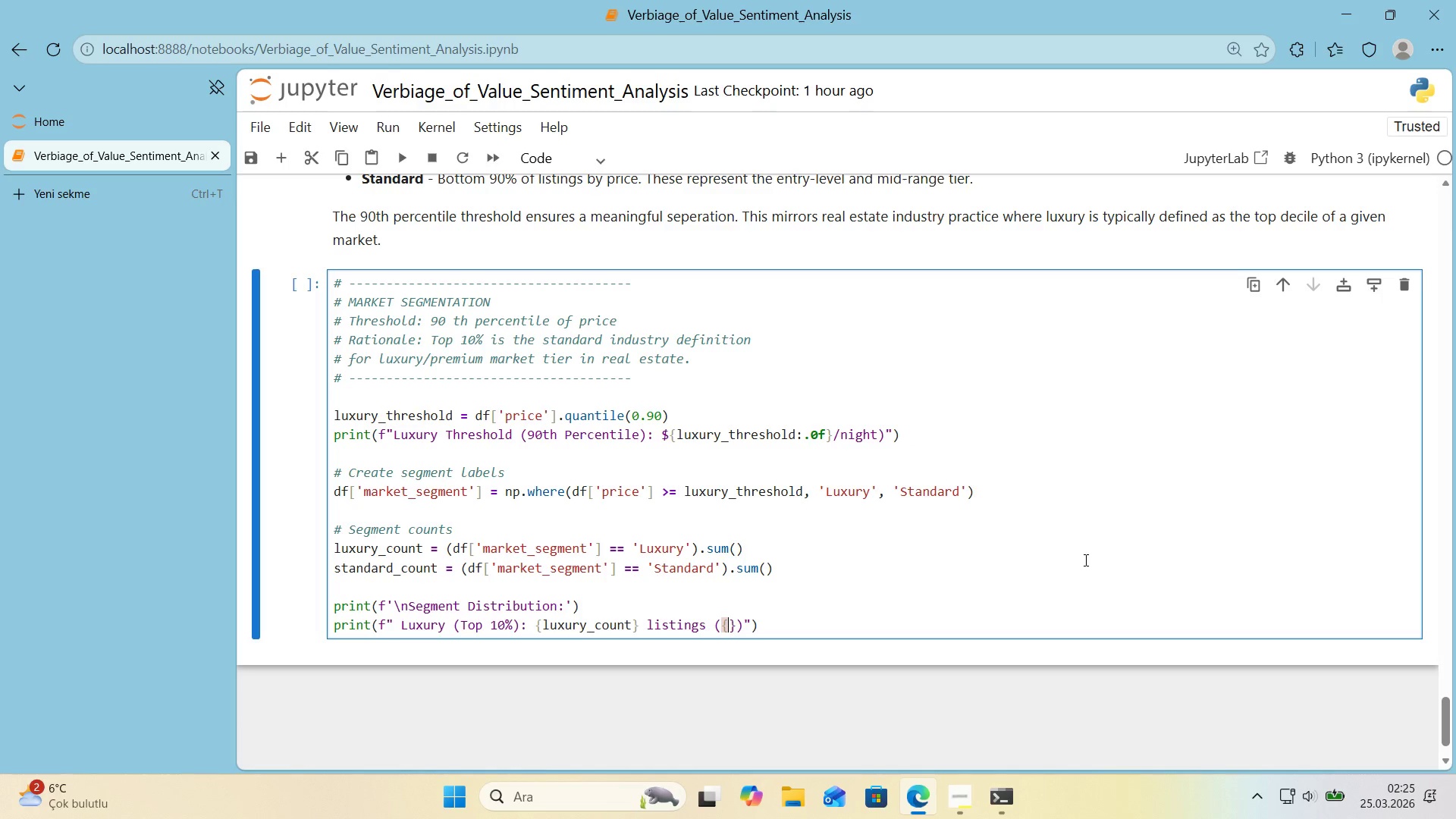 
key(ArrowLeft)
 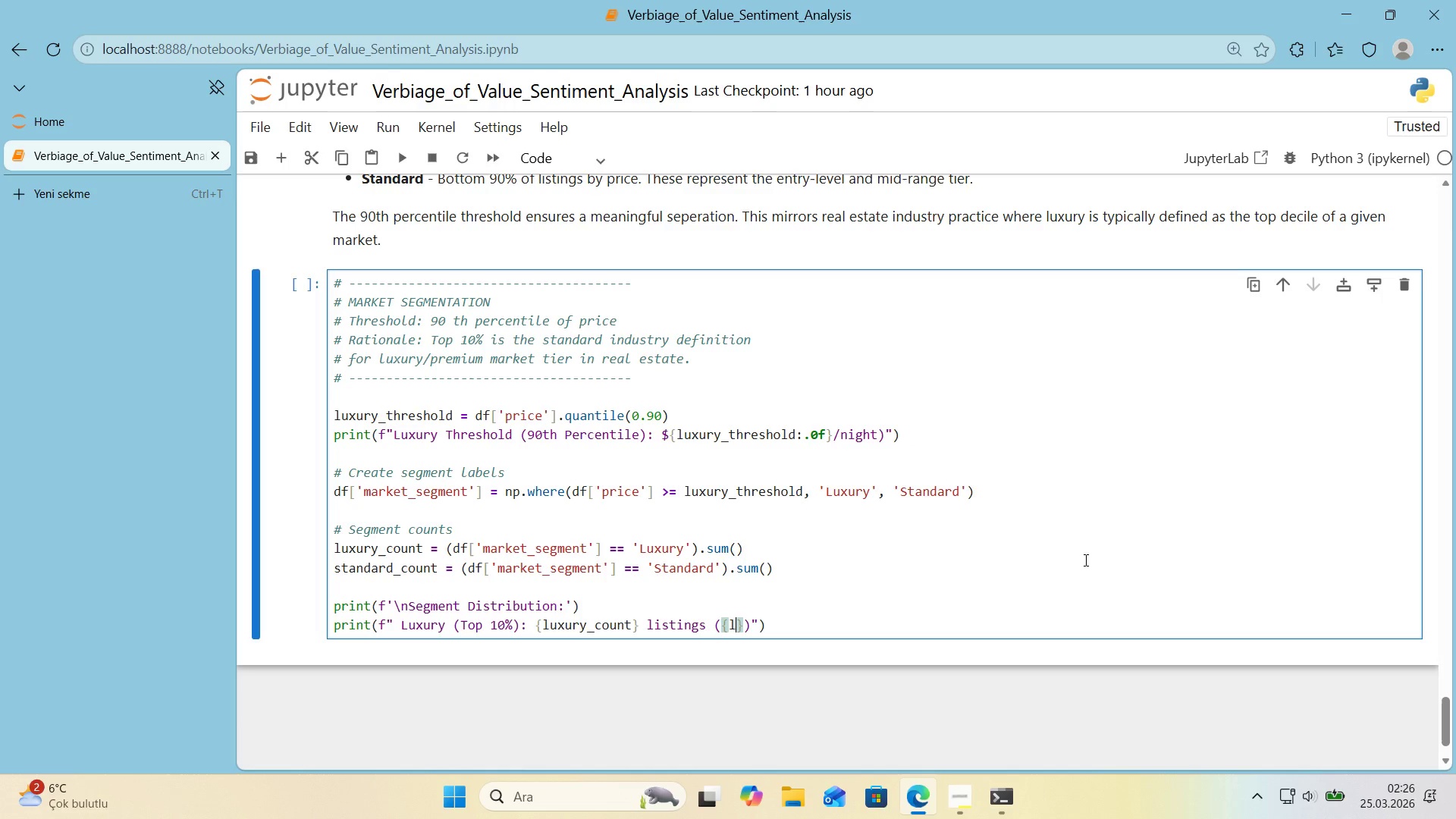 
type(luxury_count&len*()
 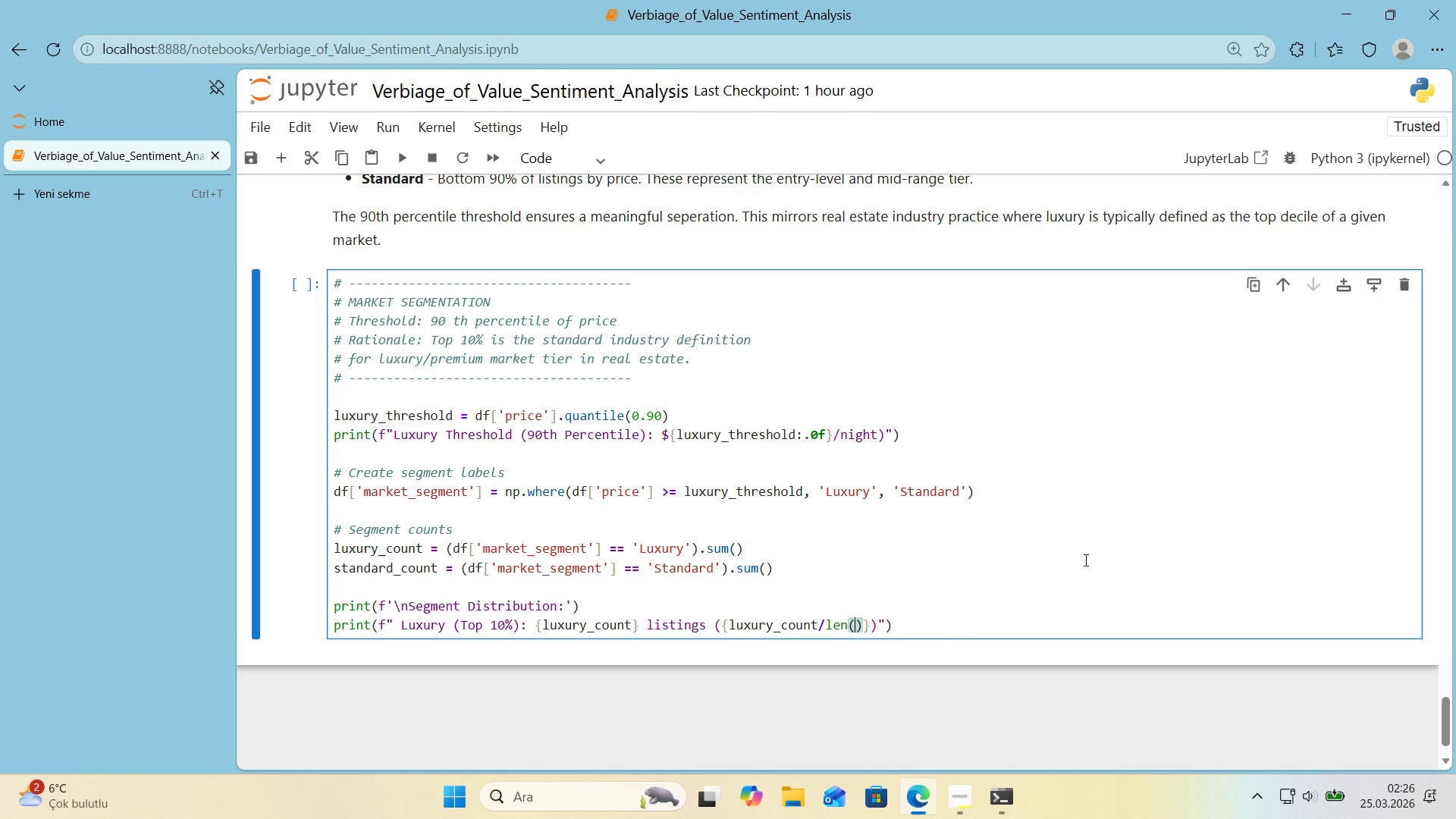 
 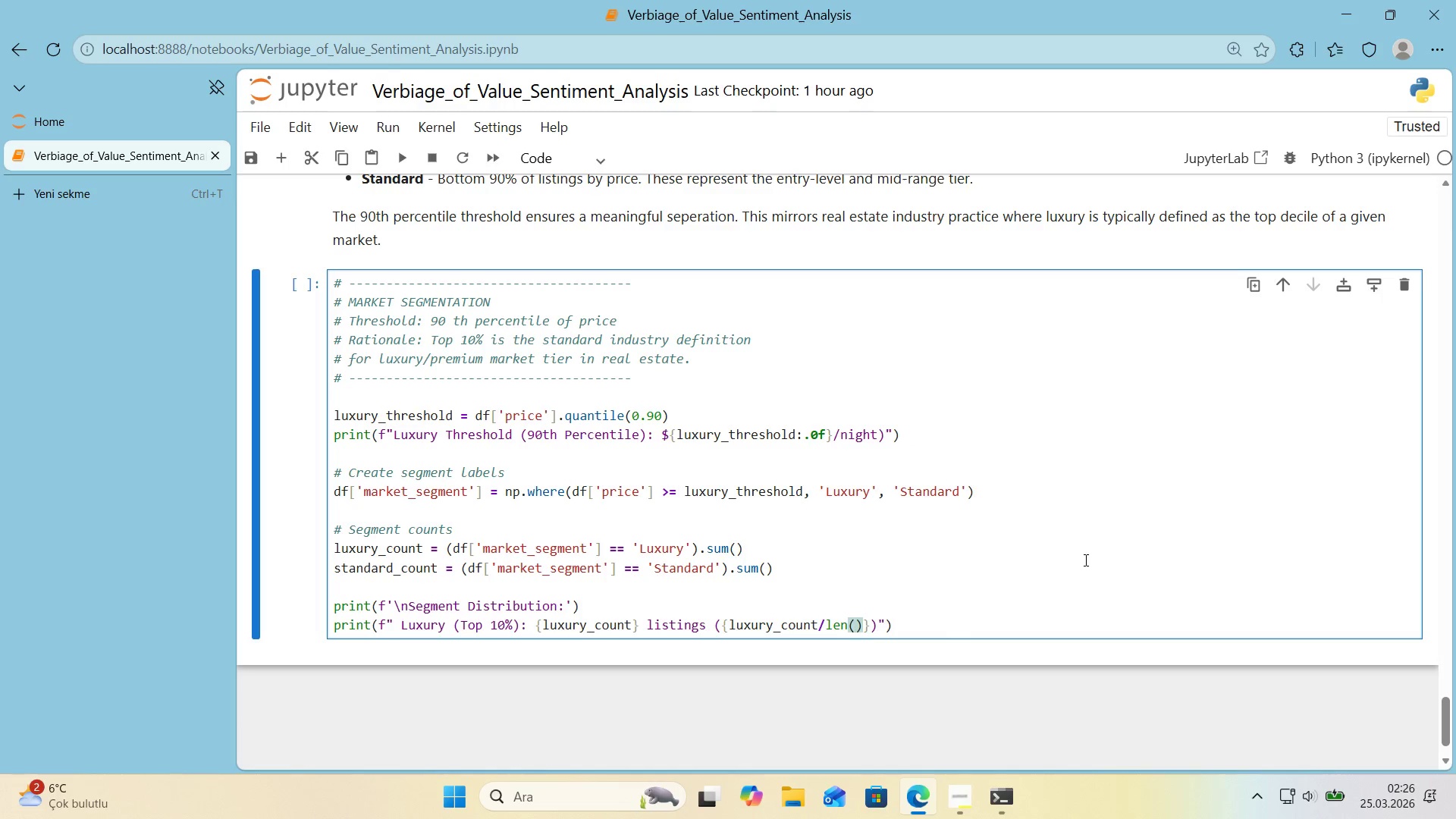 
key(ArrowLeft)
 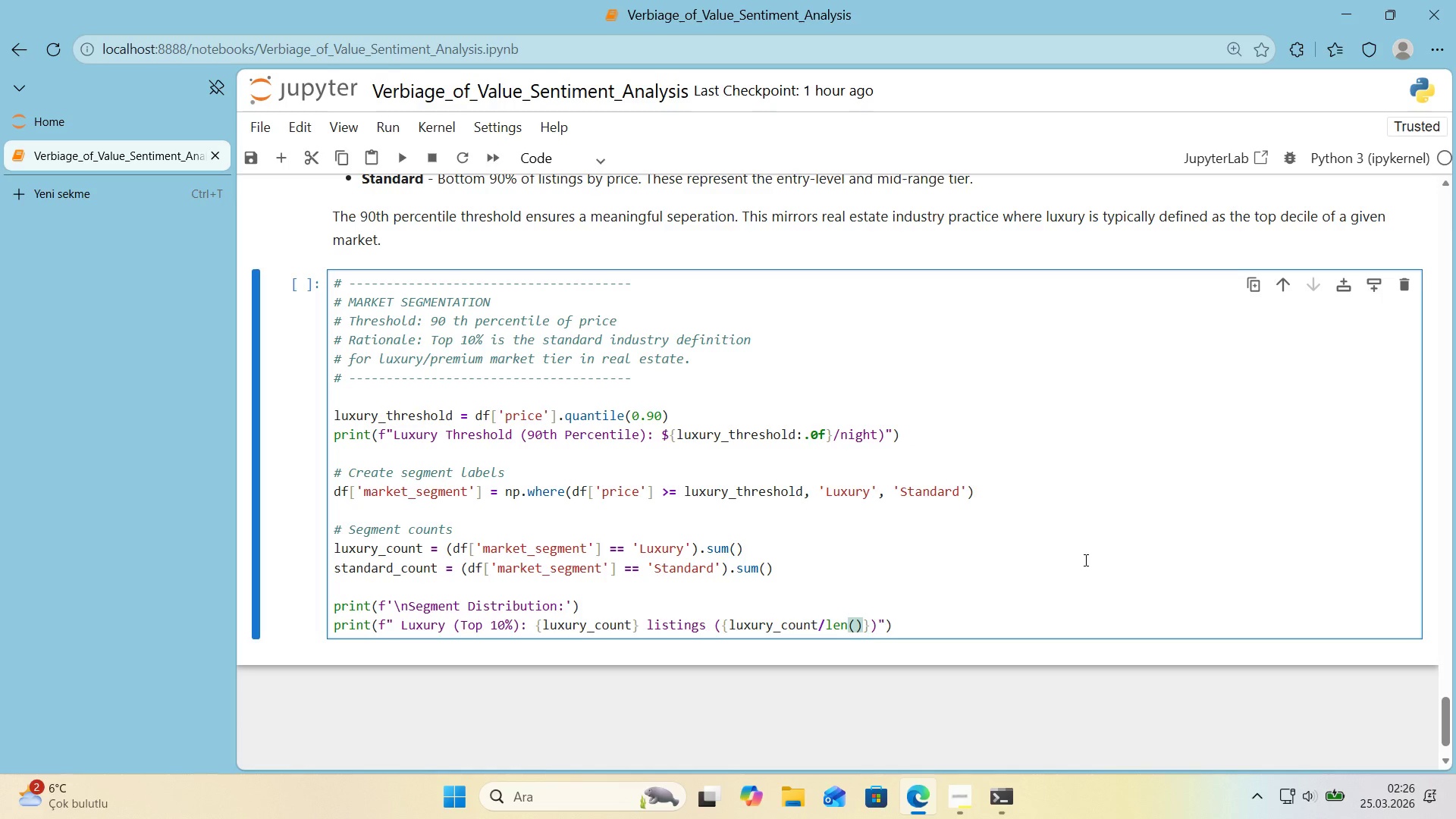 
type(df)
 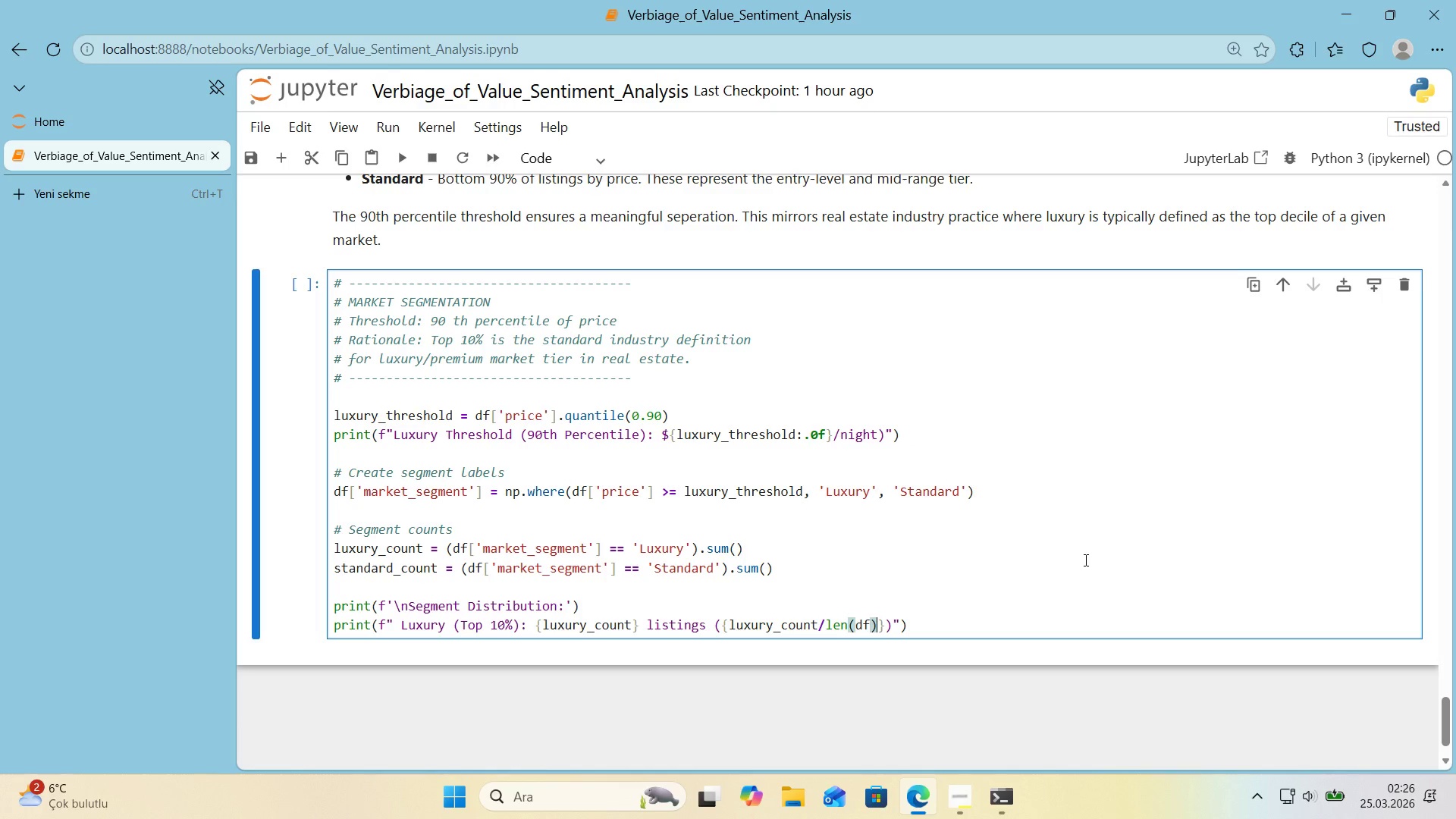 
key(ArrowRight)
 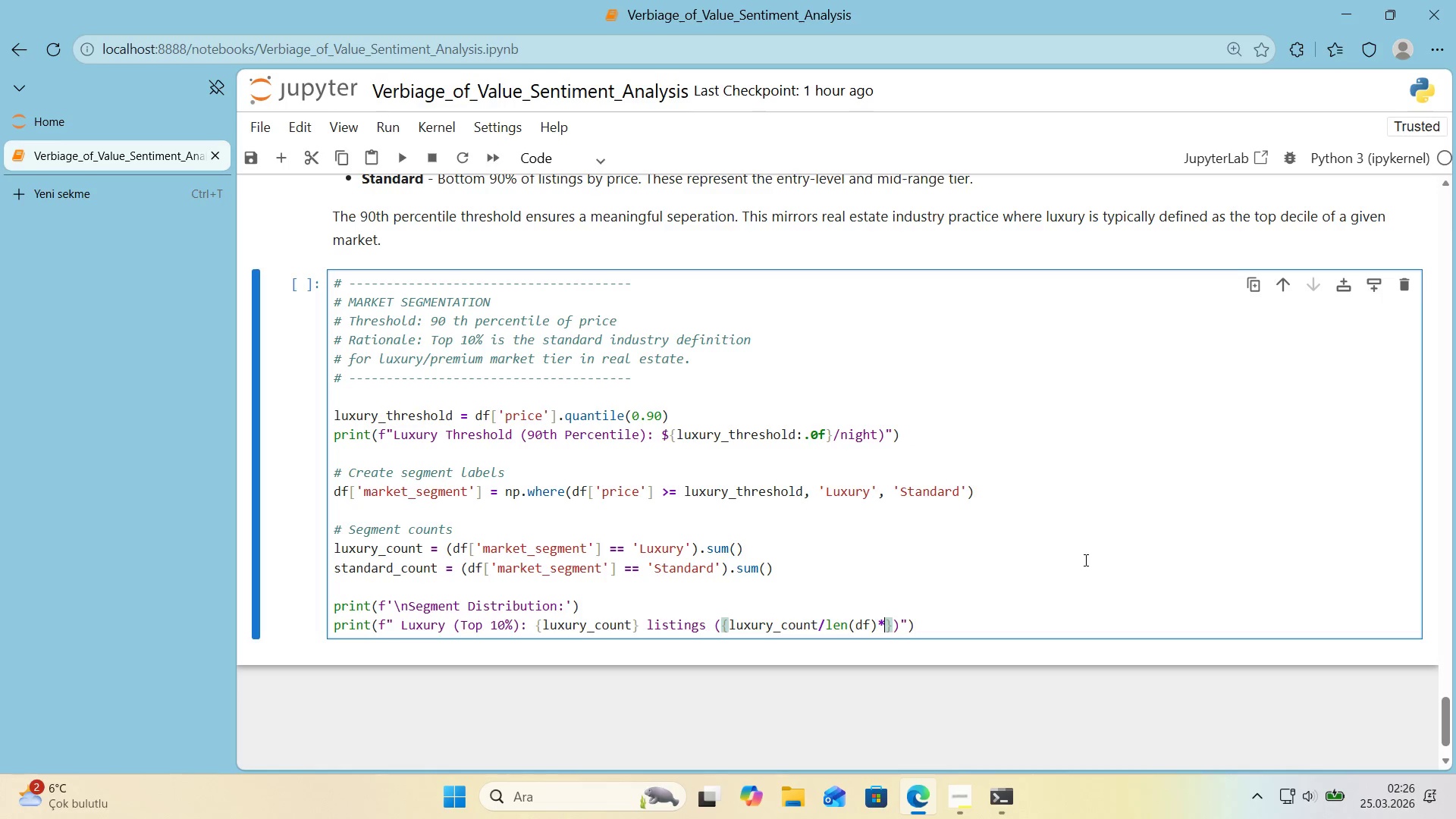 
type(*100>.1f)
 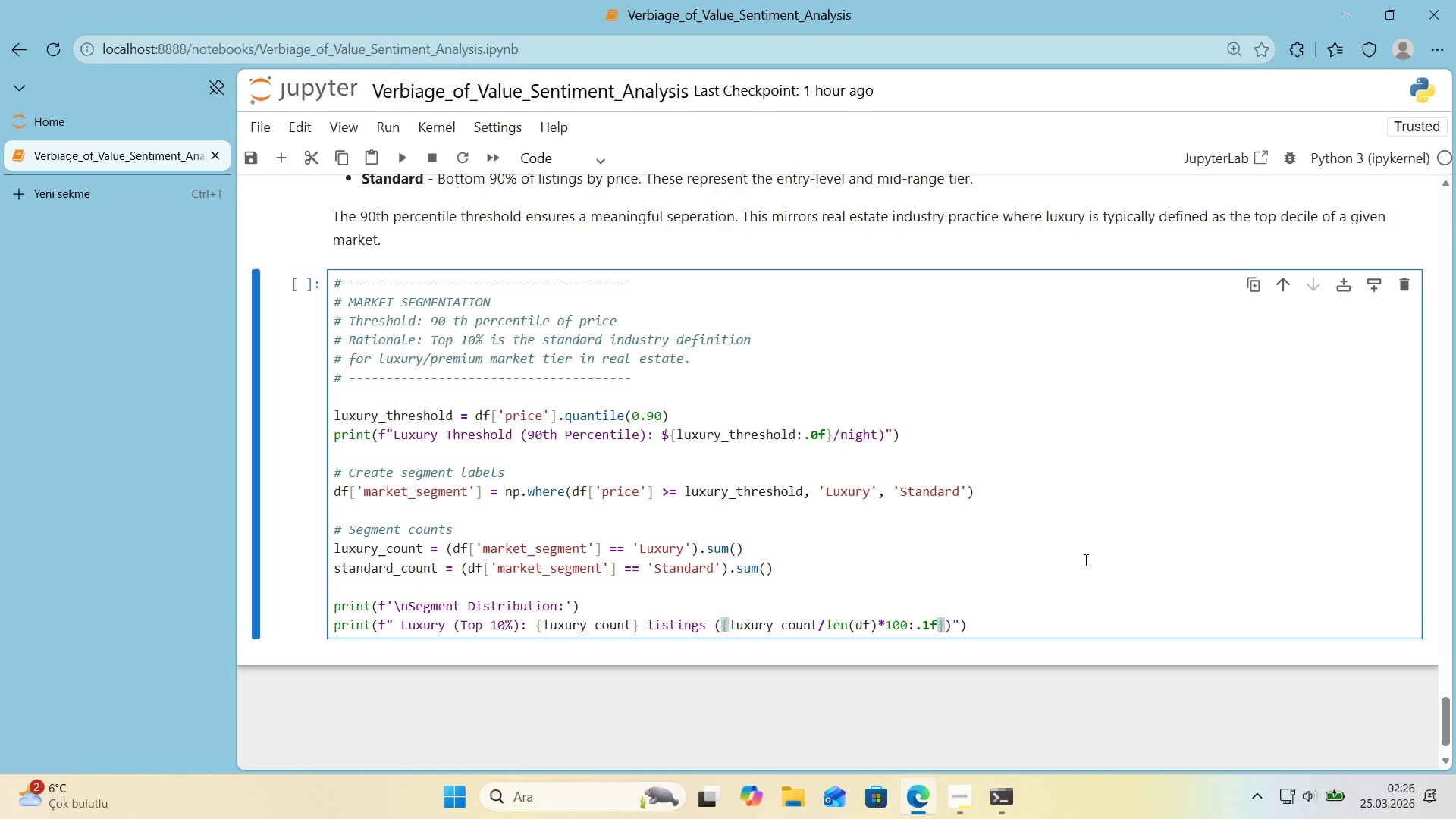 
key(ArrowRight)
 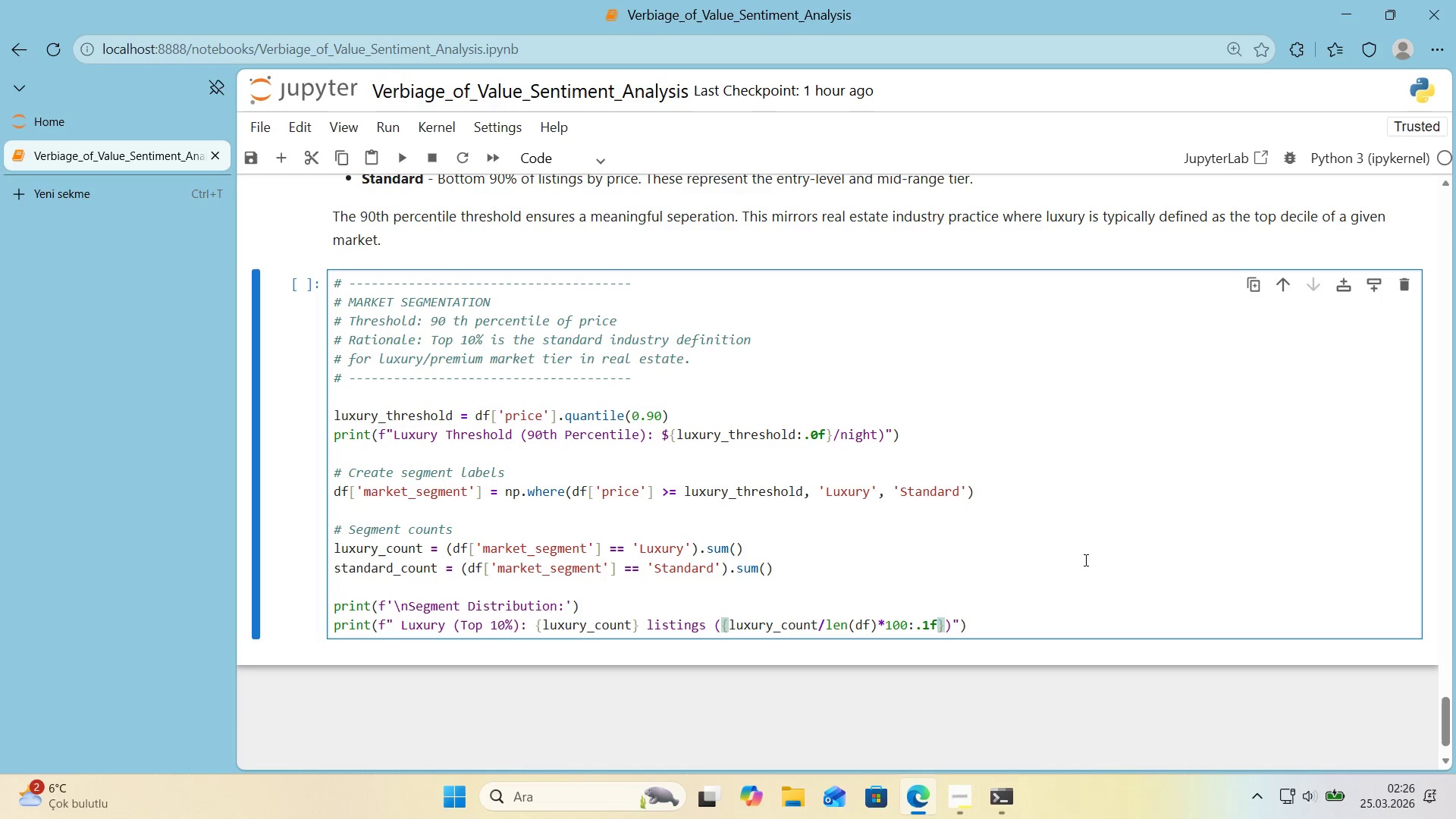 
key(Shift+5)
 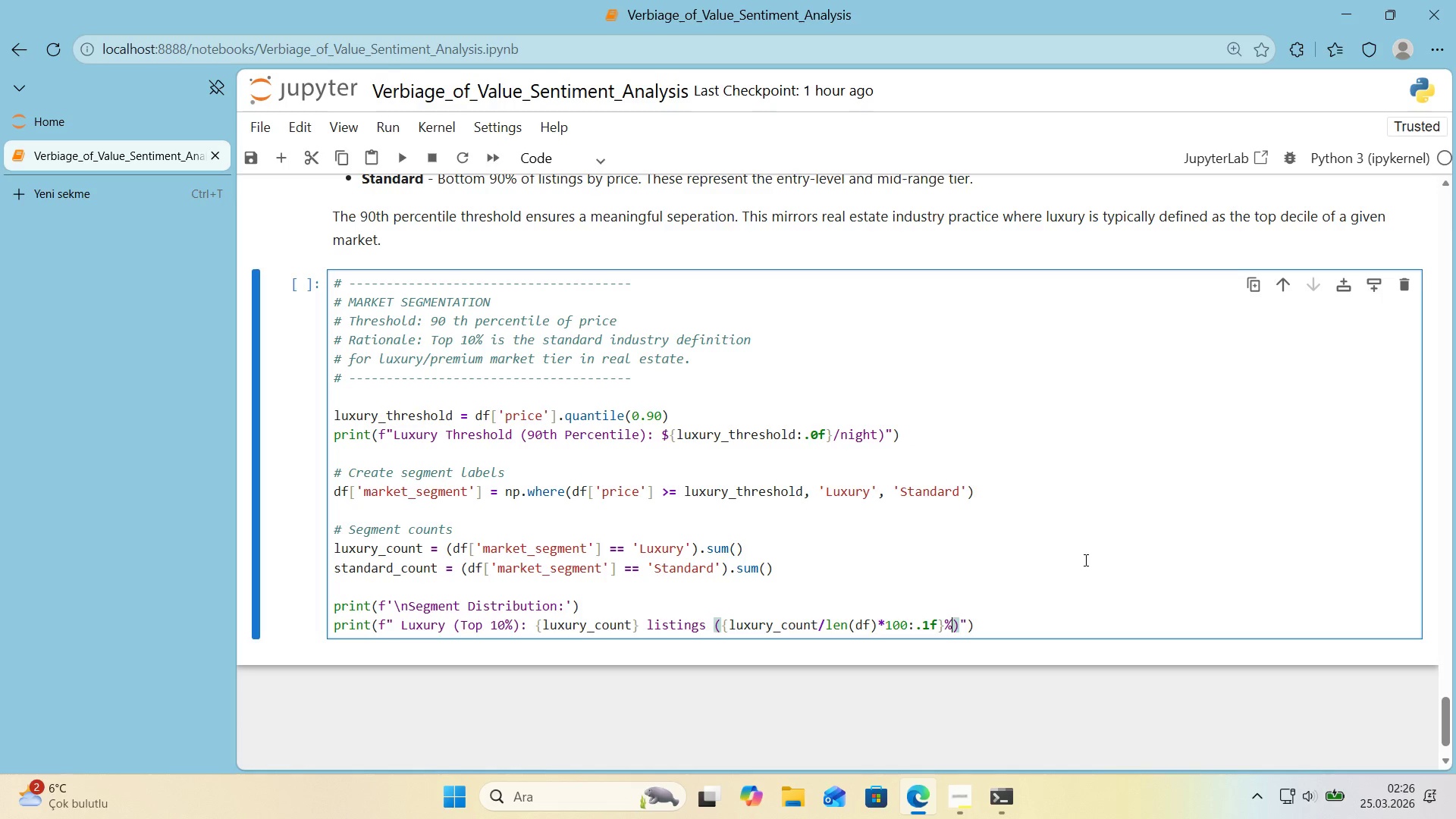 
key(ArrowRight)
 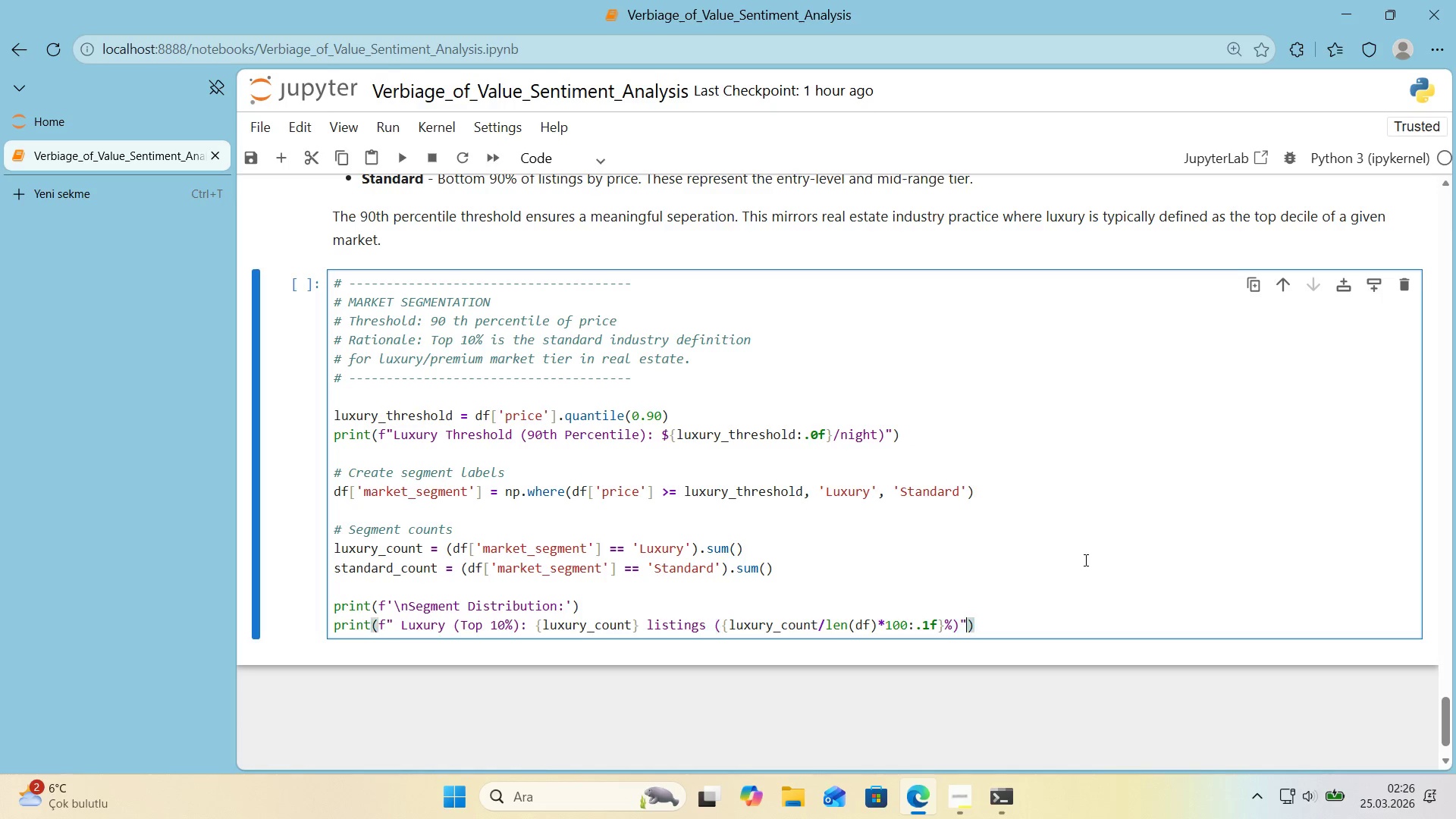 
key(ArrowRight)
 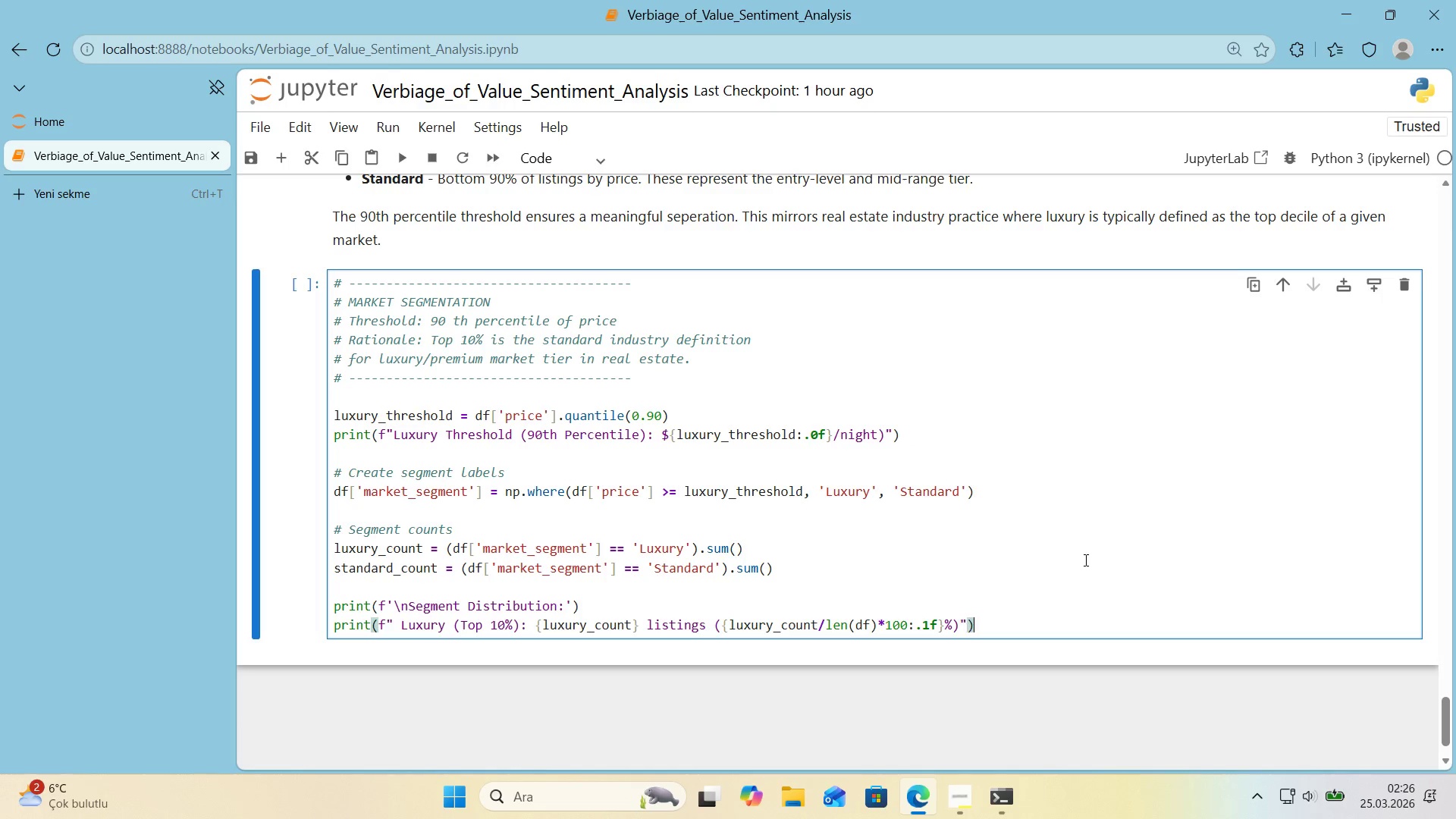 
key(ArrowRight)
 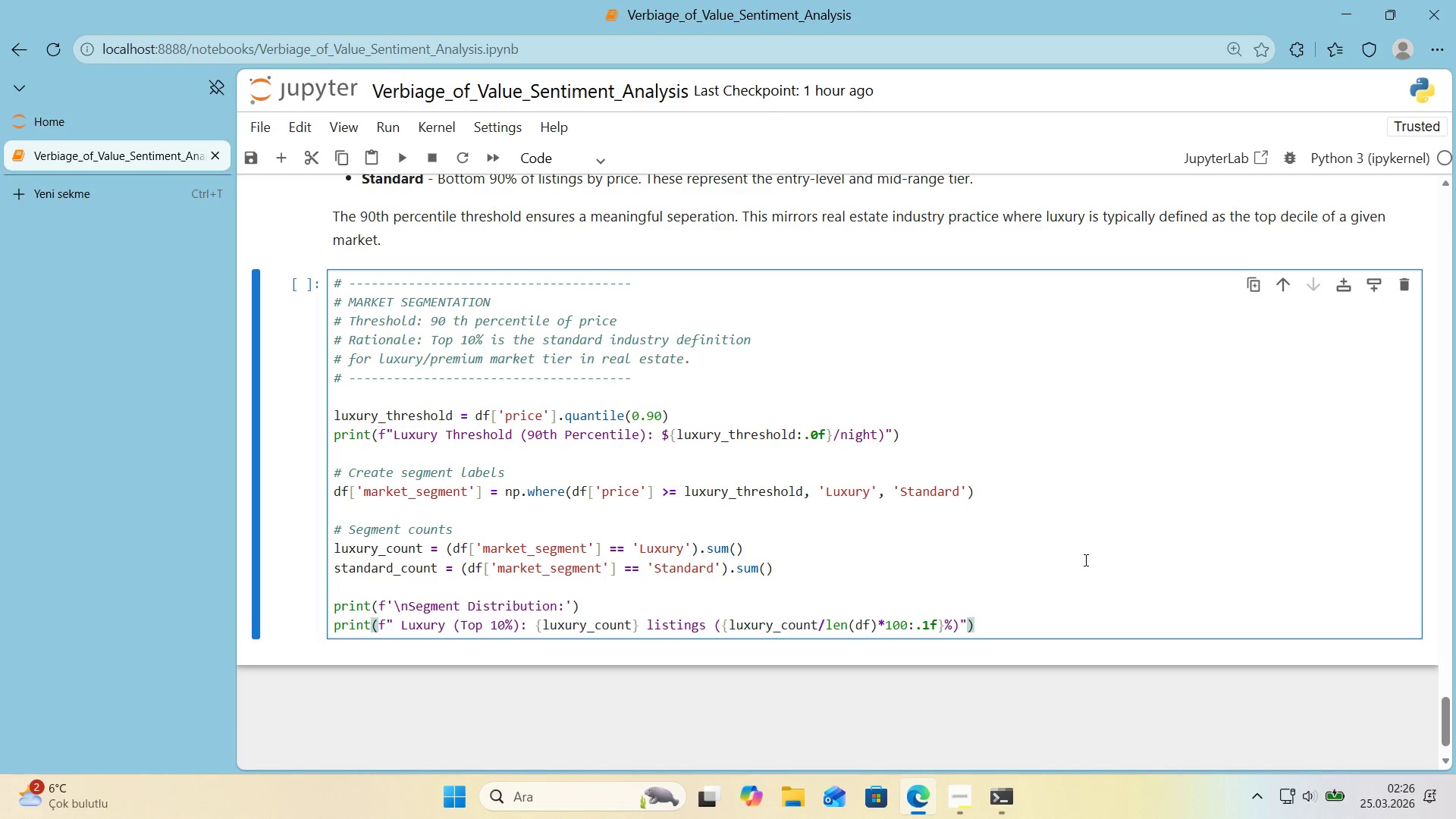 
key(Enter)
 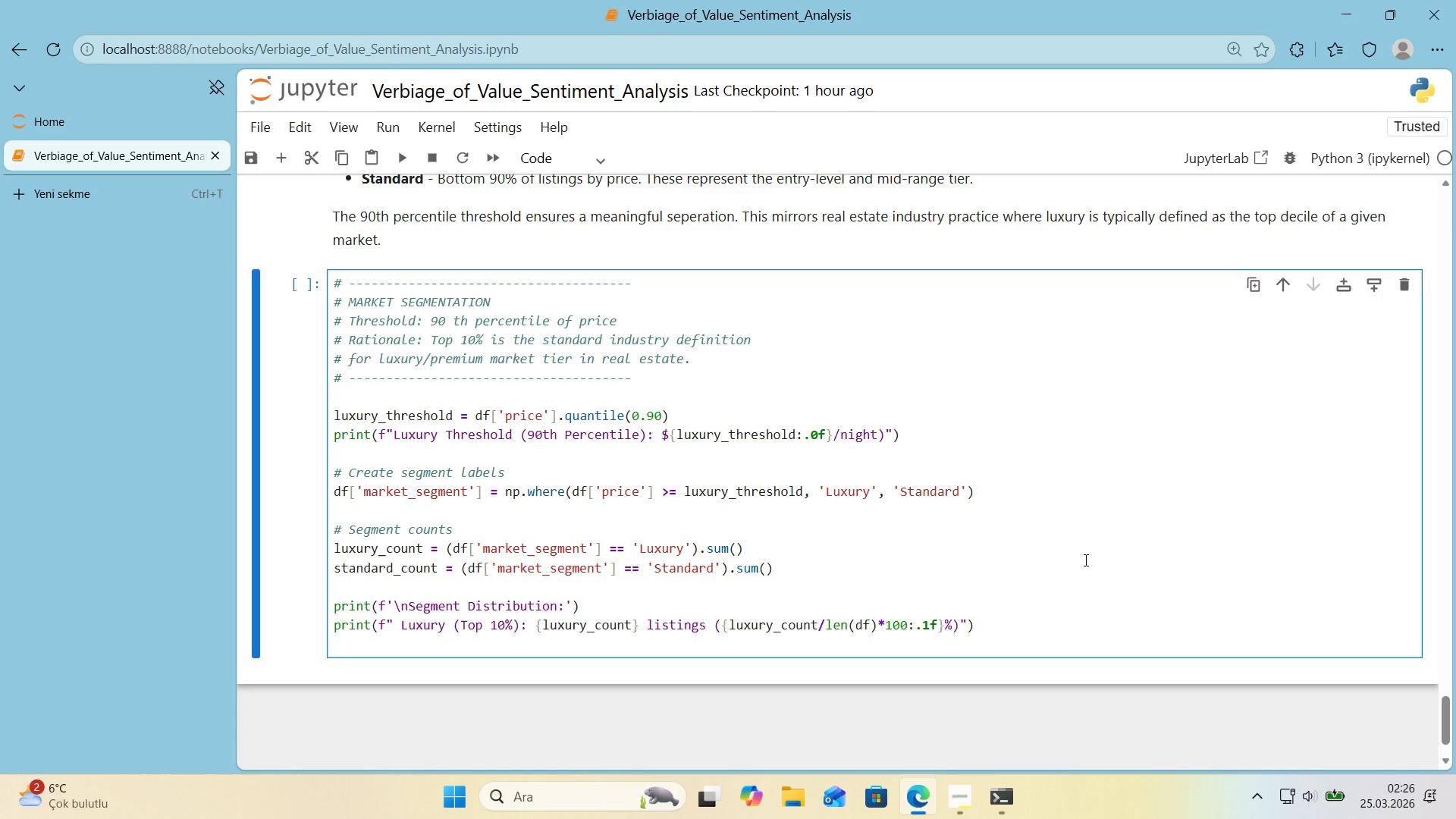 
type(pr'nt*()
 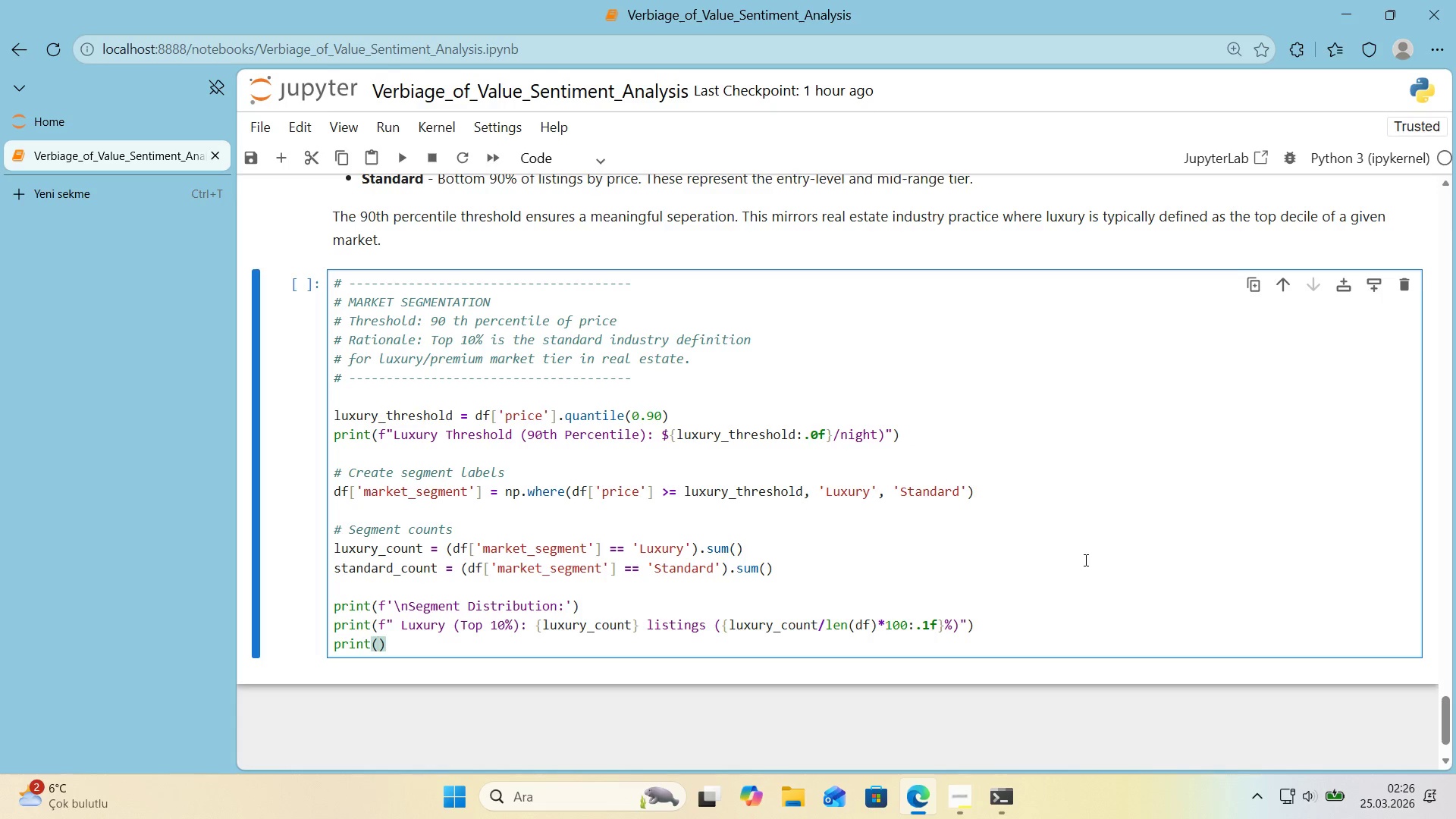 
 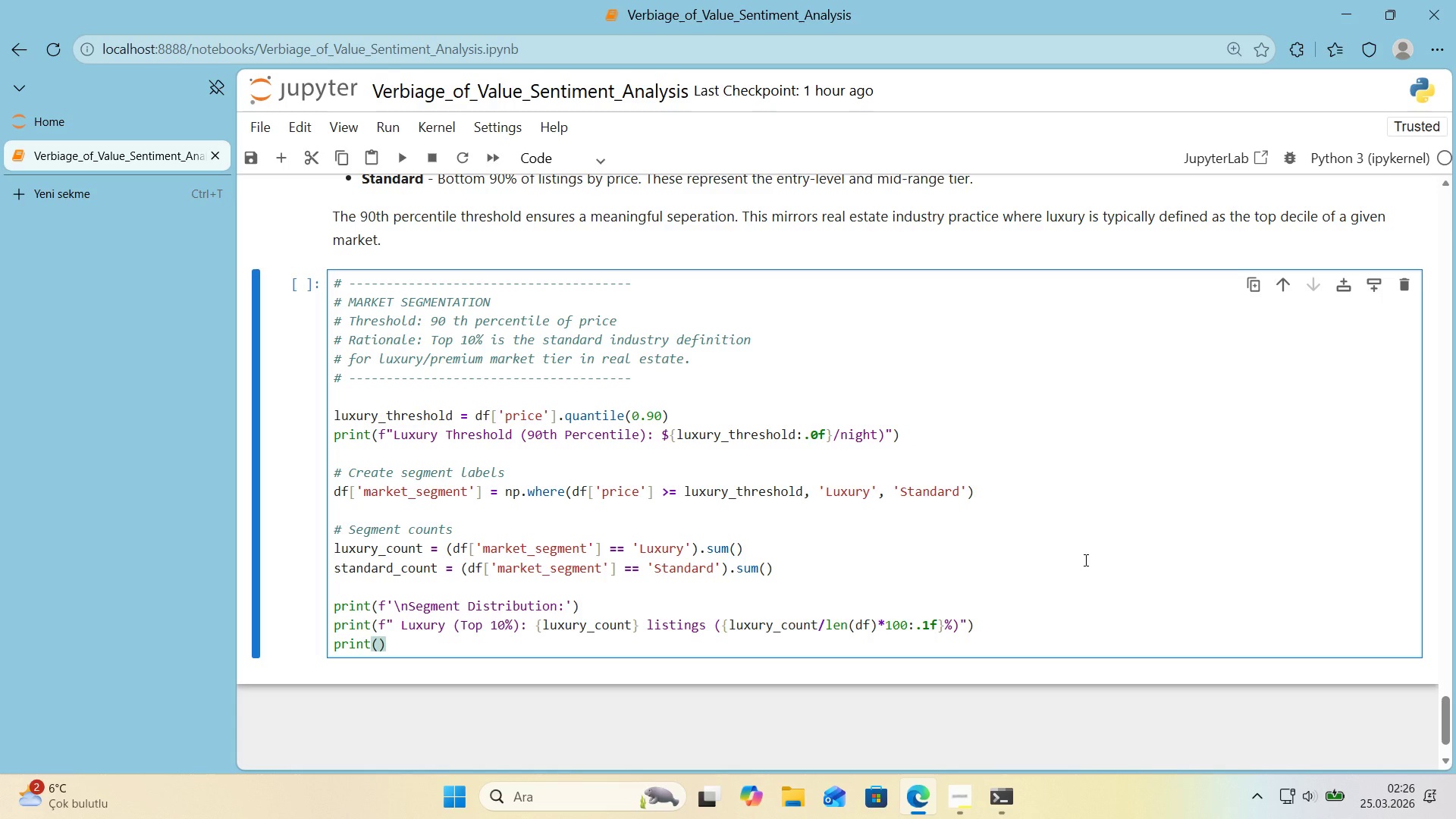 
key(ArrowLeft)
 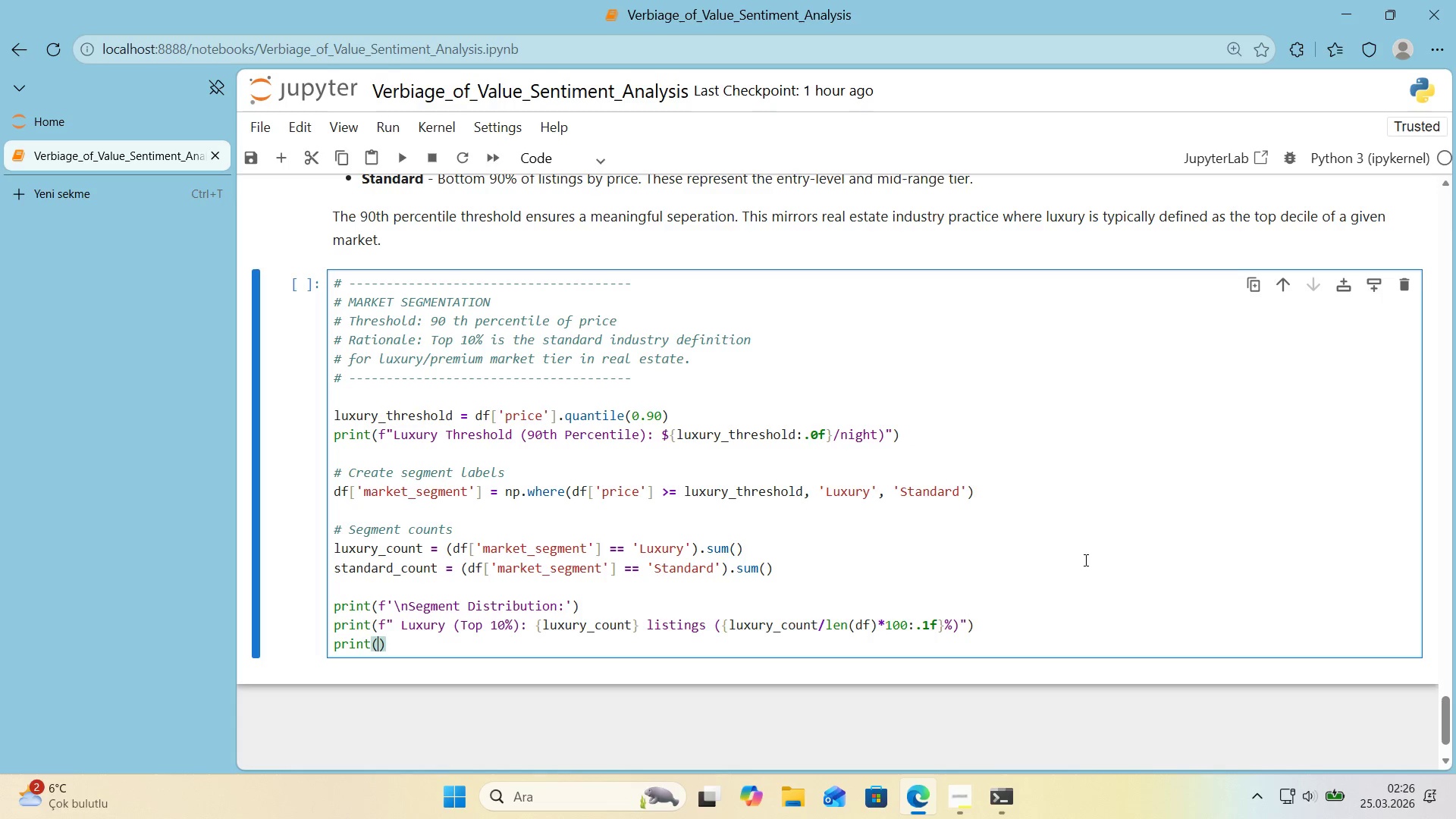 
key(F)
 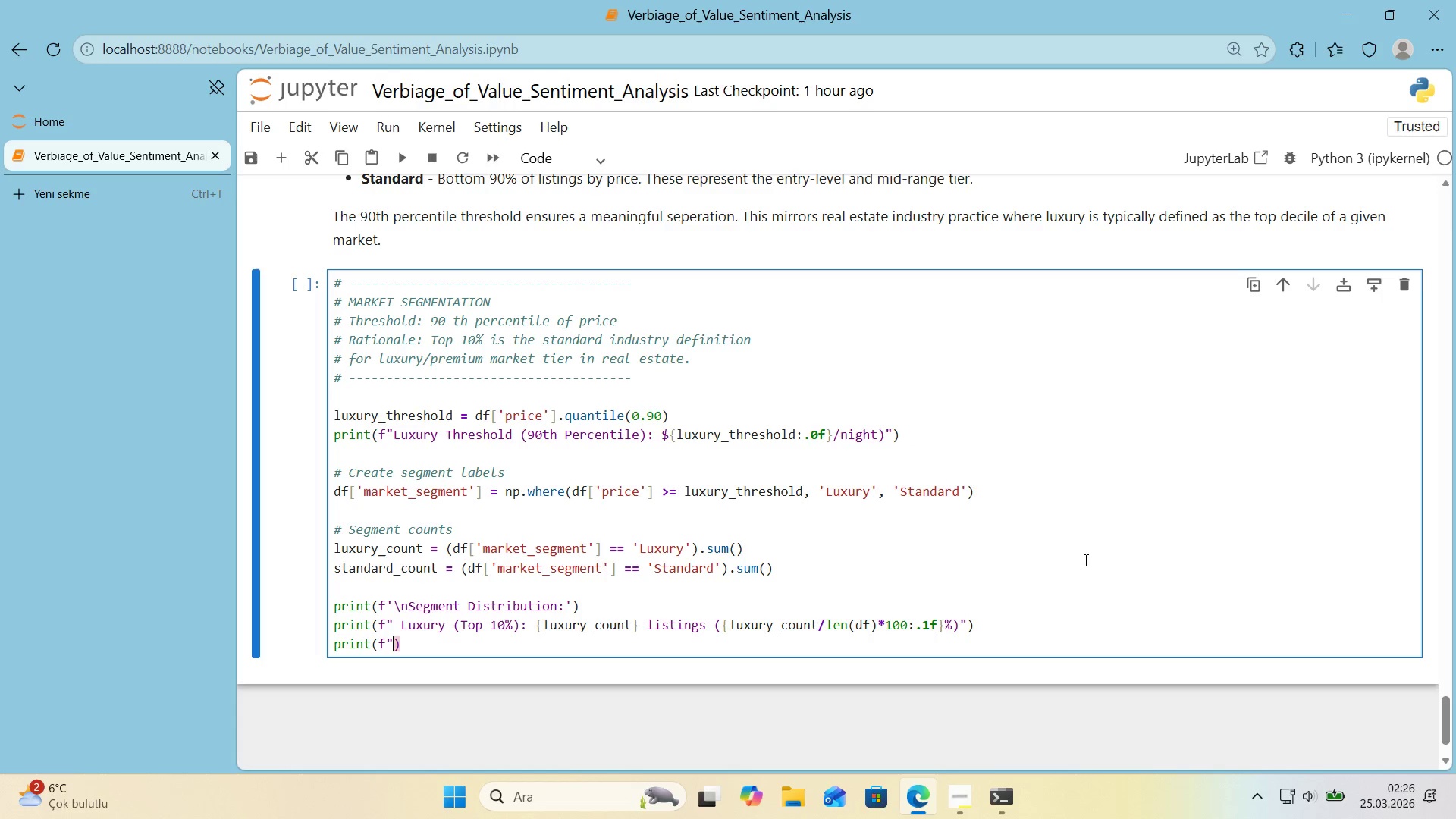 
key(Backquote)
 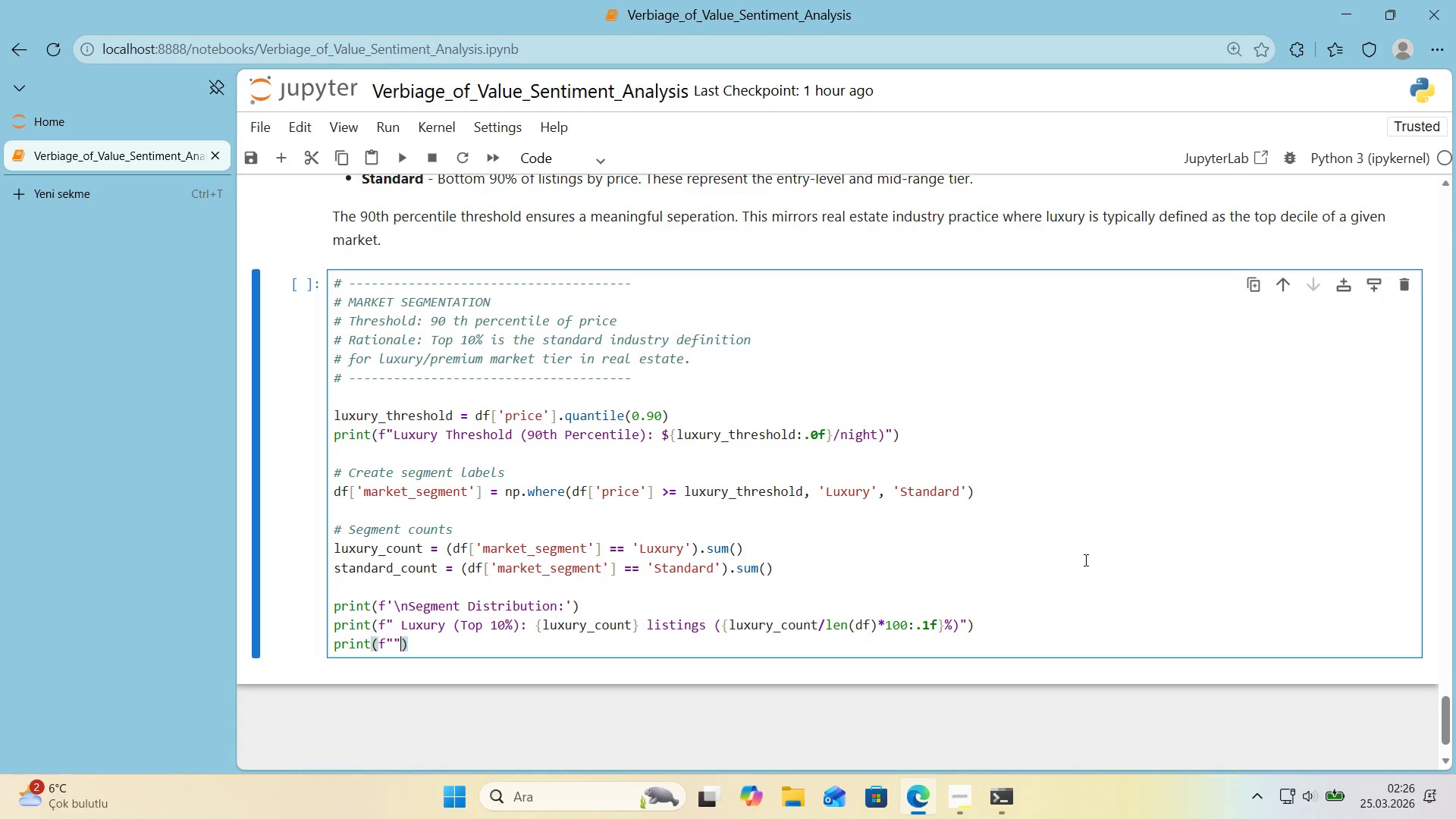 
key(Backquote)
 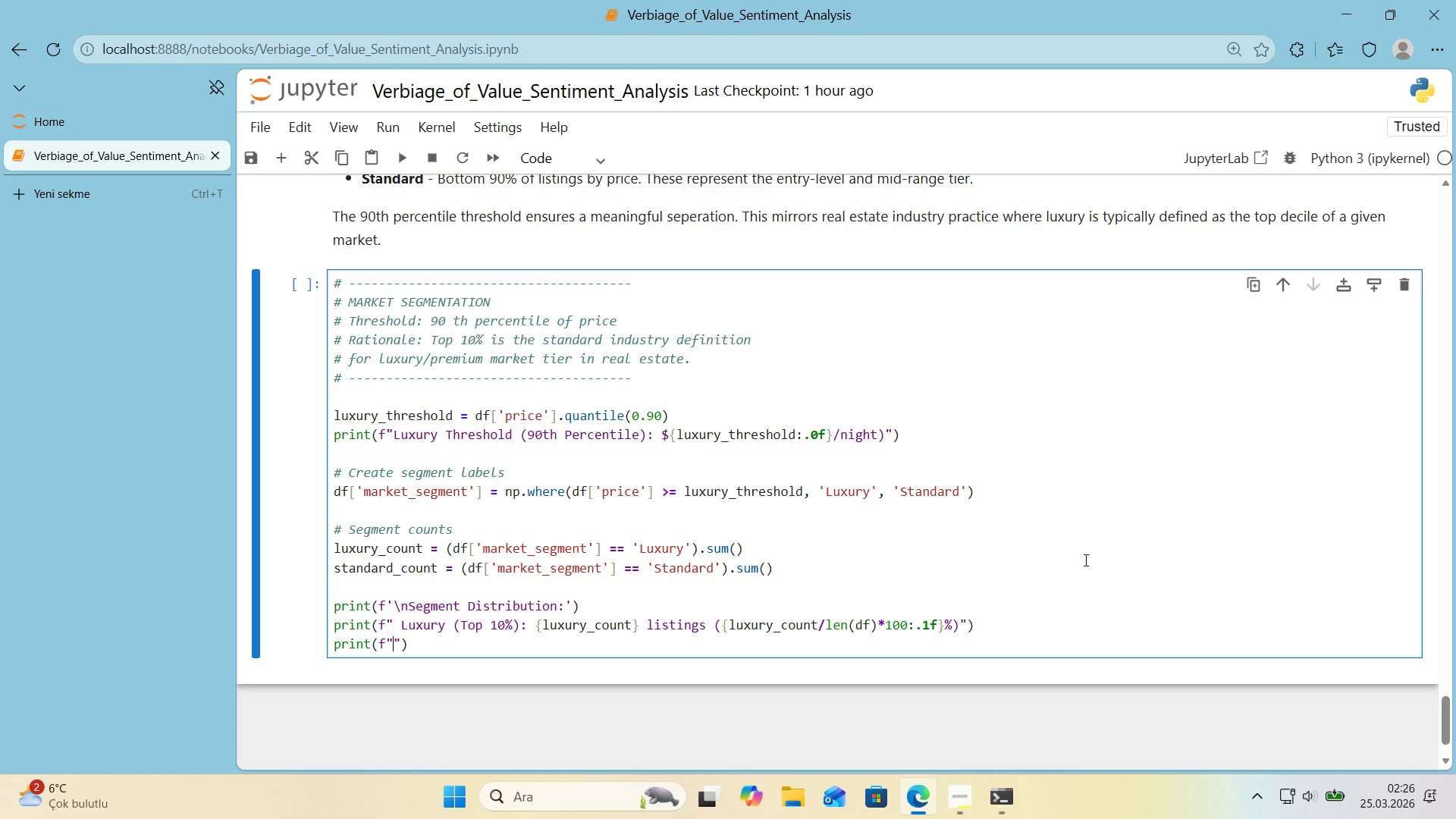 
key(ArrowLeft)
 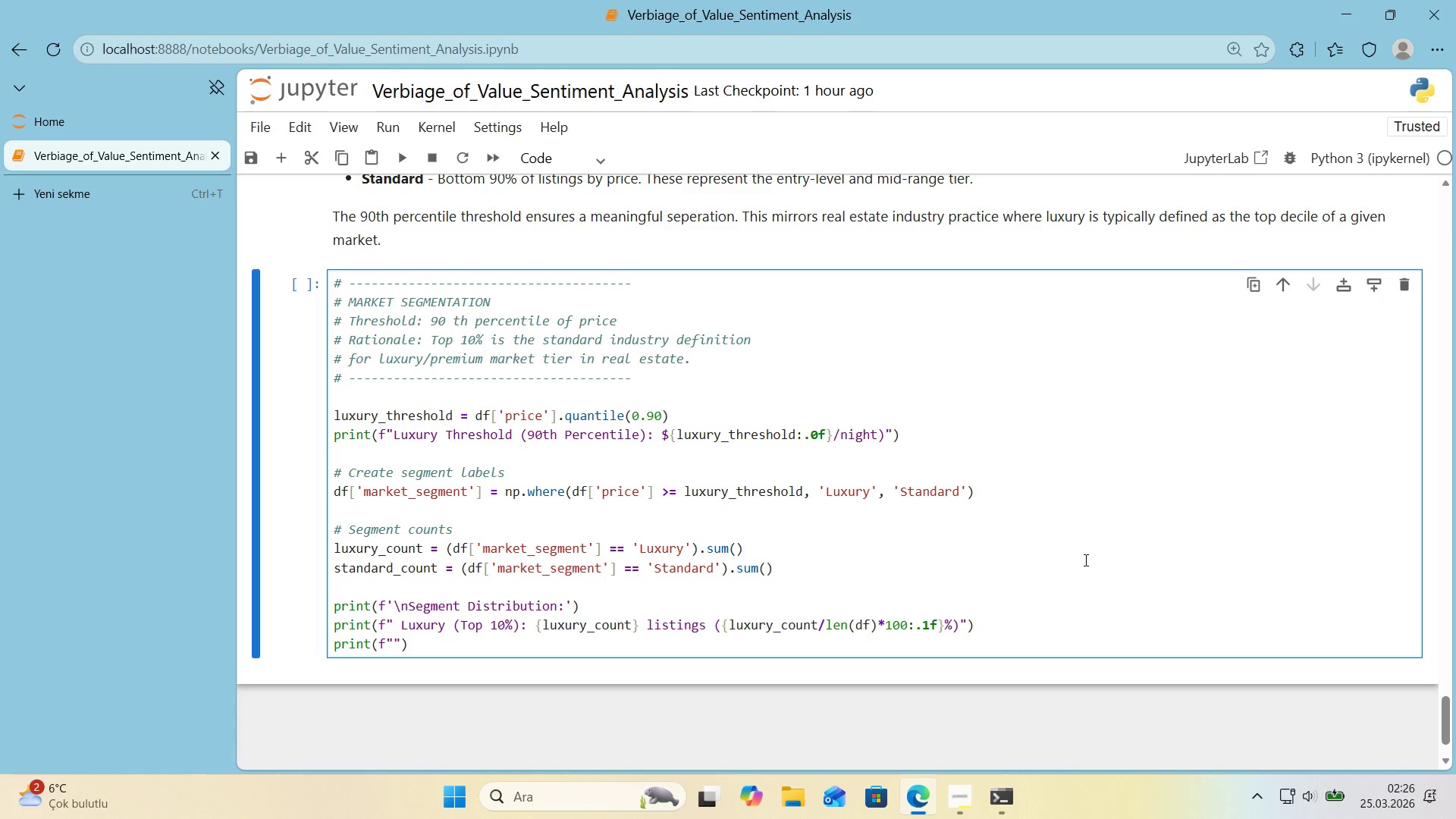 
type( s)
key(Backspace)
type(Standard *()
 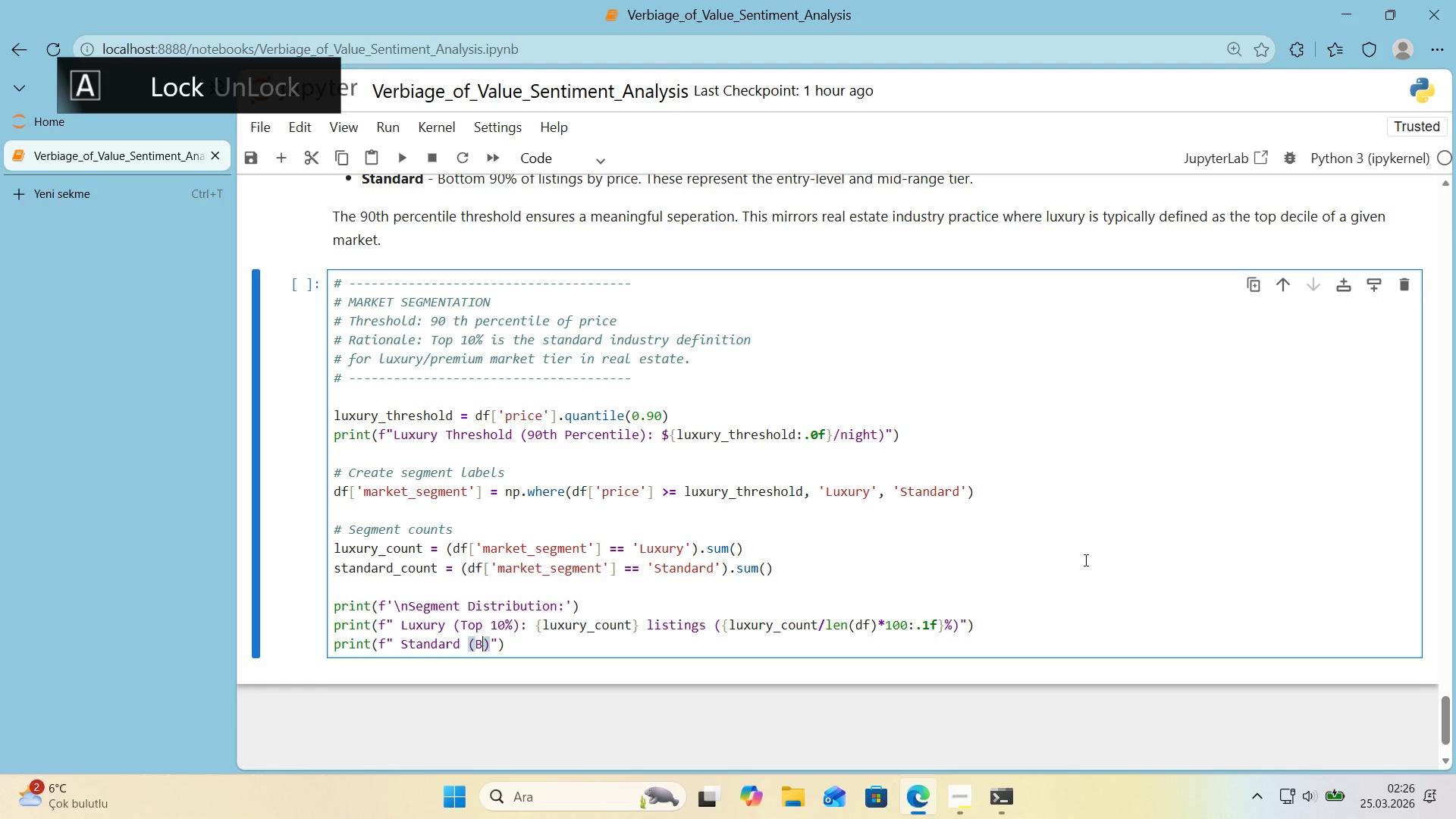 
 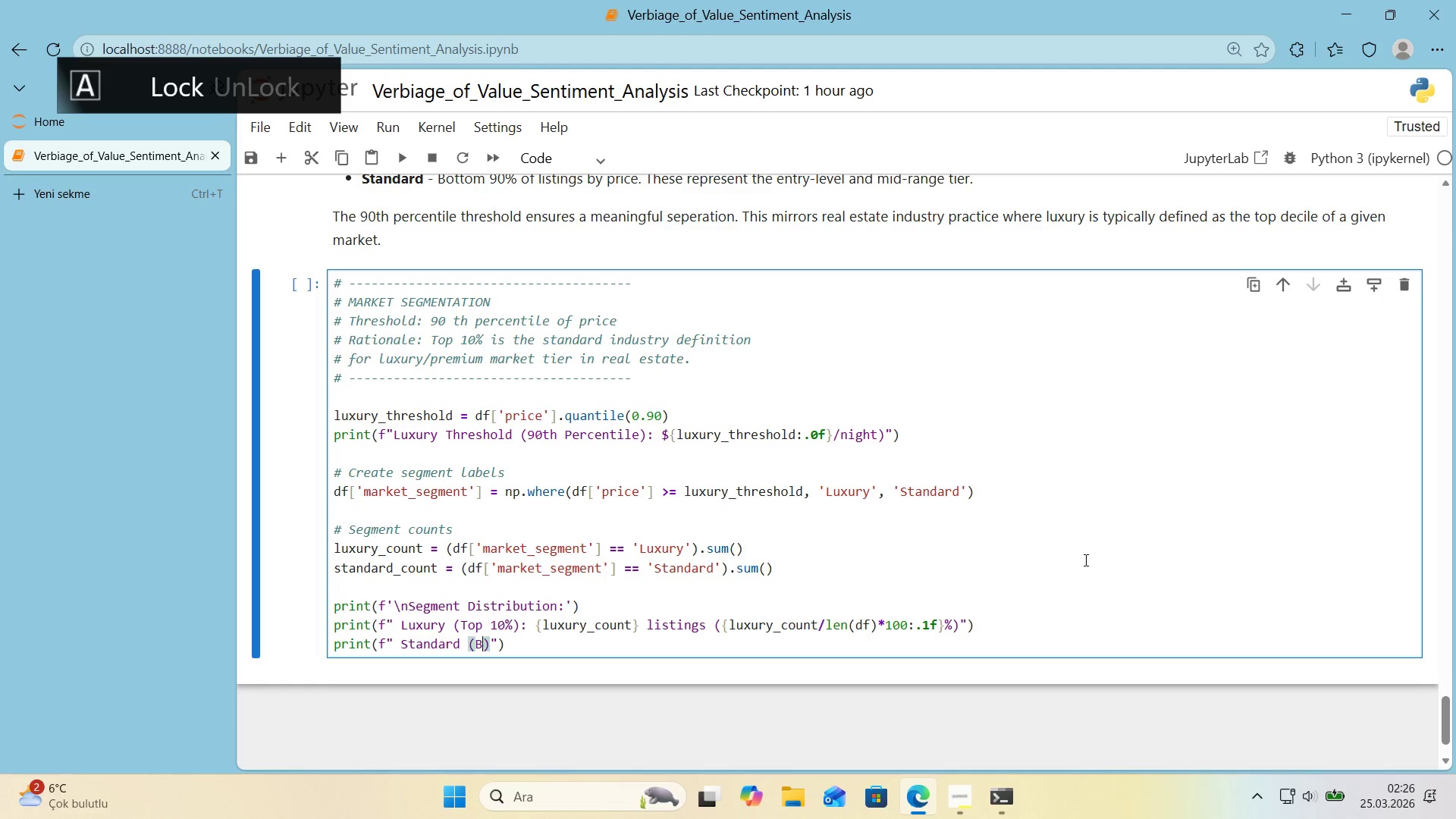 
key(ArrowLeft)
 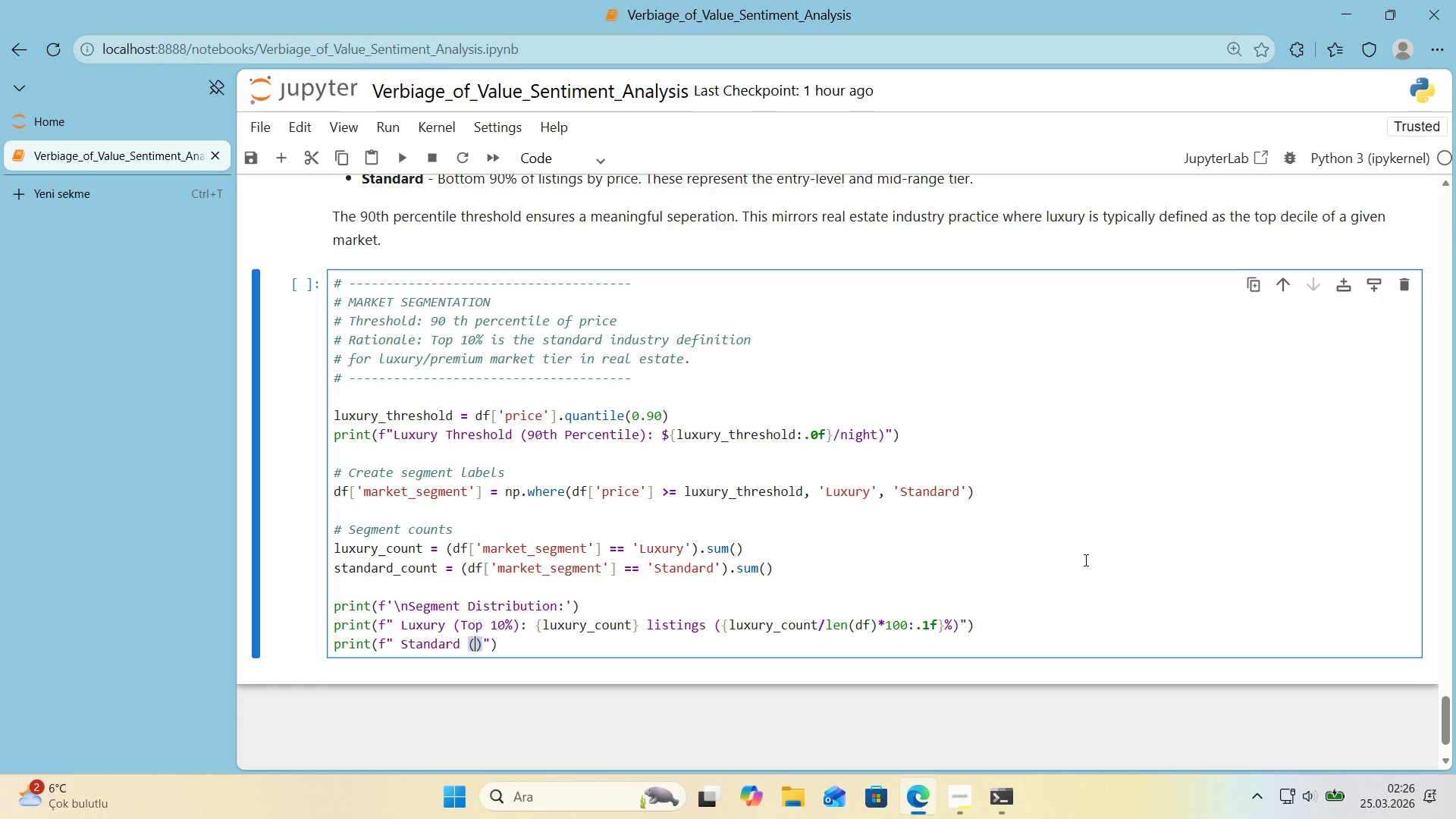 
type(Bot 90%)
 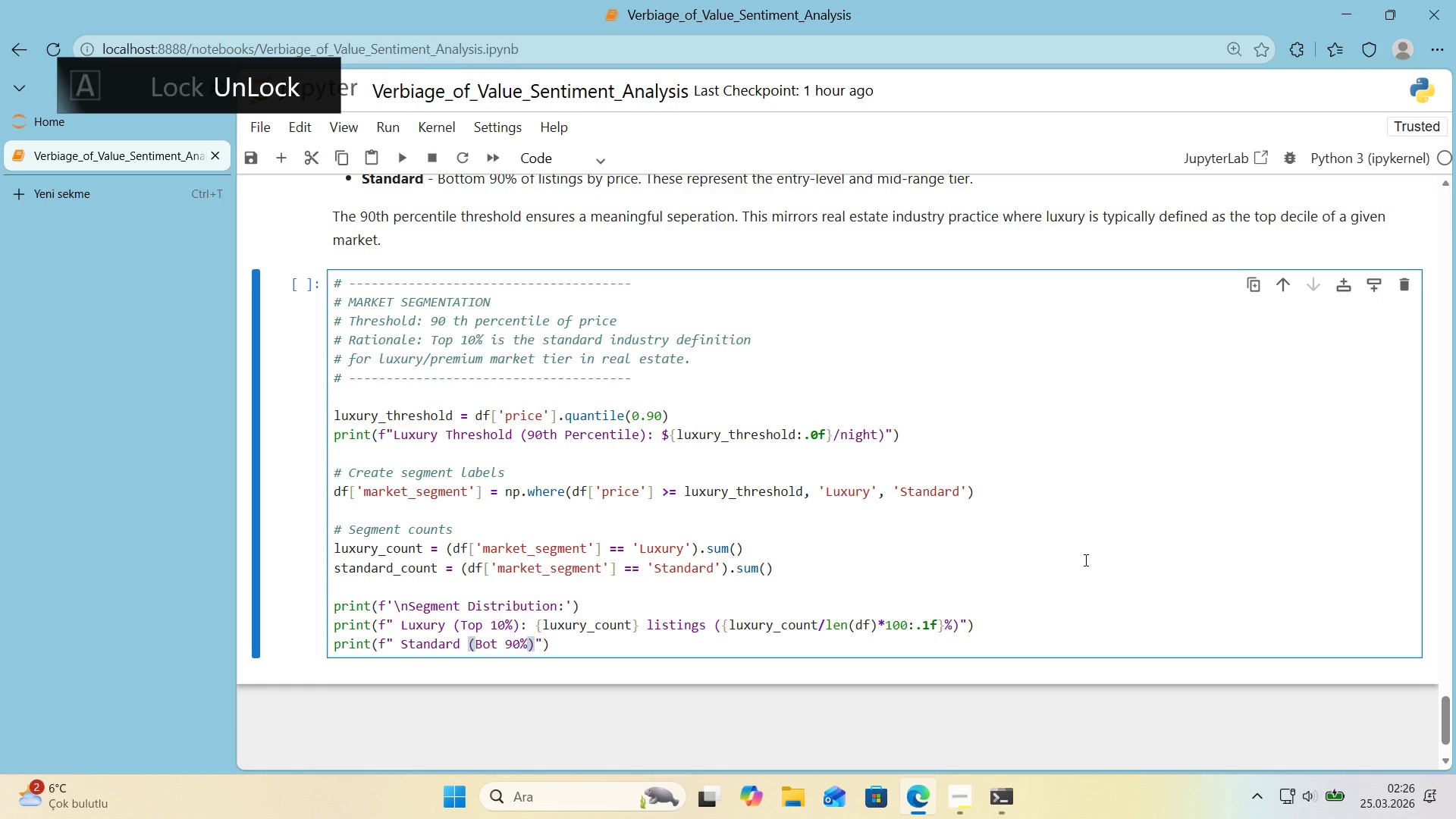 
key(ArrowRight)
 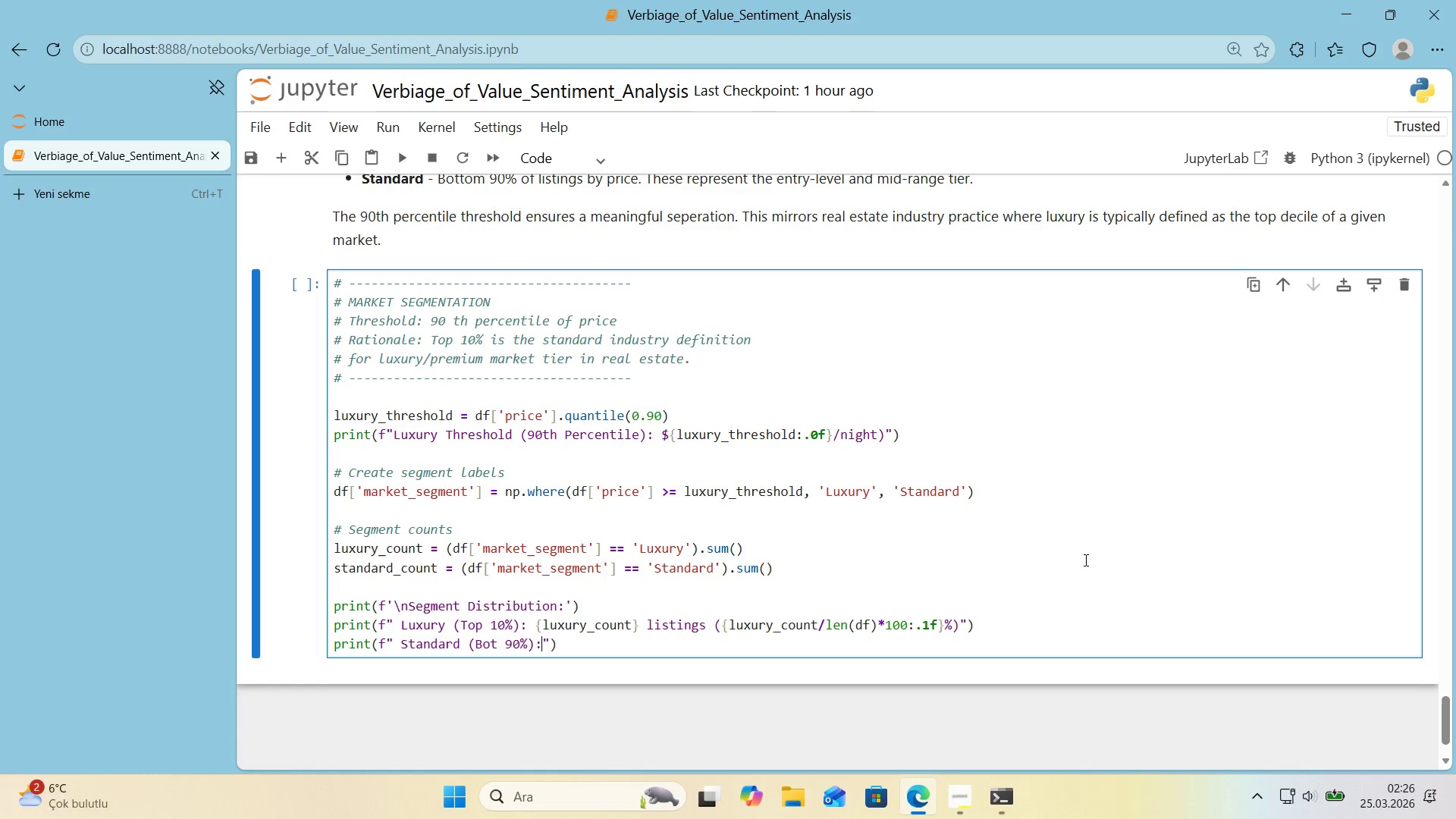 
key(Shift+Period)
 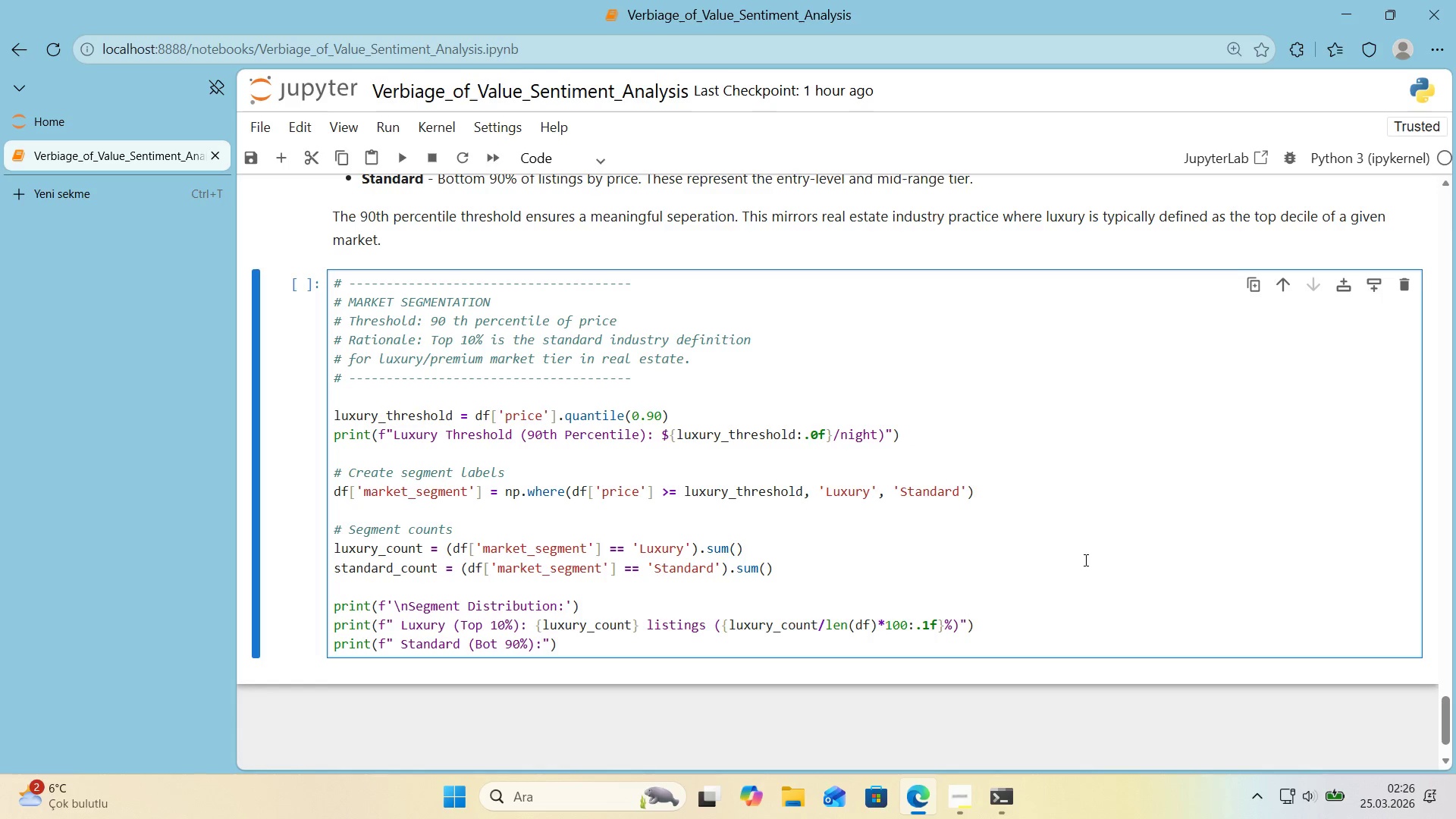 
key(Space)
 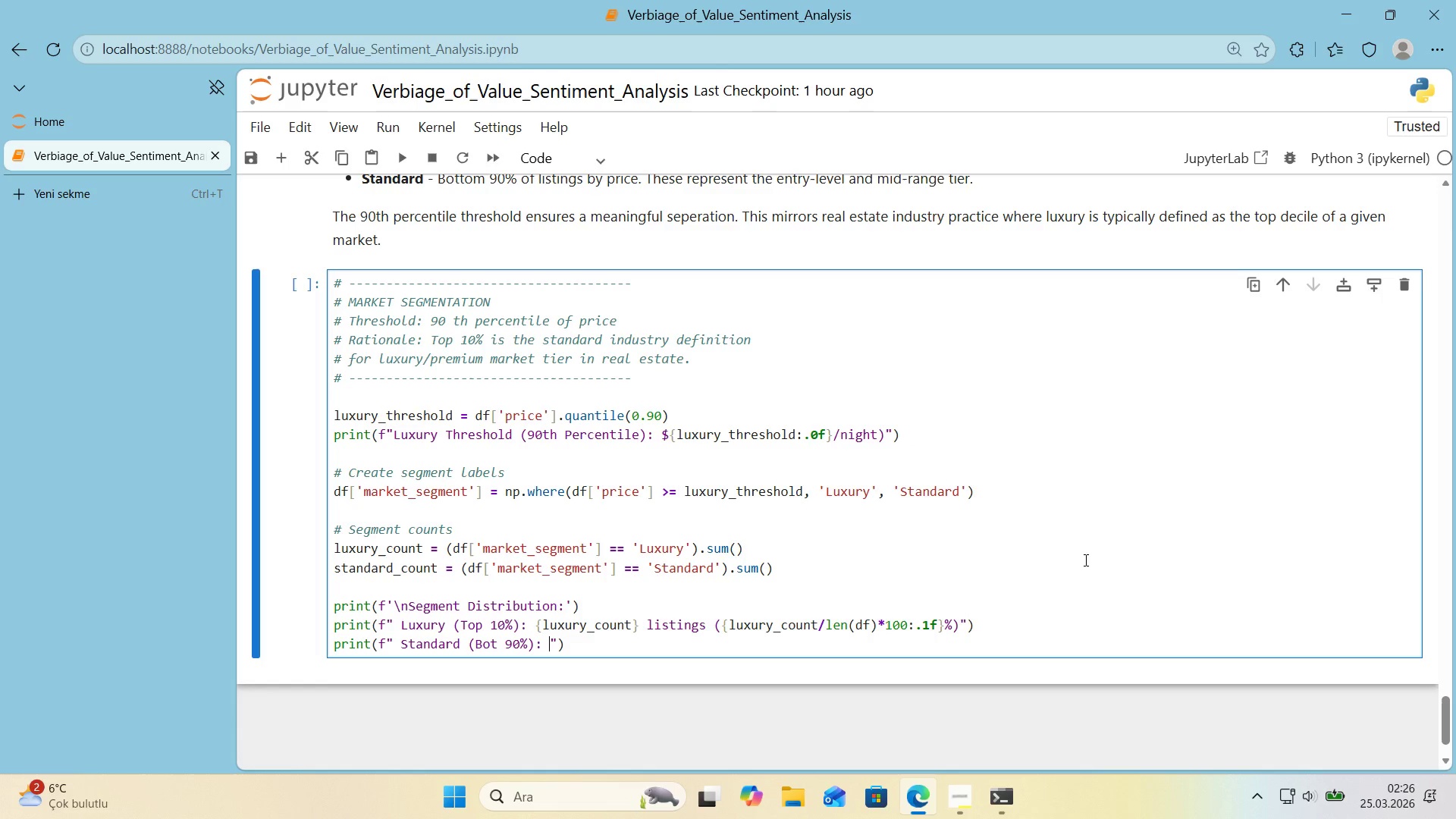 
key(Alt+Control+8)
 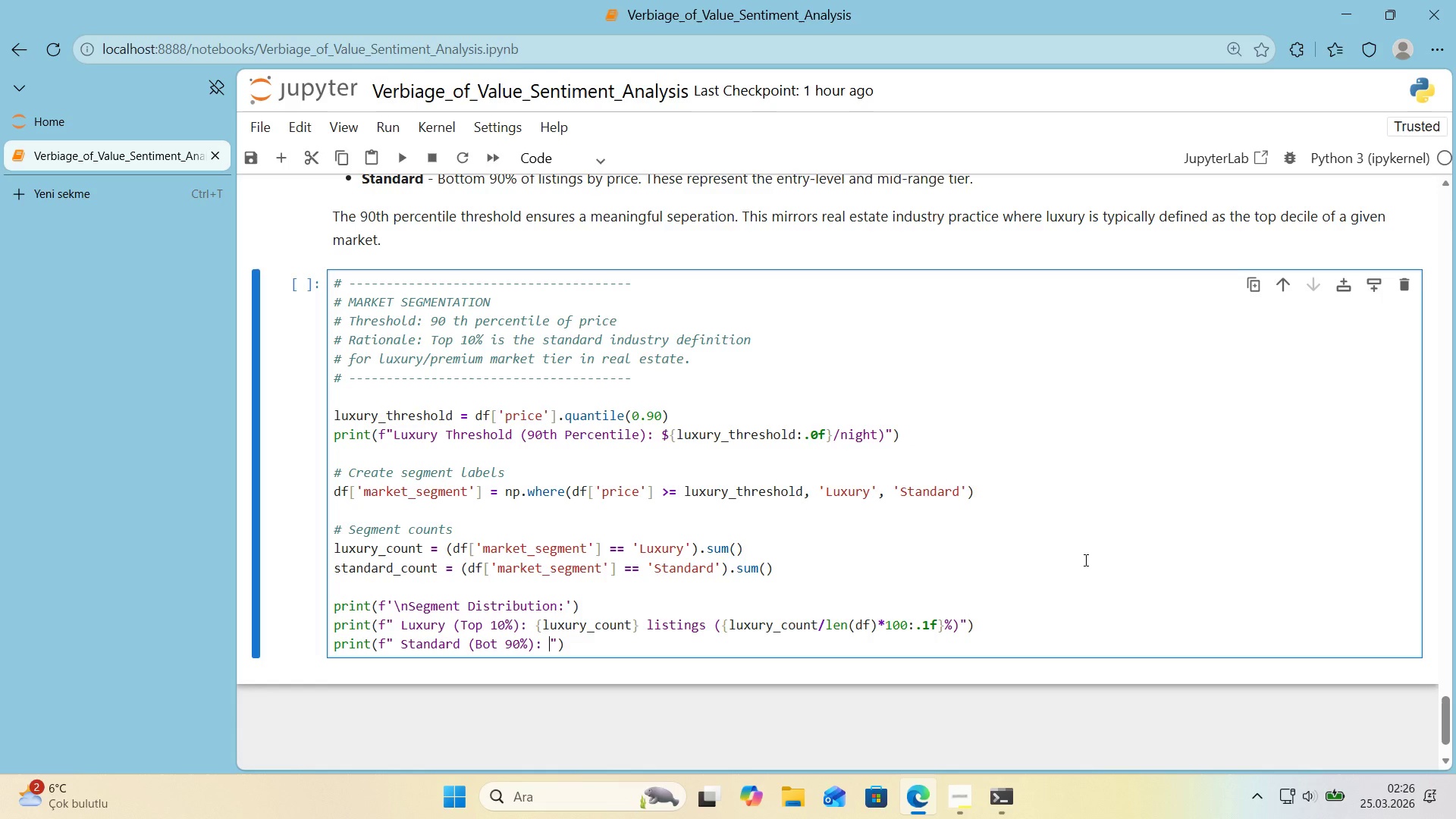 
key(Backspace)
 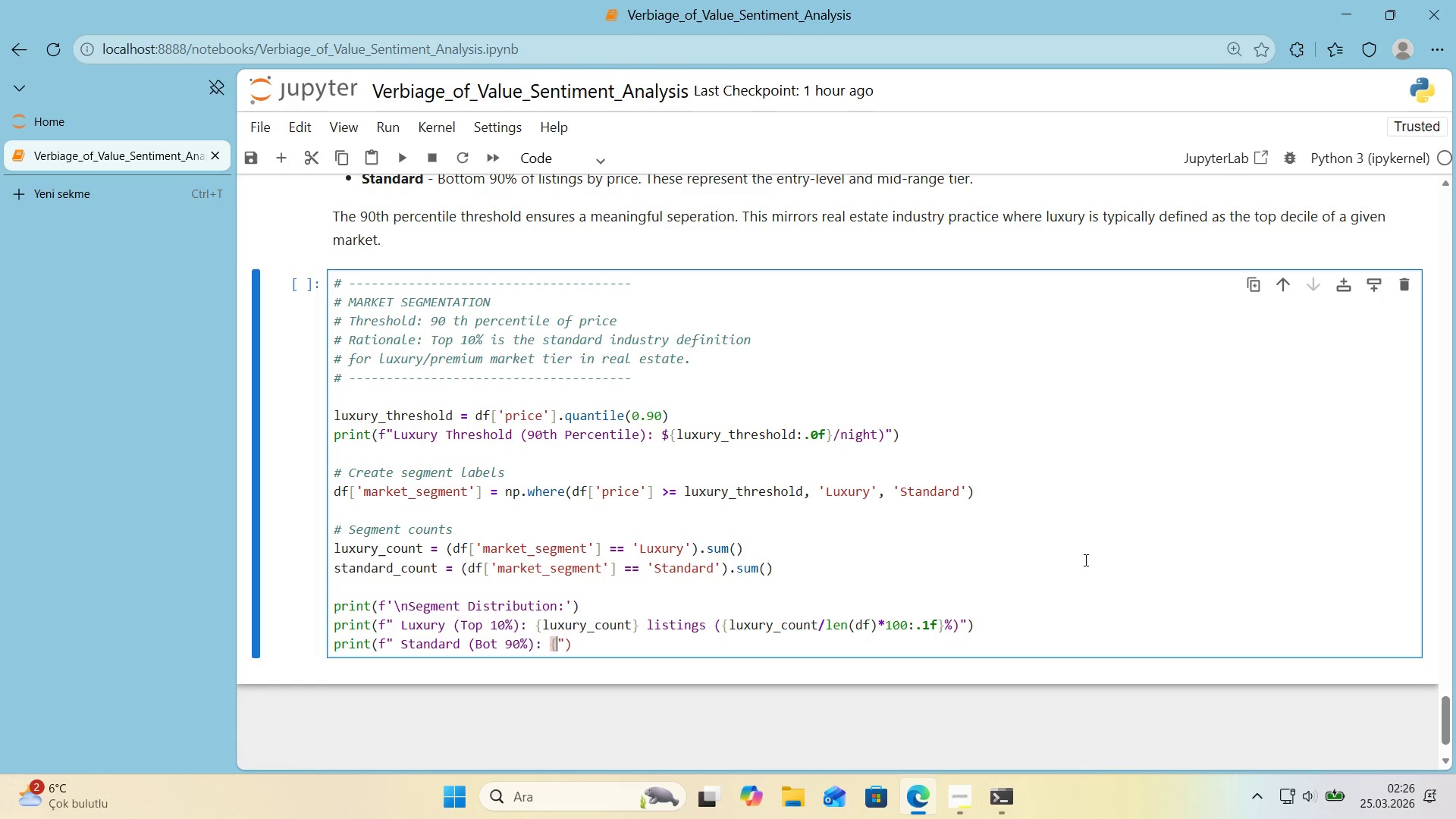 
key(Alt+Control+7)
 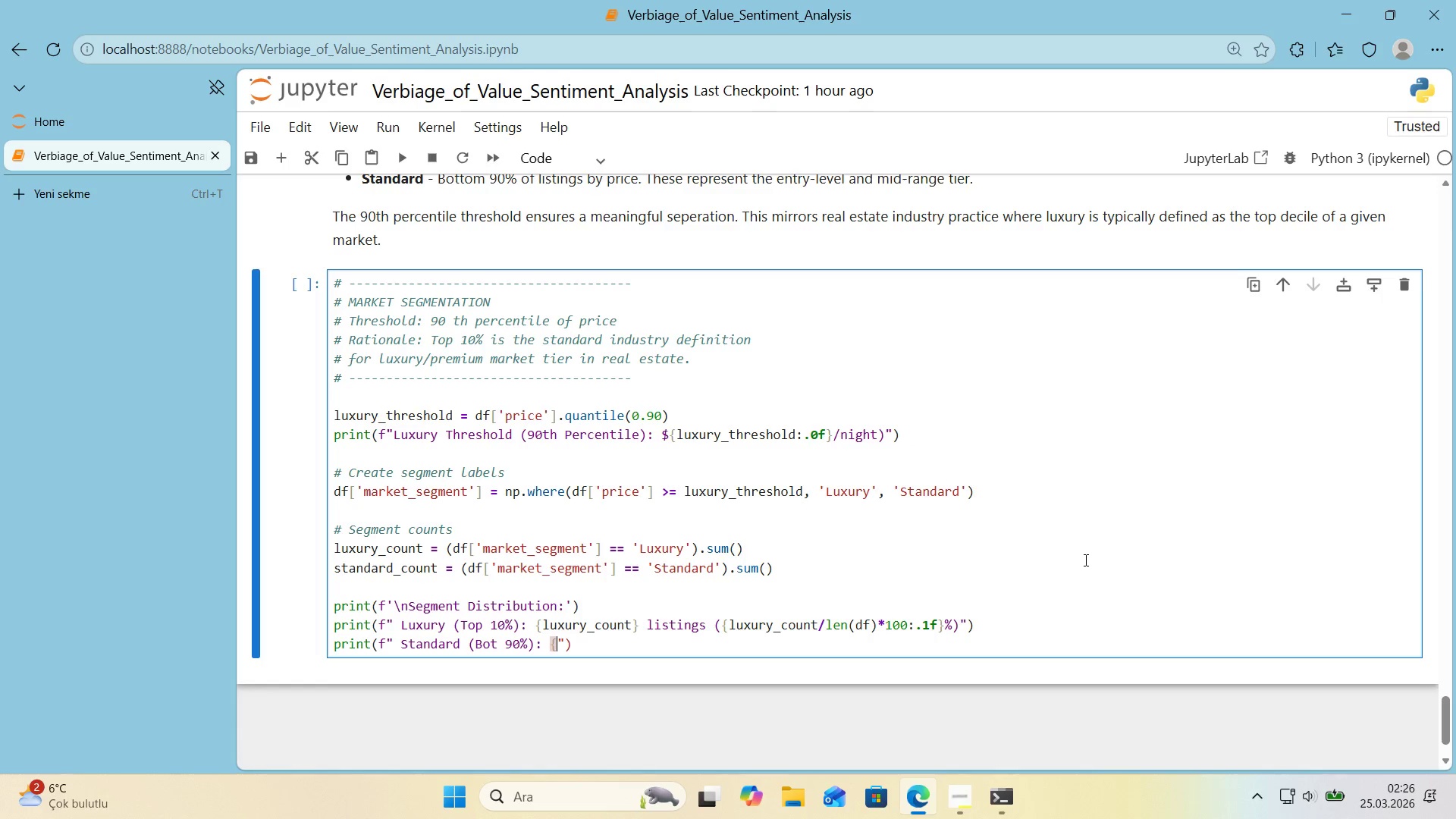 
key(Alt+Control+9)
 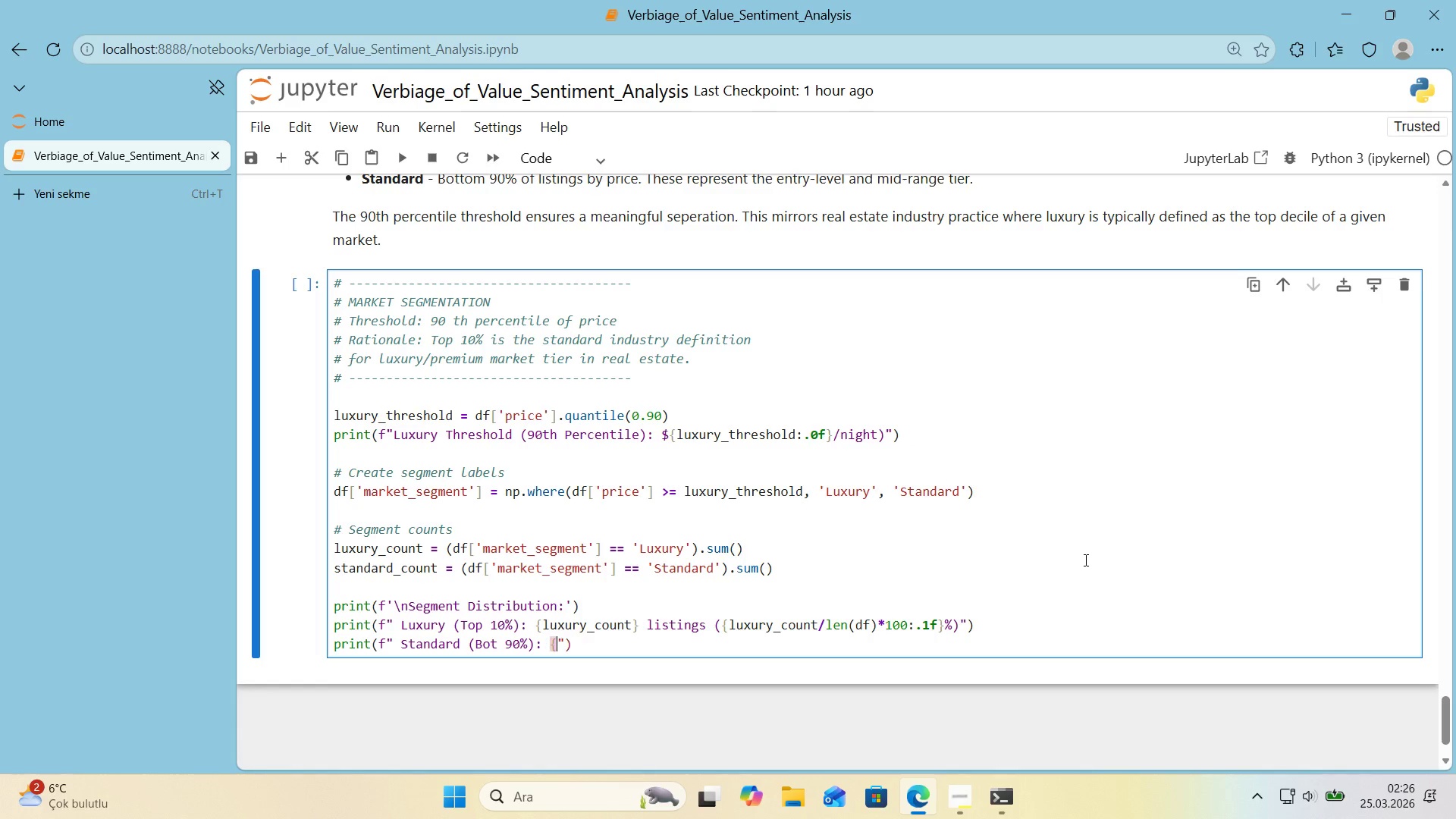 
key(Backspace)
 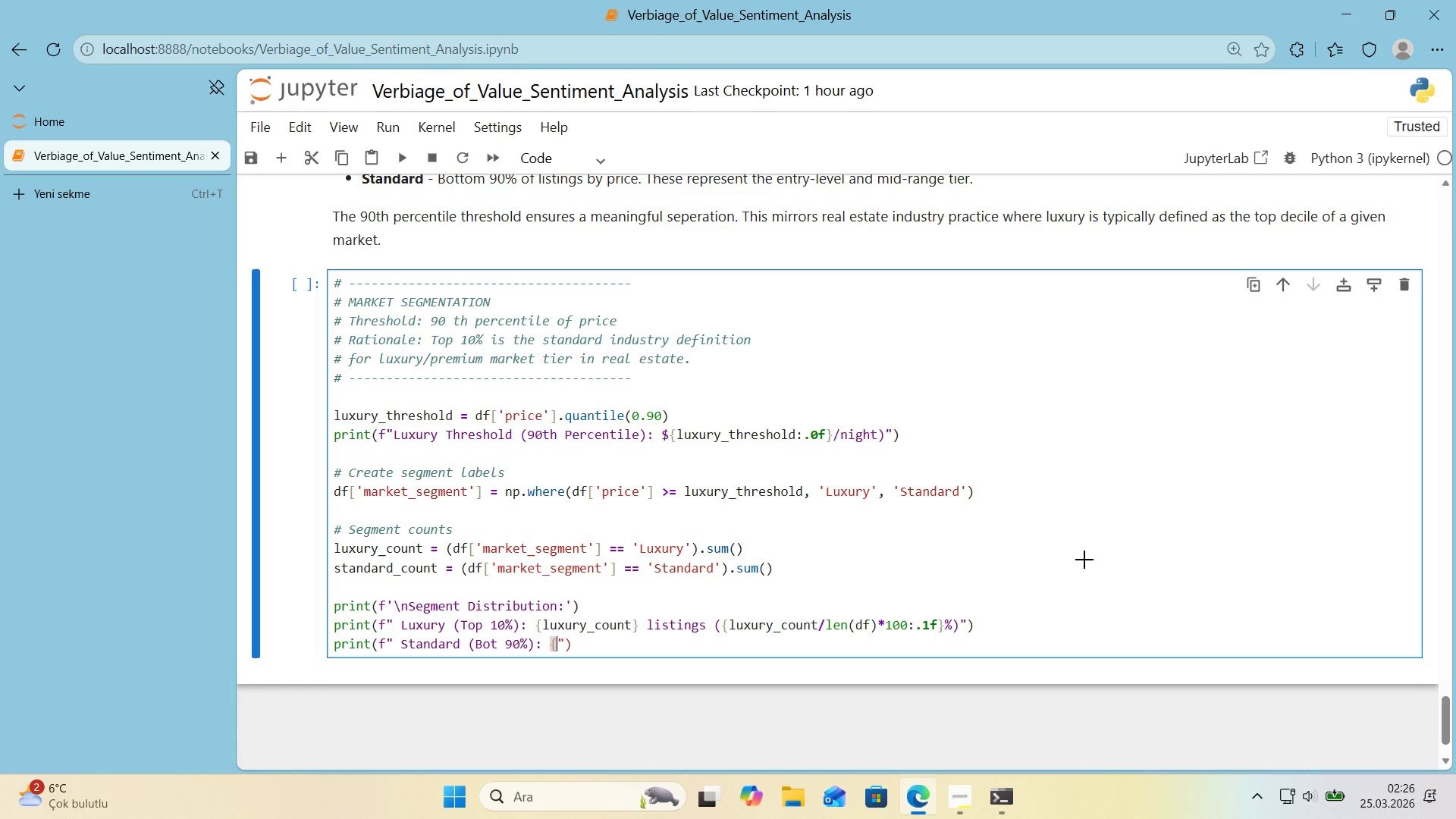 
key(Control+ControlLeft)
 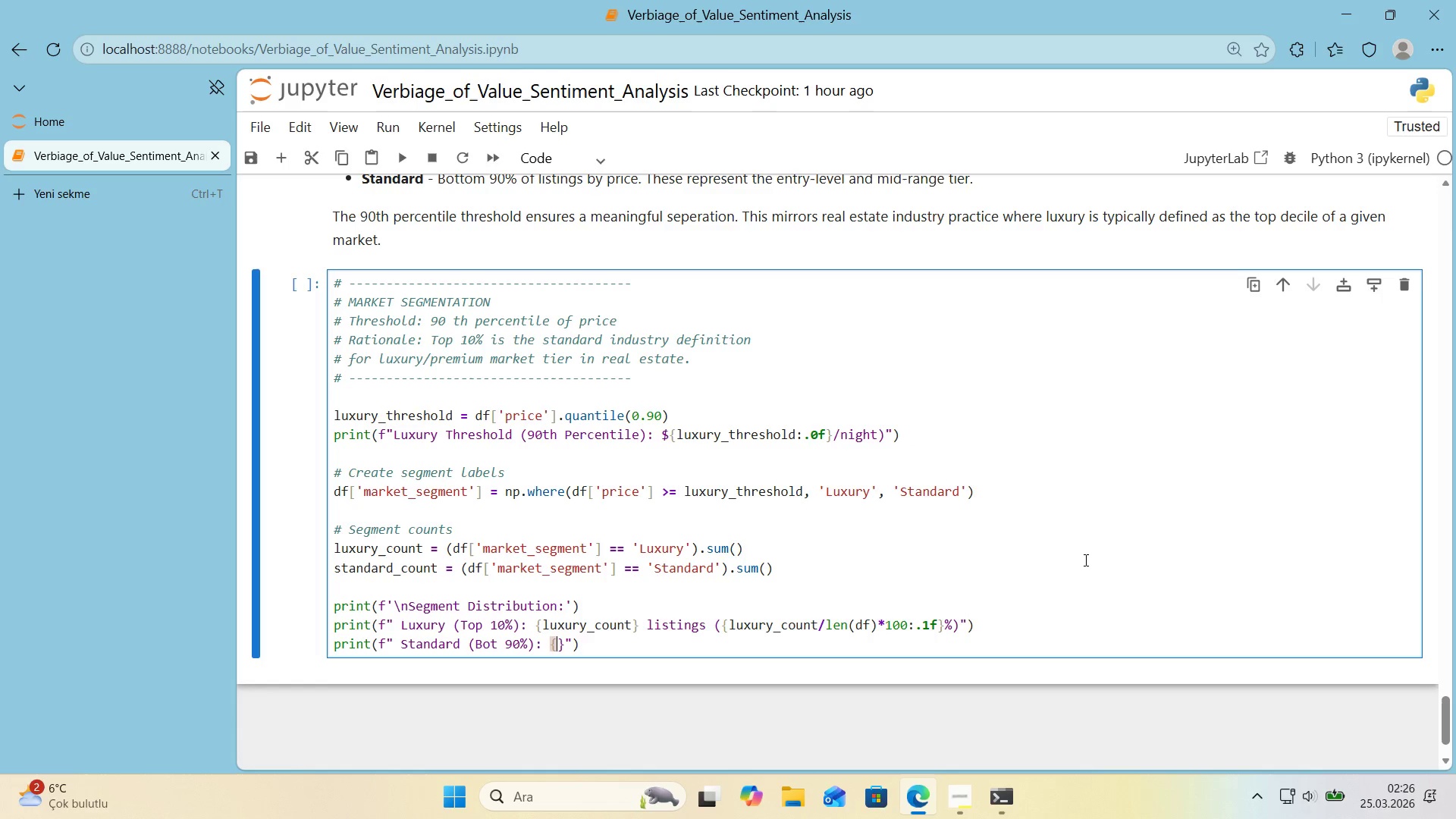 
key(Alt+Control+AltRight)
 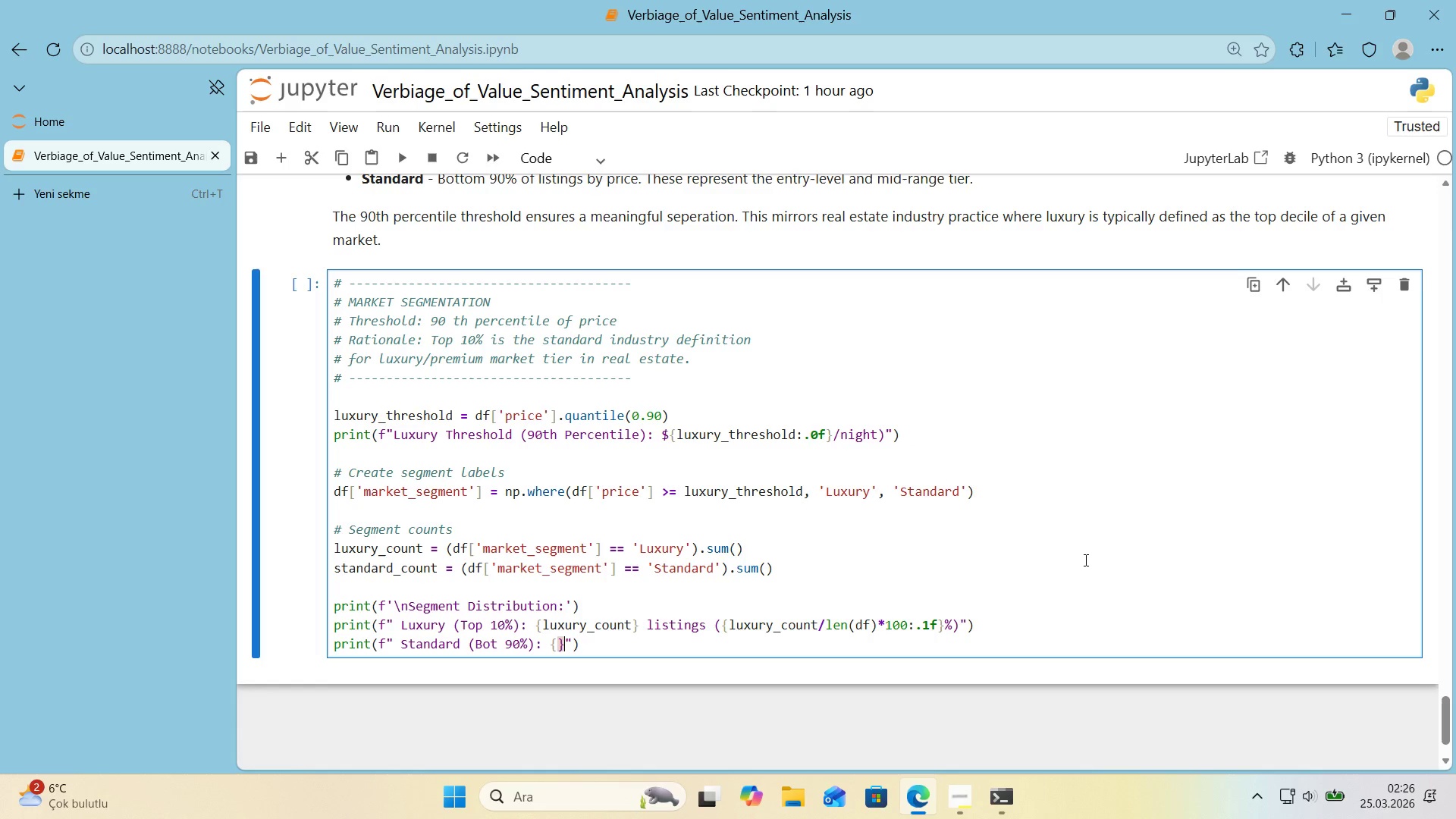 
key(Alt+Control+0)
 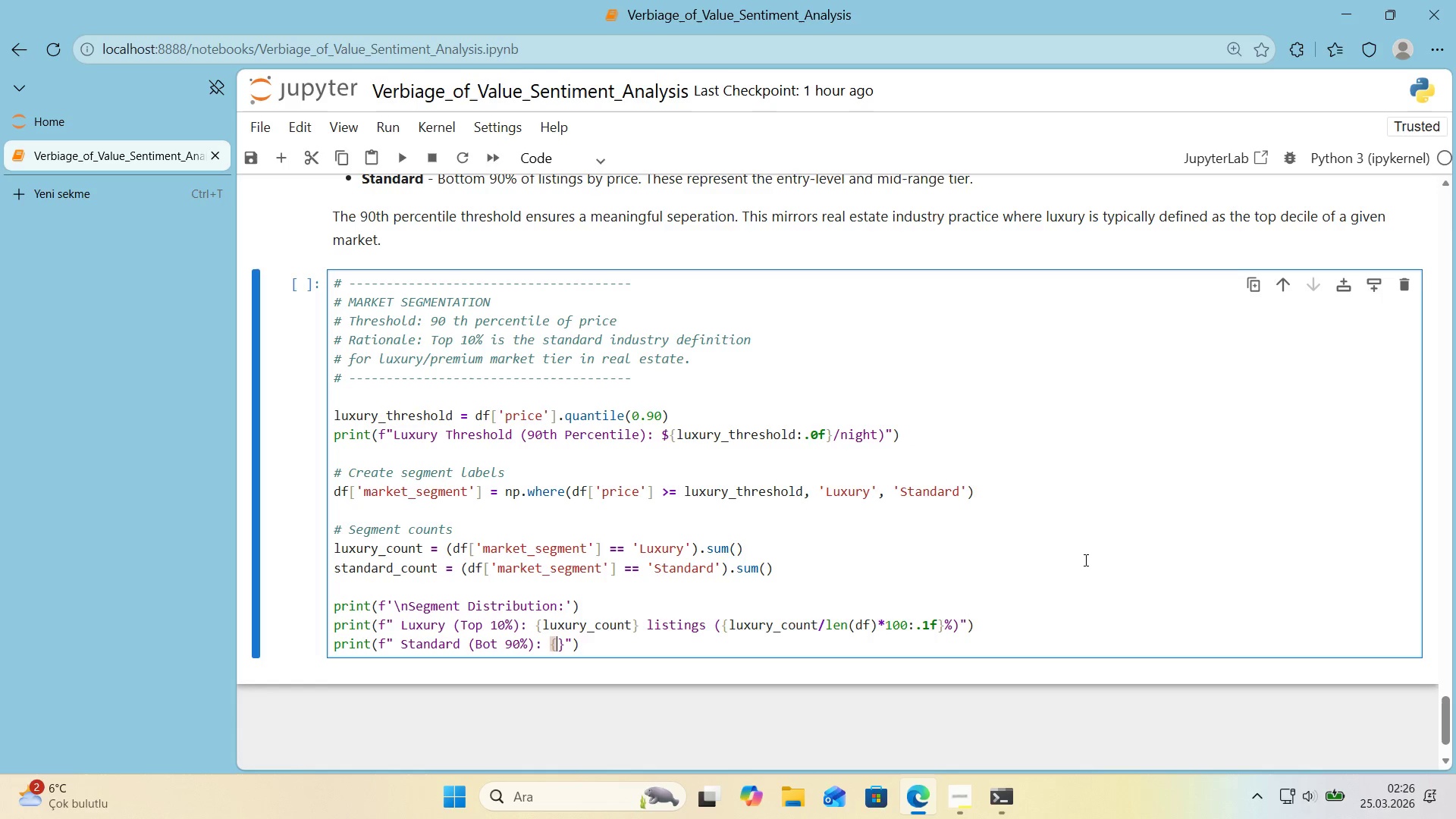 
key(ArrowLeft)
 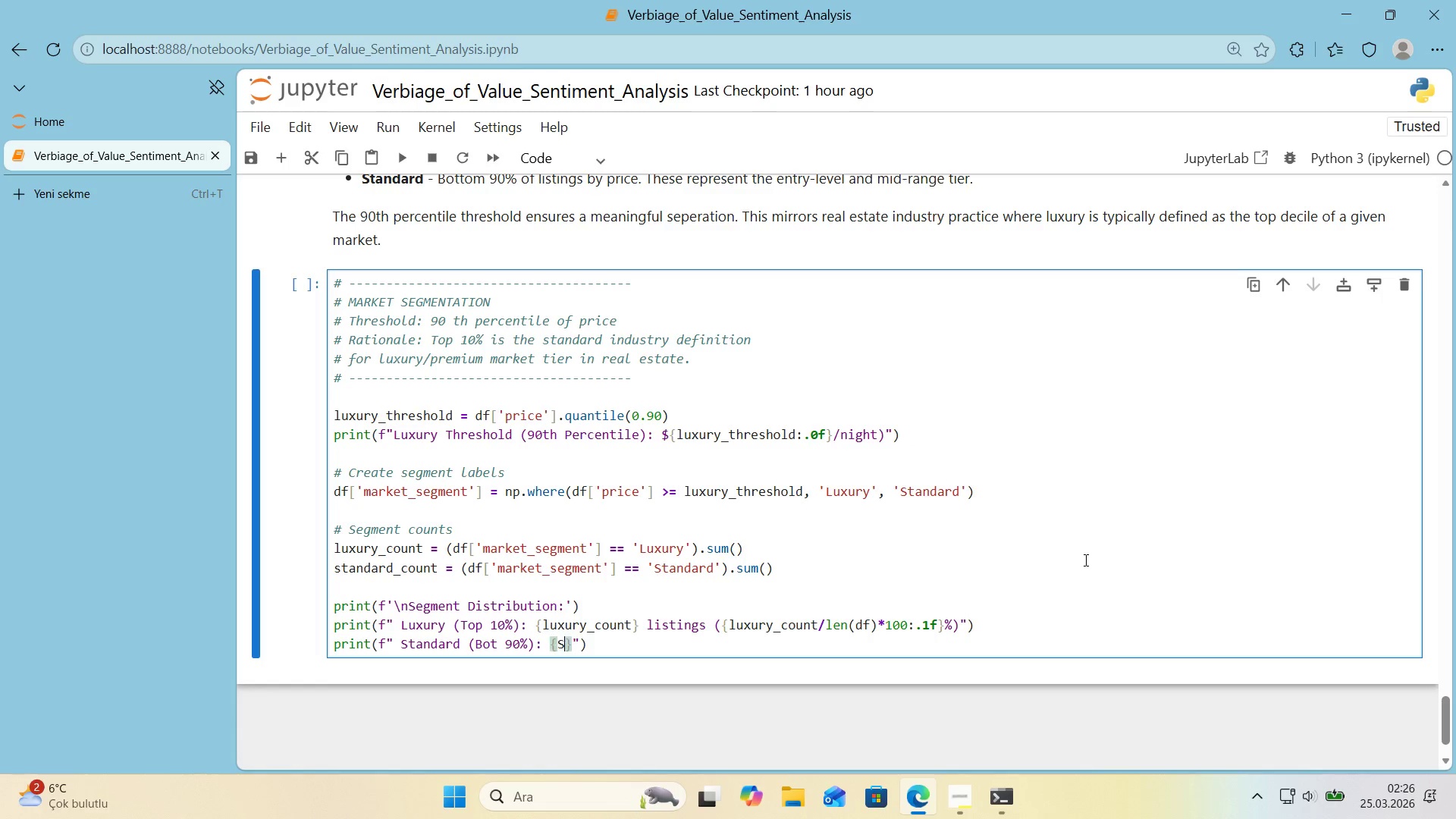 
type(S)
key(Backspace)
type(standard_count)
 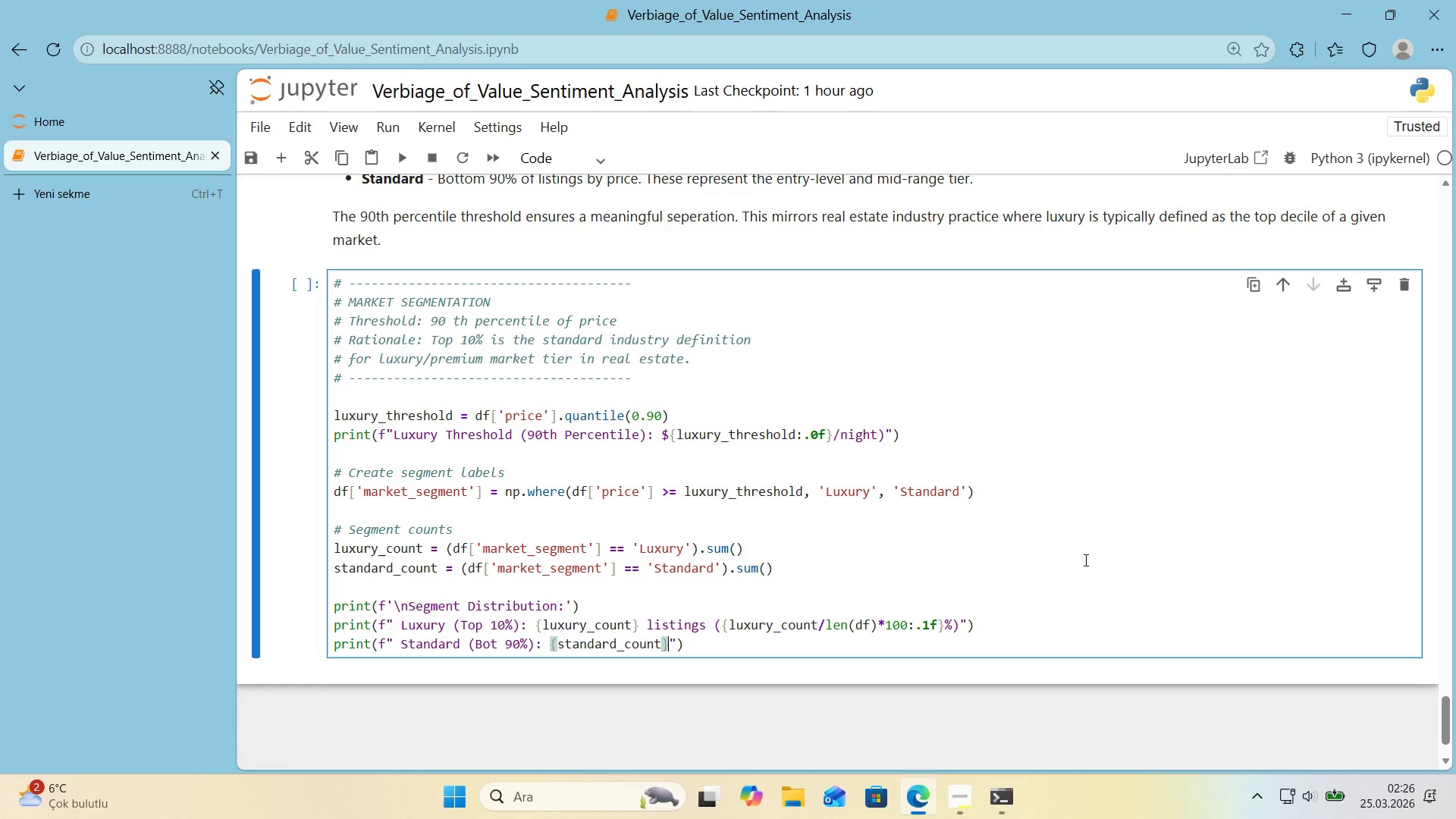 
 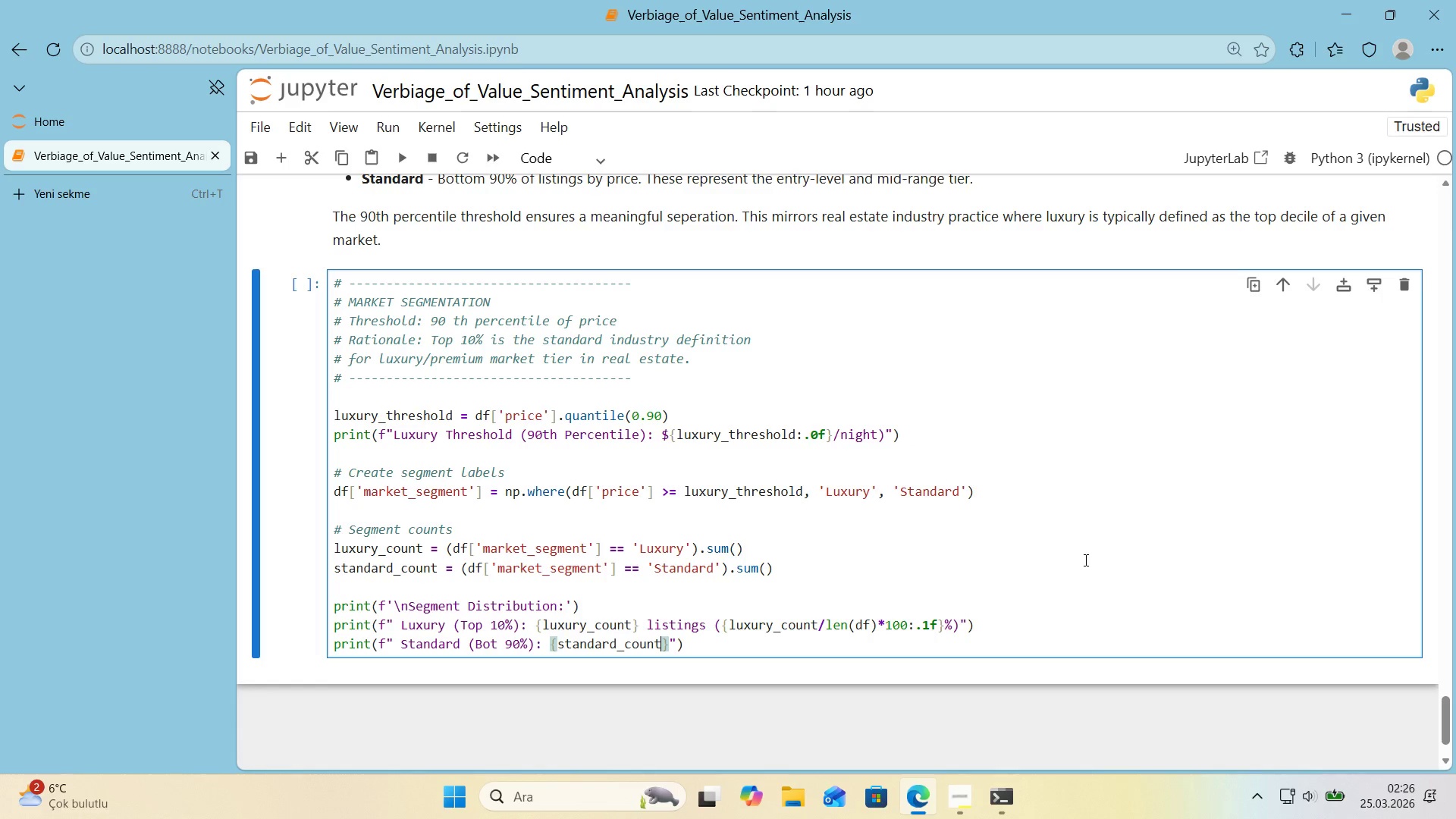 
key(ArrowRight)
 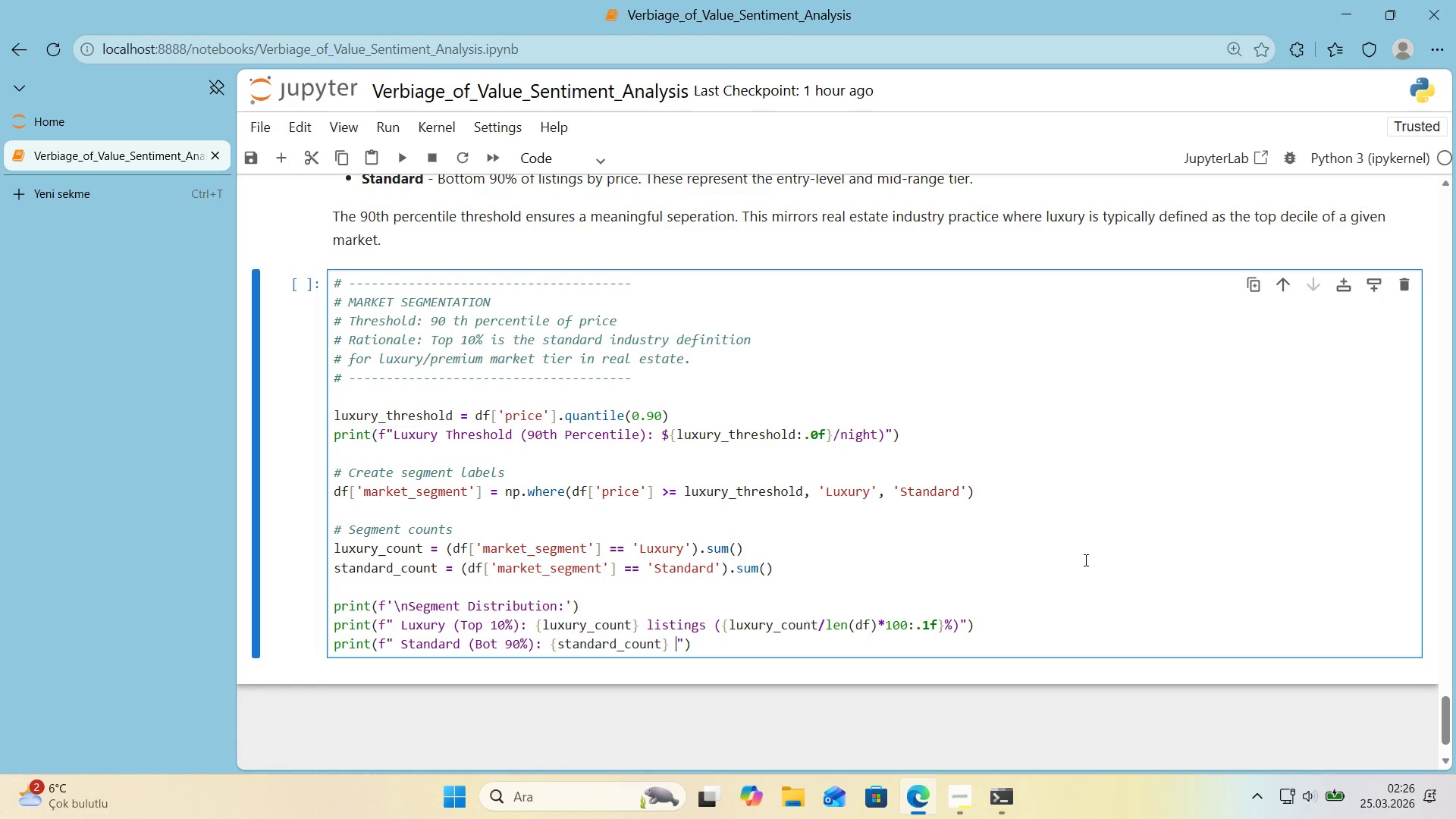 
type( l'st'ngs *()
 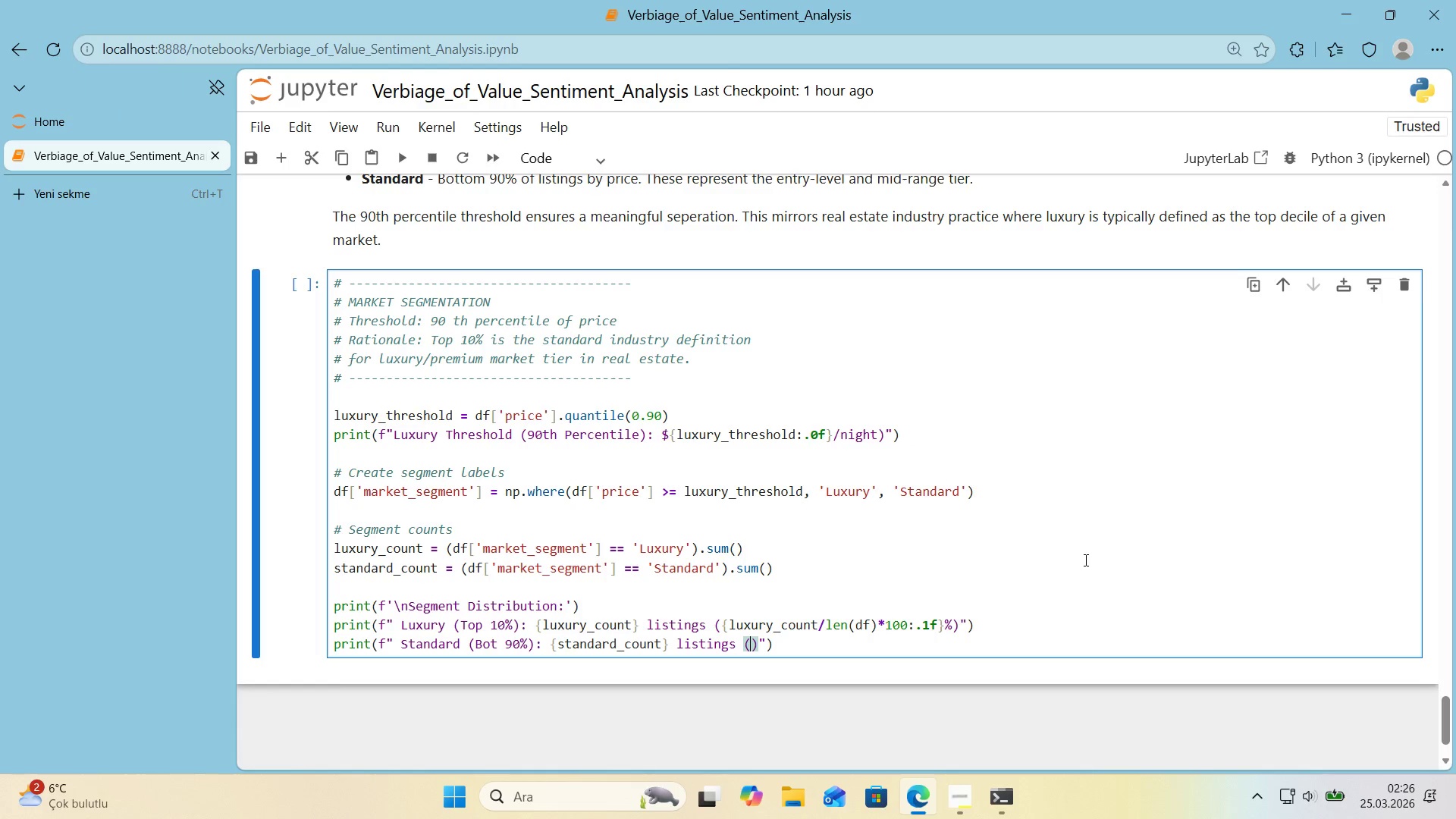 
 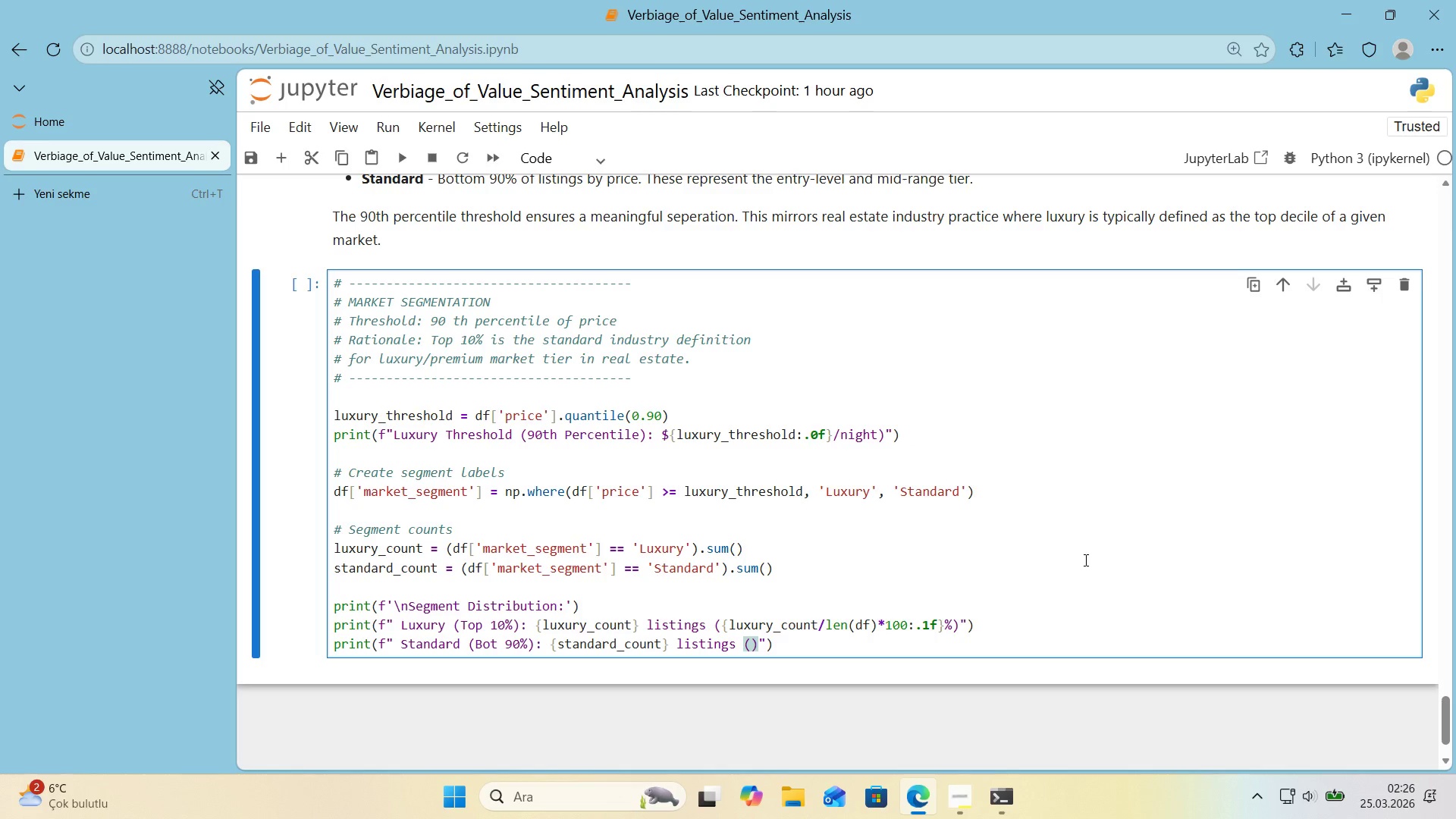 
key(ArrowLeft)
 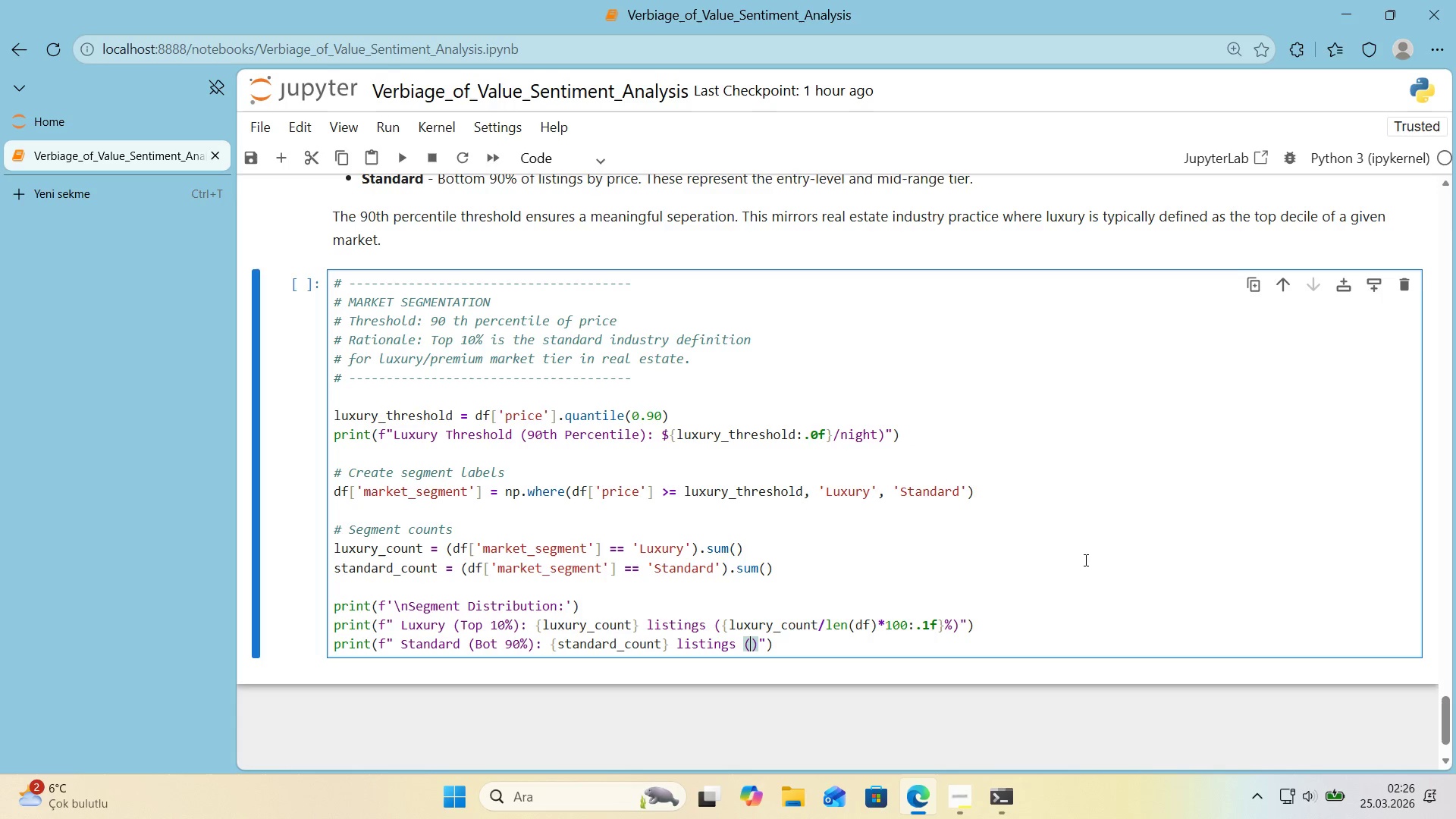 
key(Alt+Control+7)
 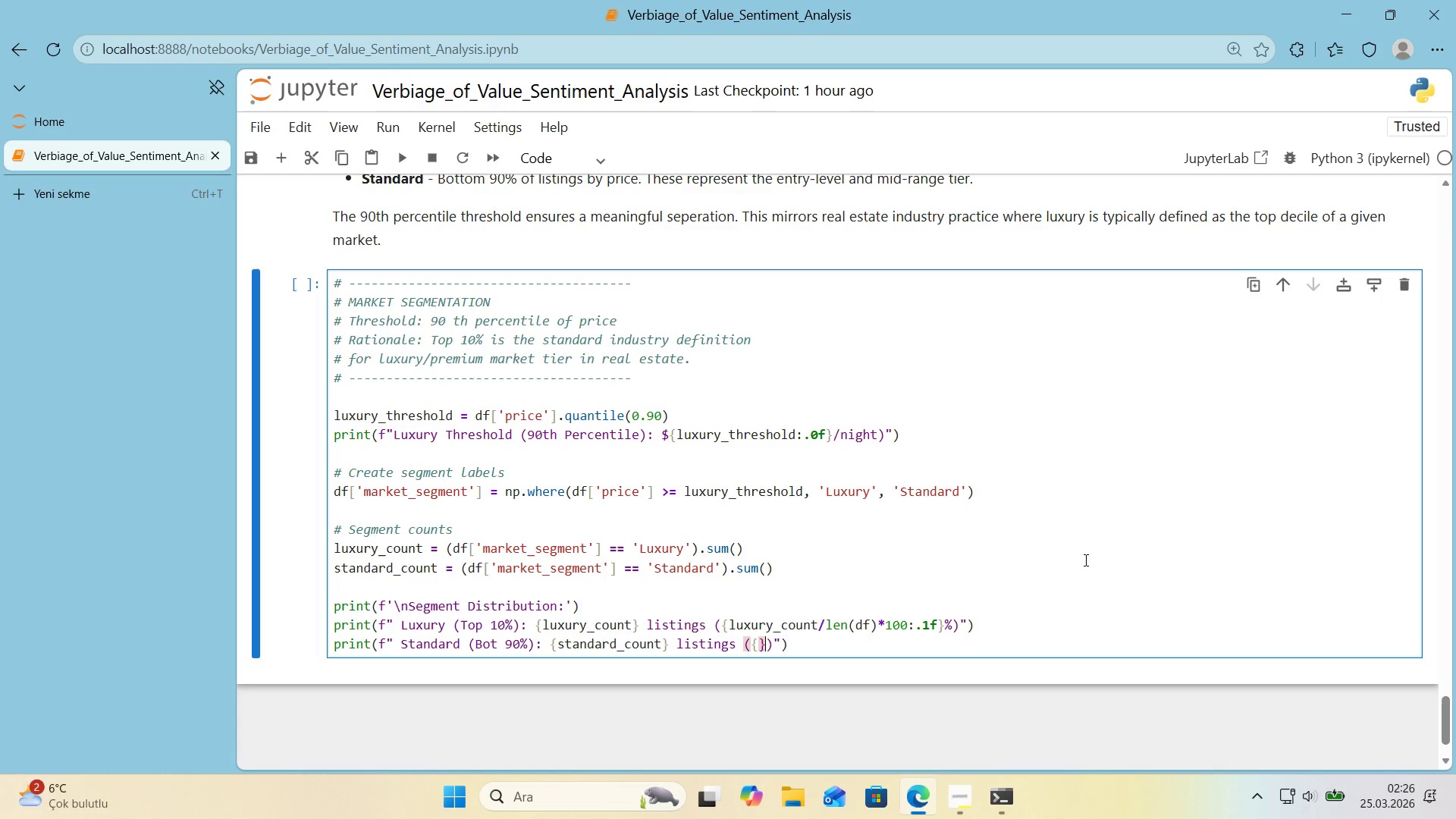 
key(Alt+Control+0)
 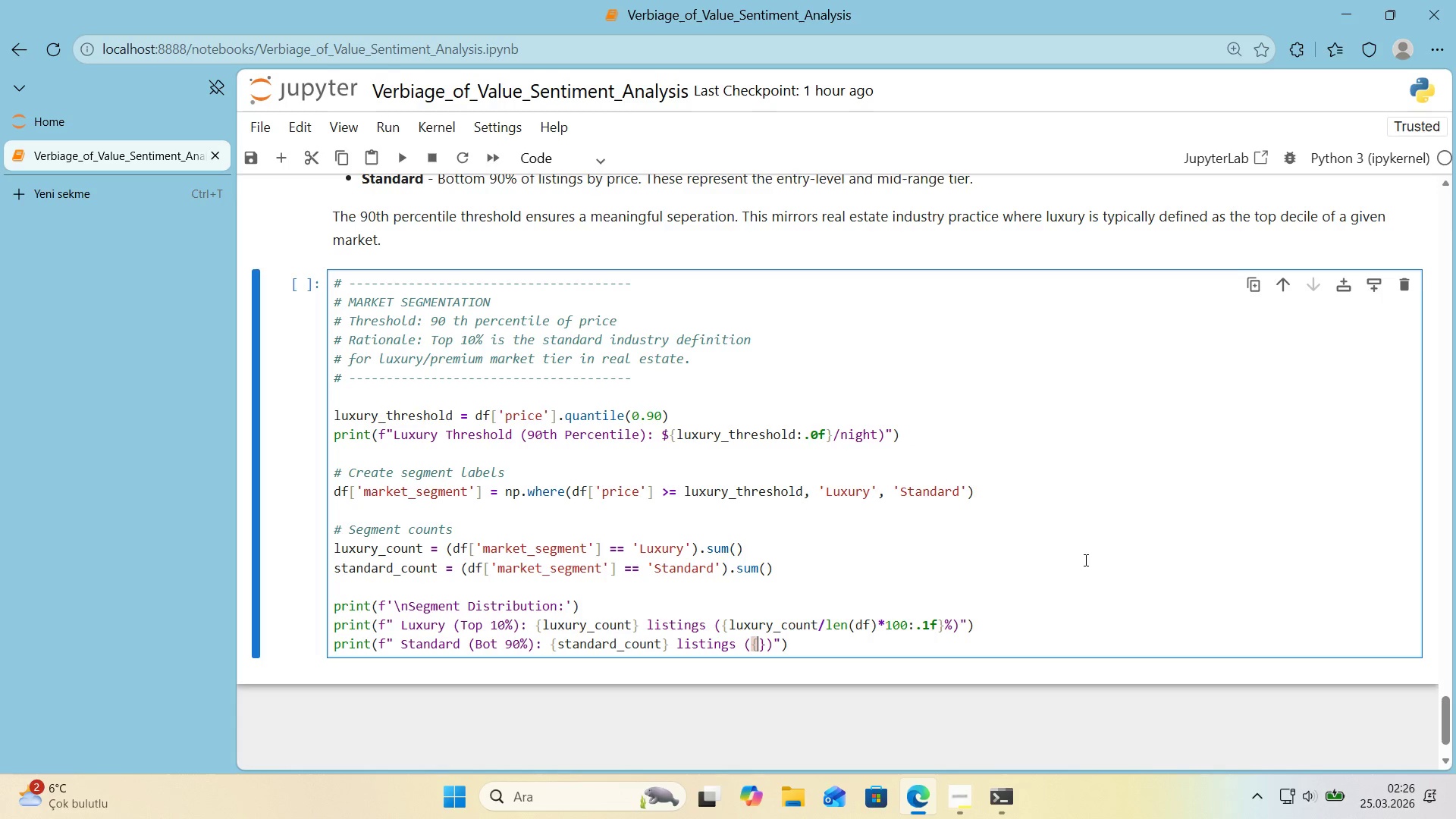 
key(ArrowLeft)
 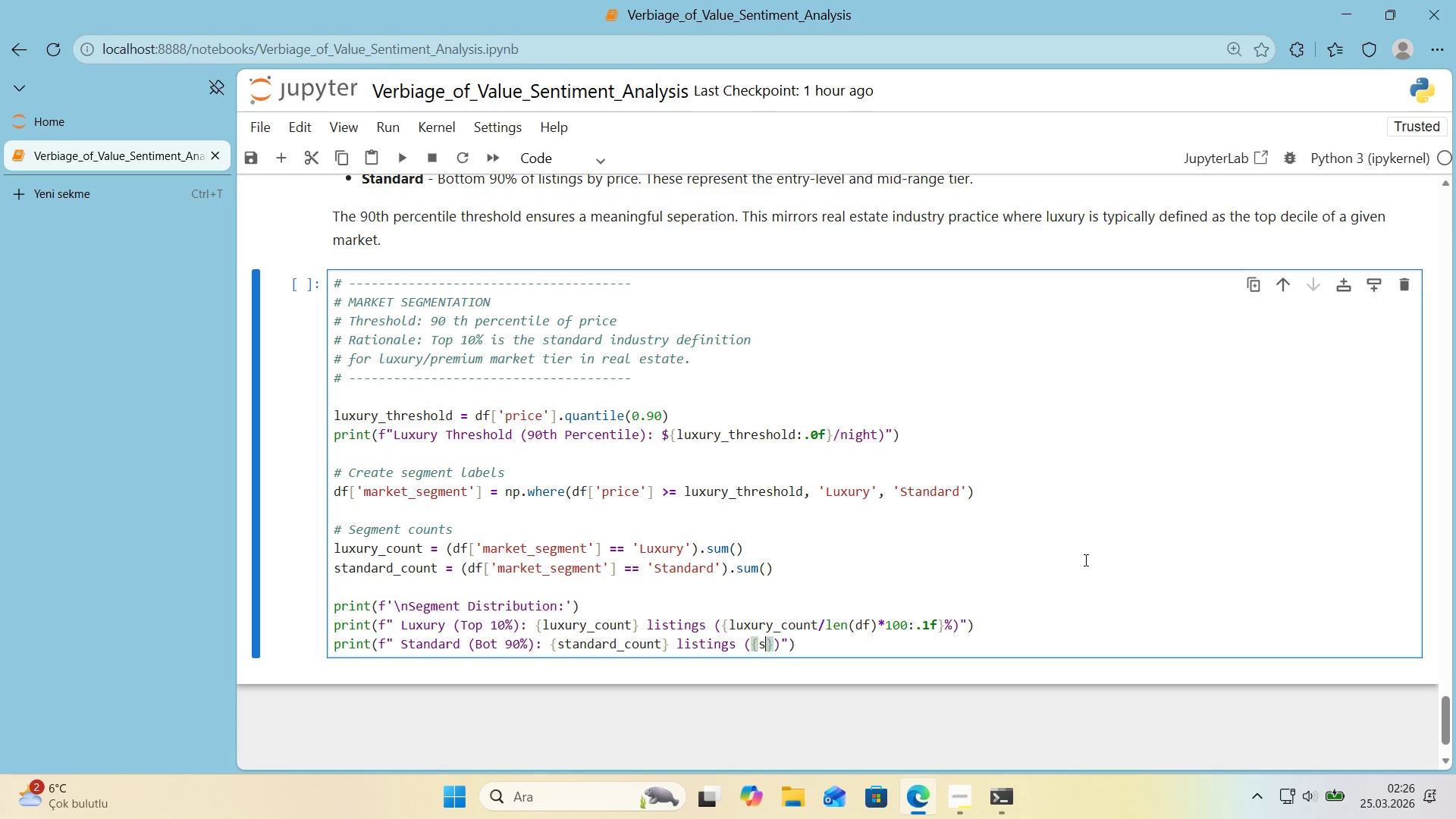 
type(standard_count&len*()
 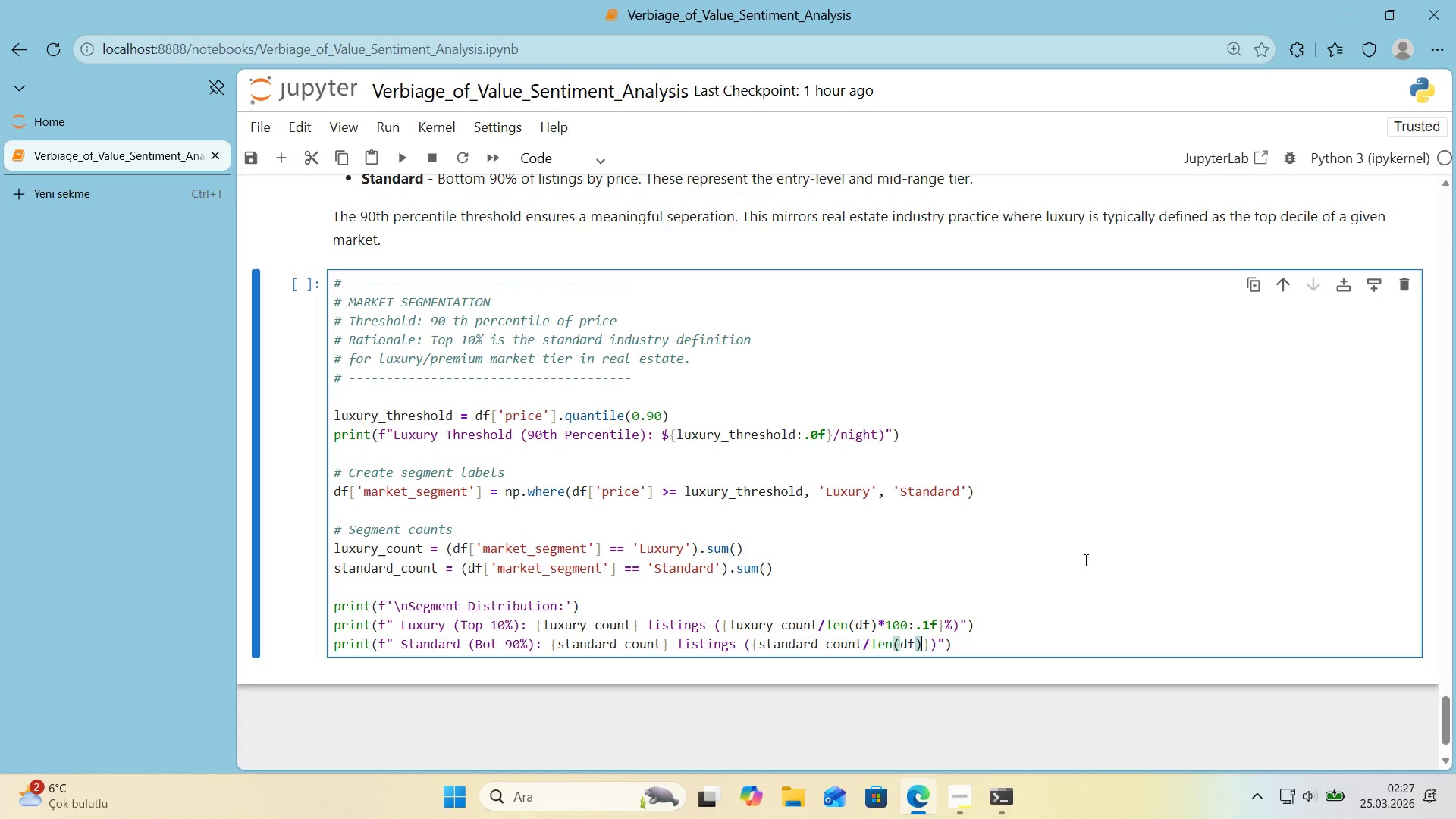 
 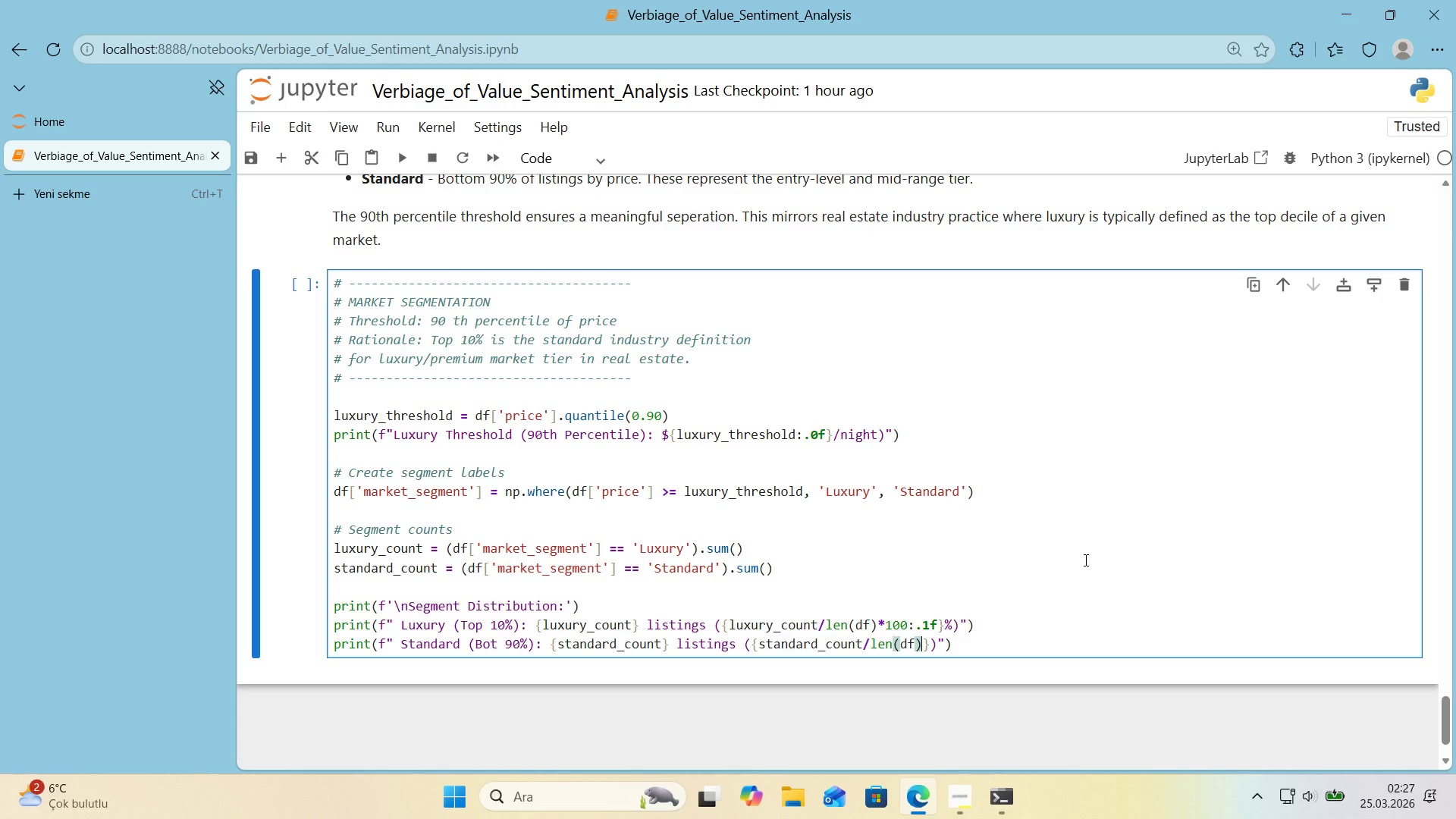 
key(ArrowLeft)
 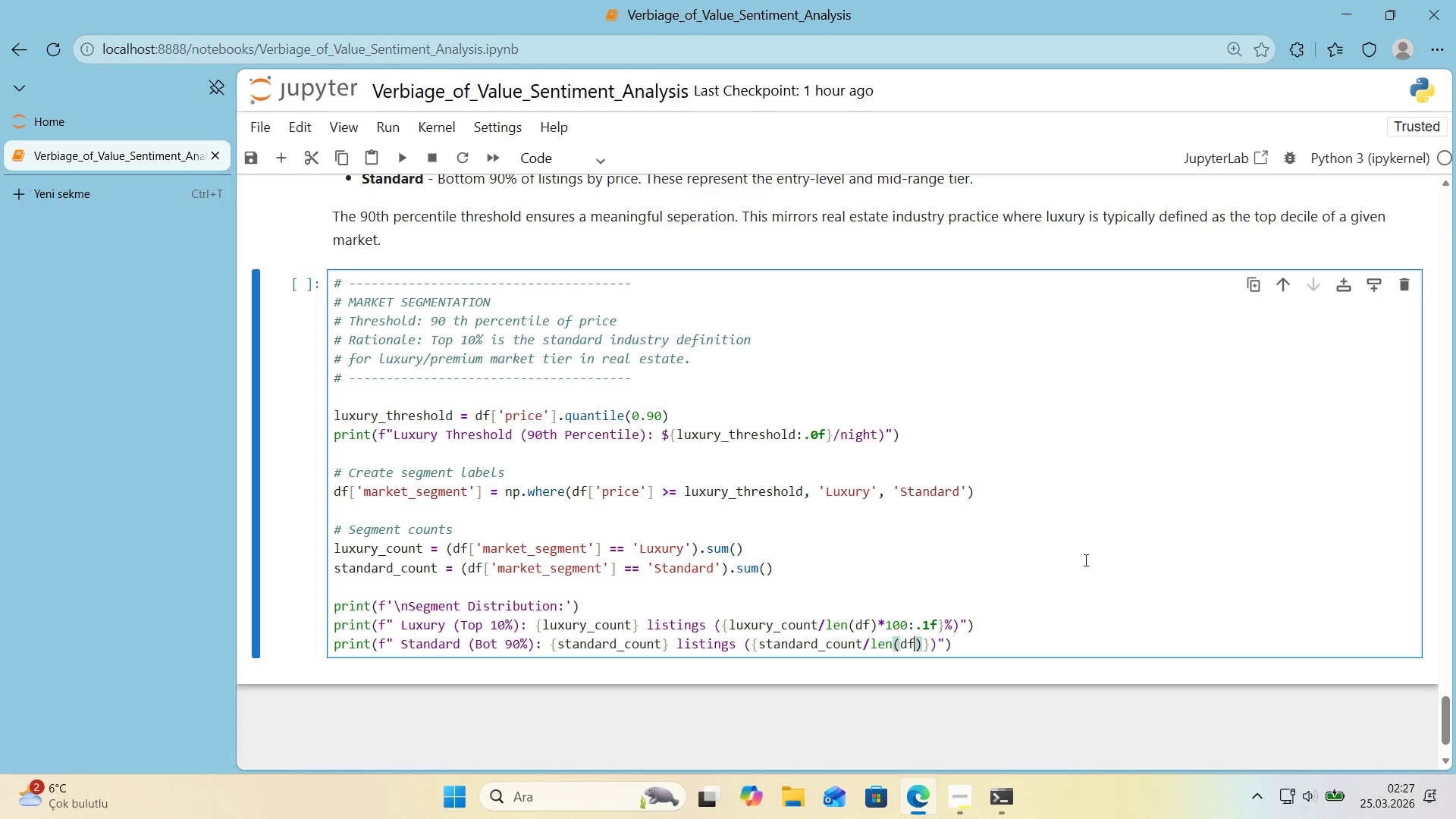 
type(df)
 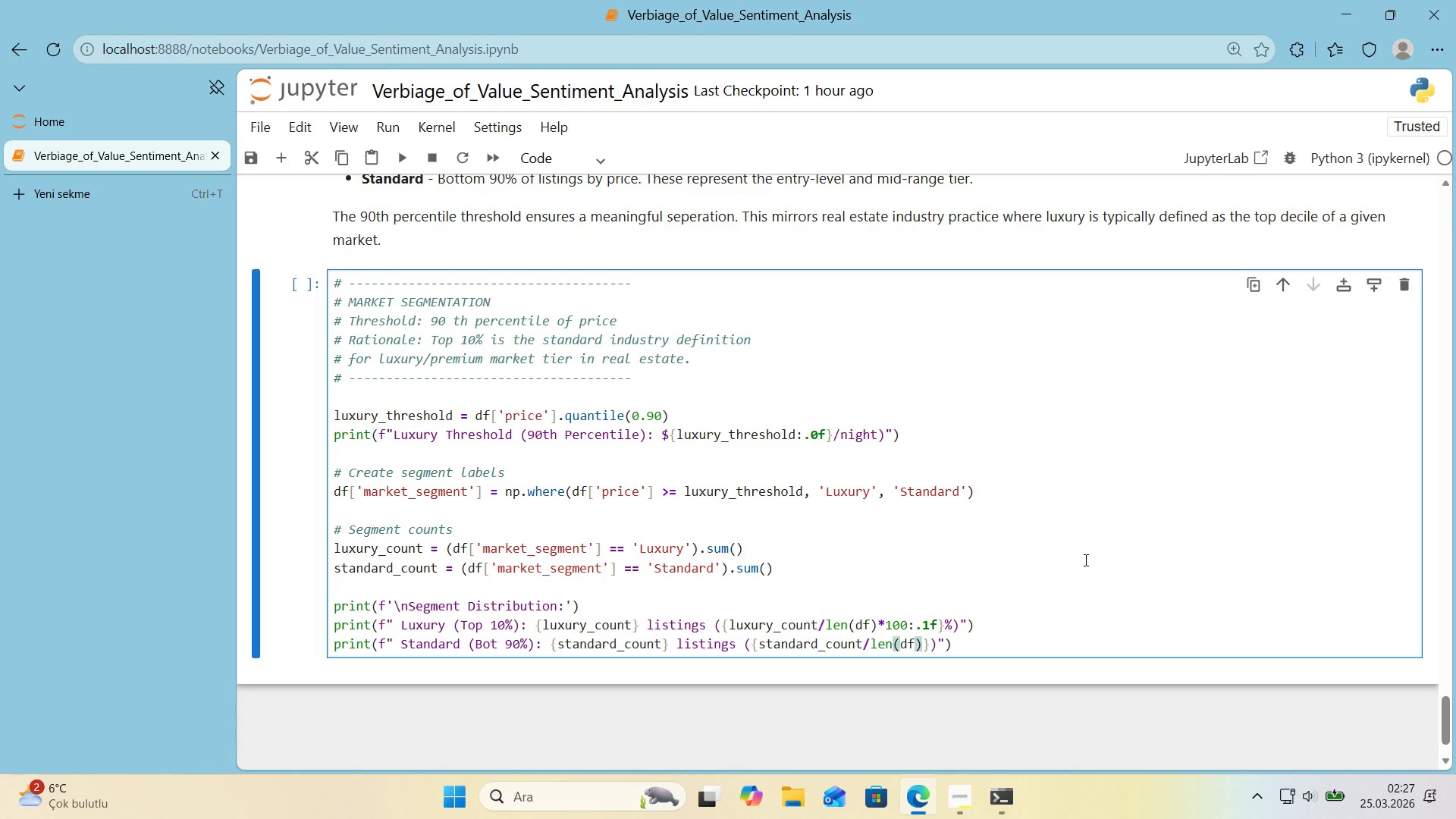 
key(ArrowRight)
 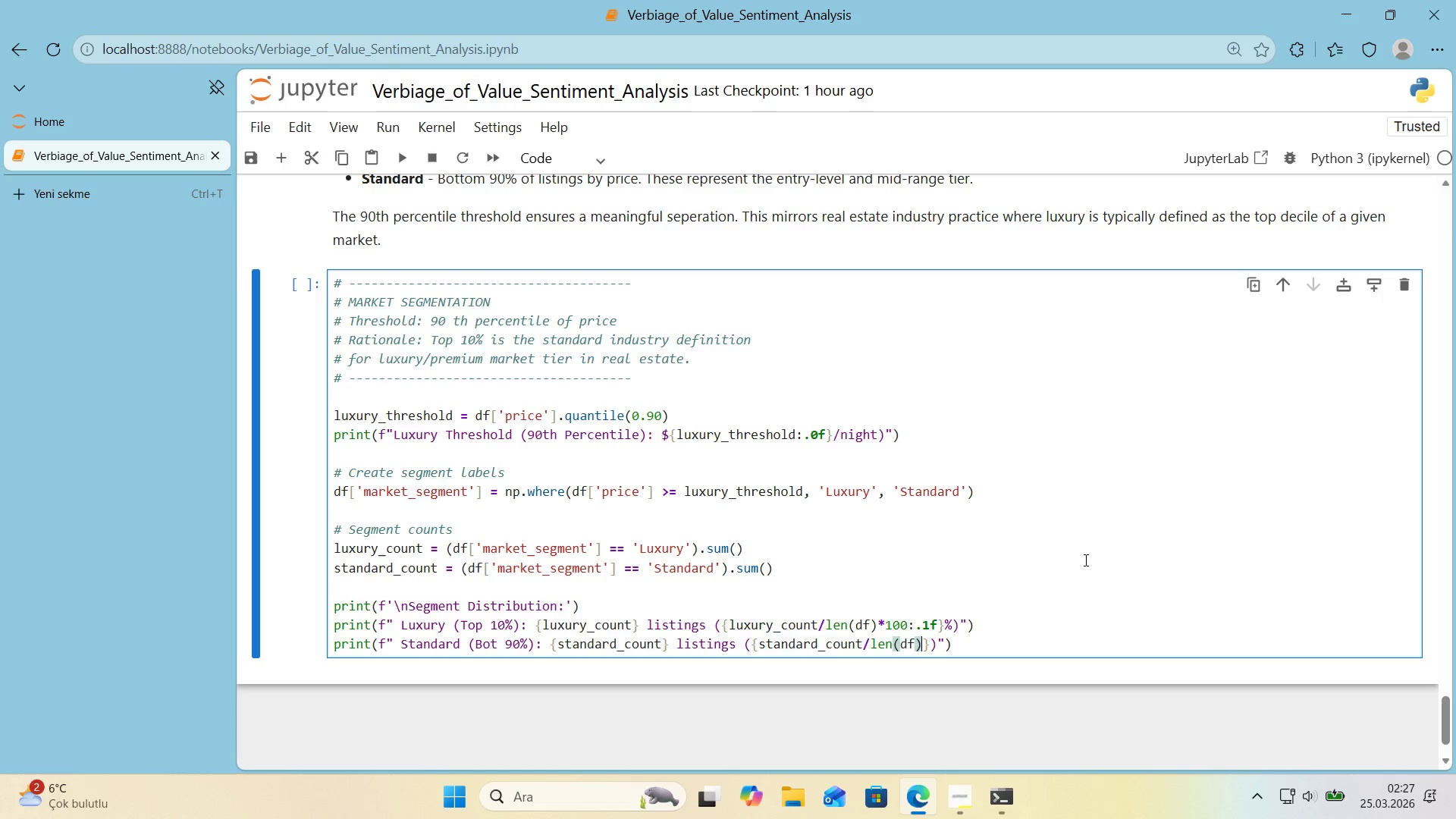 
type(*100>.1f)
 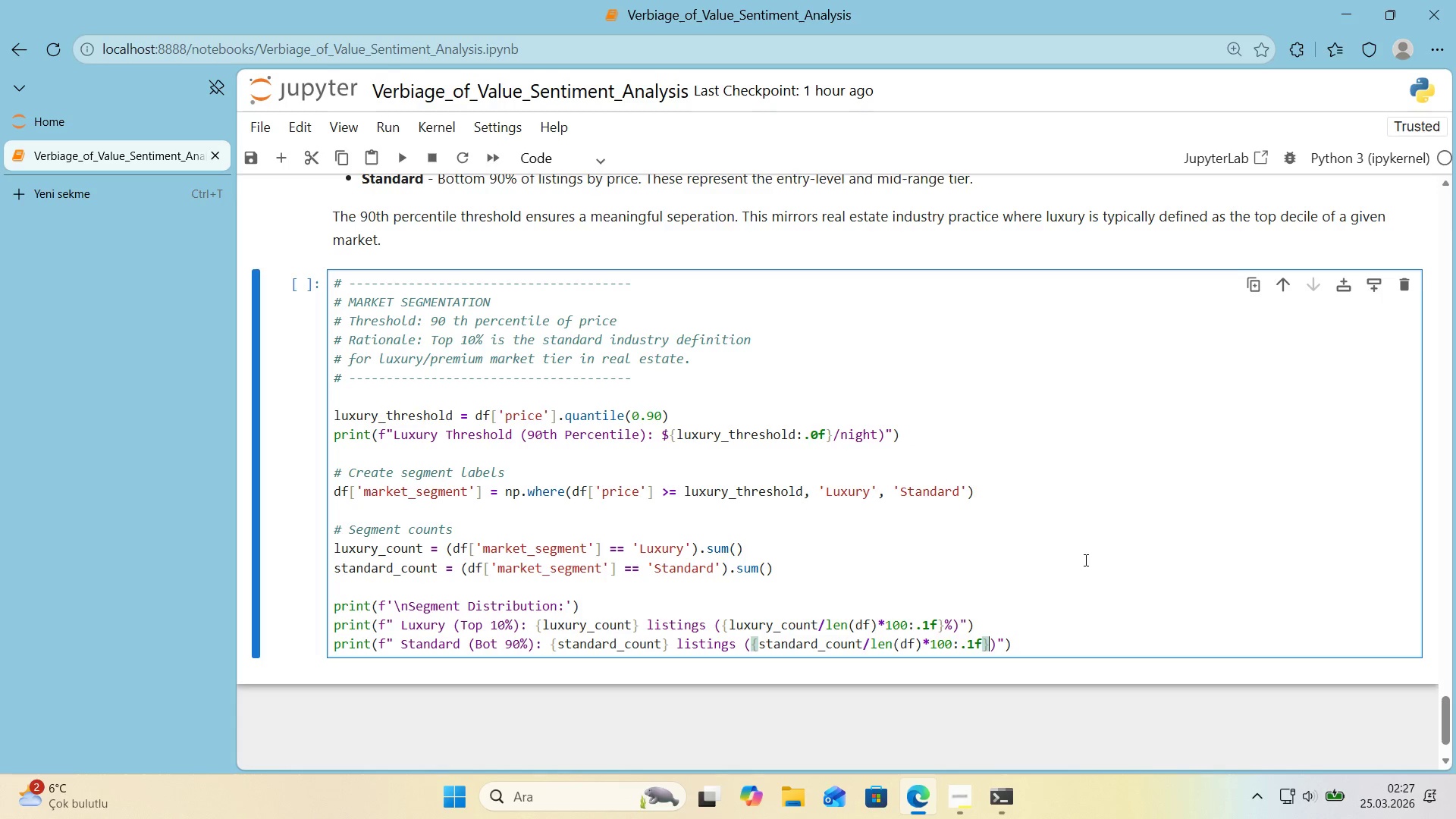 
key(ArrowRight)
 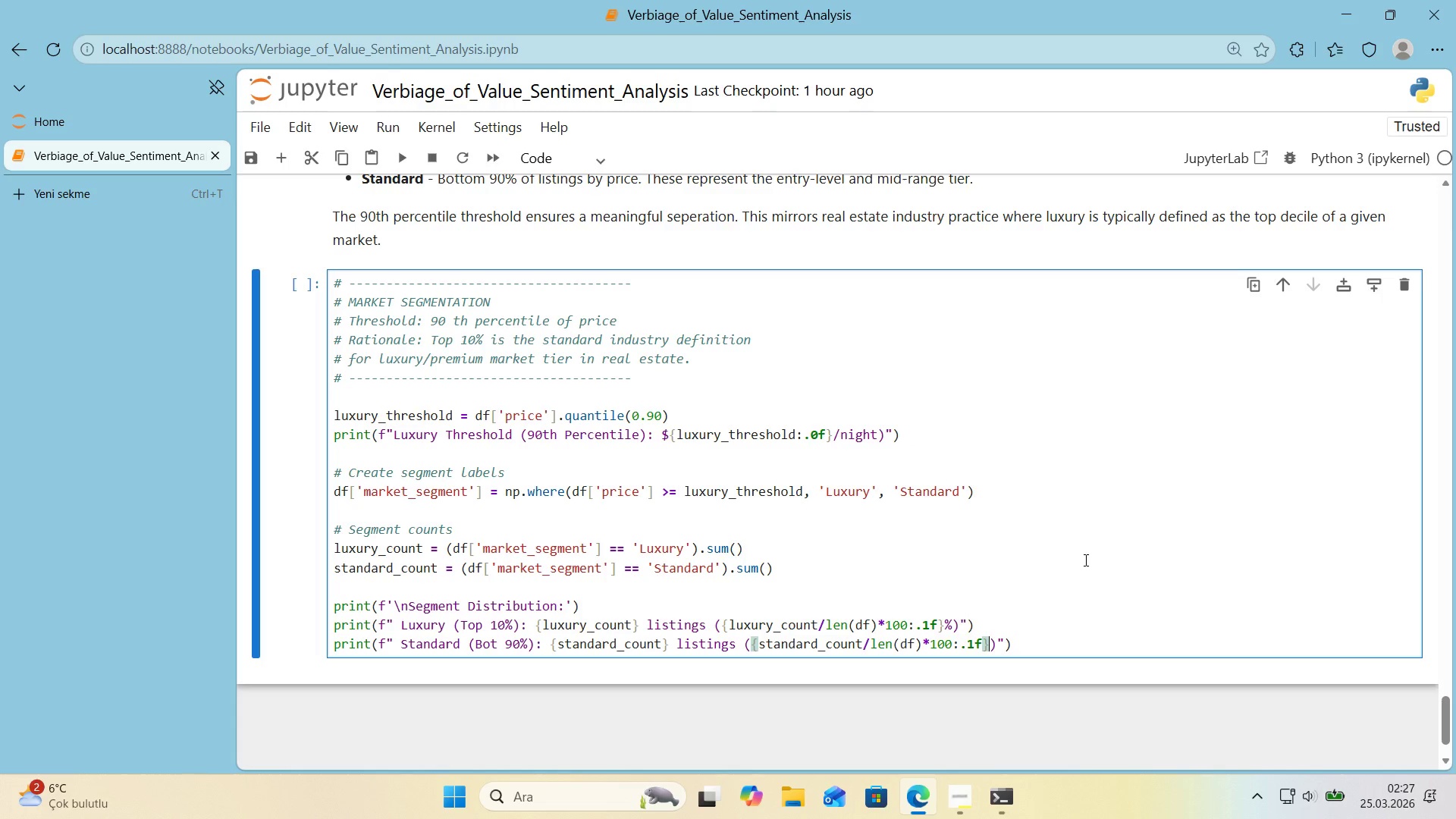 
key(Shift+5)
 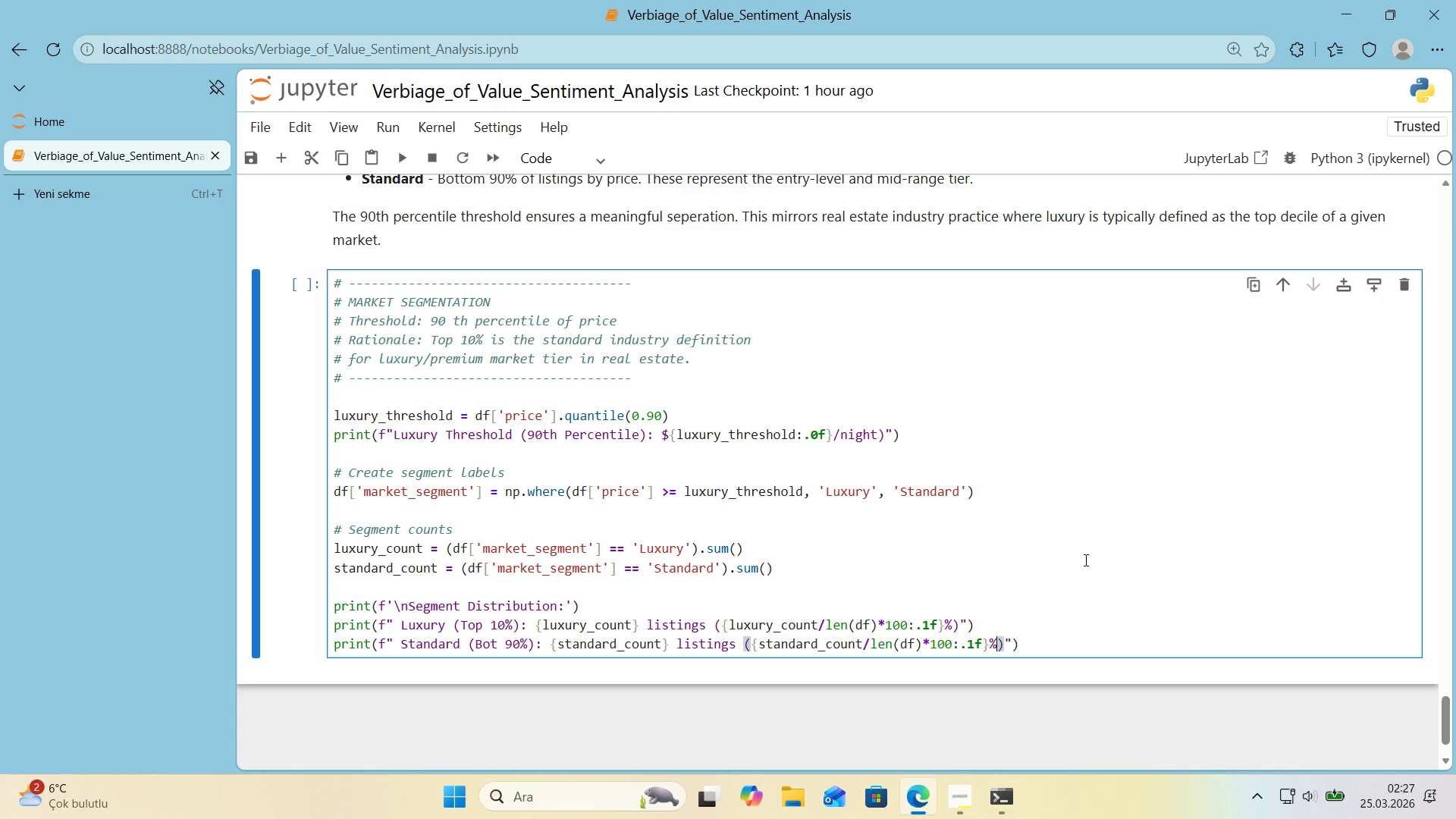 
key(ArrowRight)
 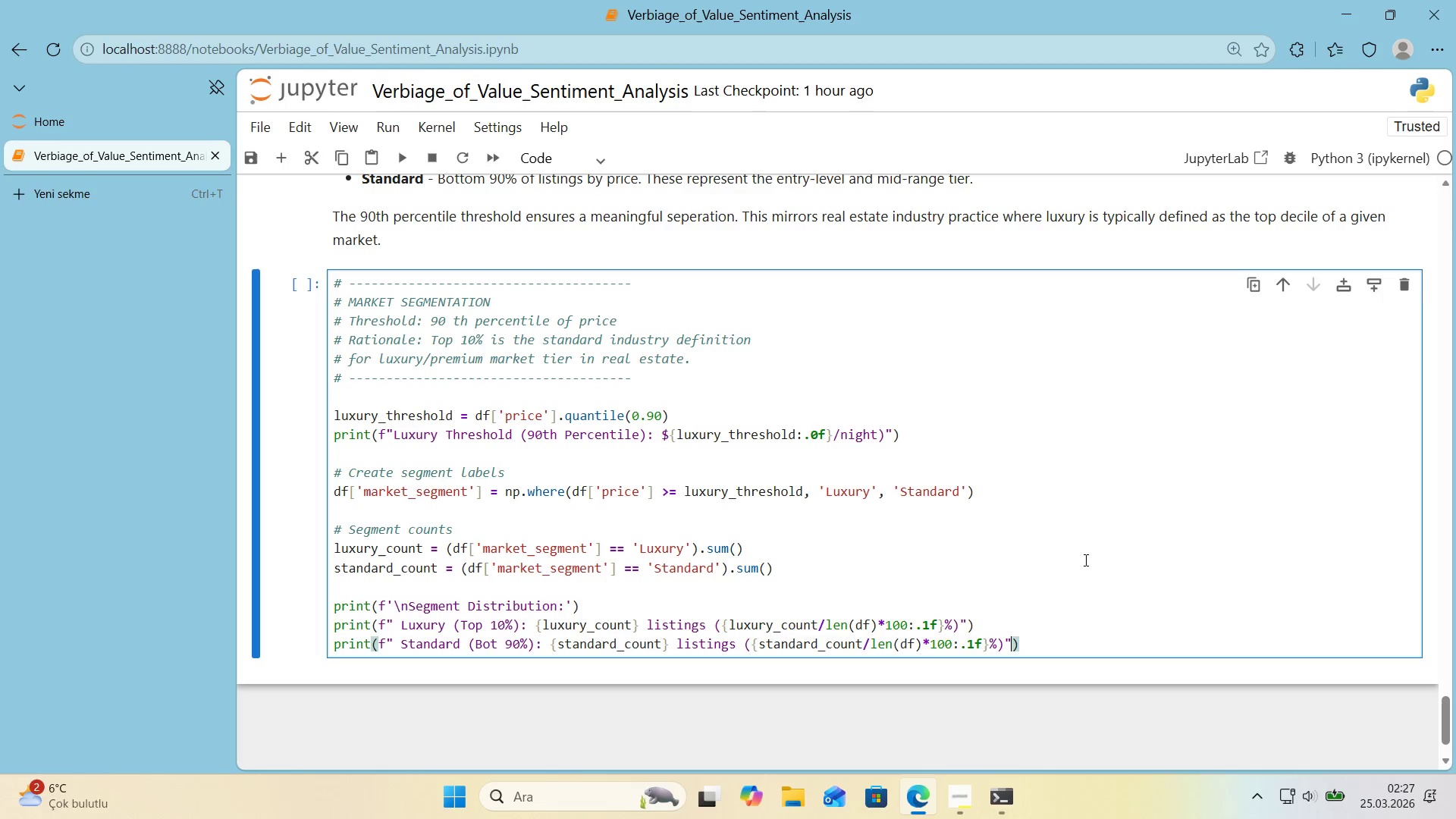 
key(ArrowRight)
 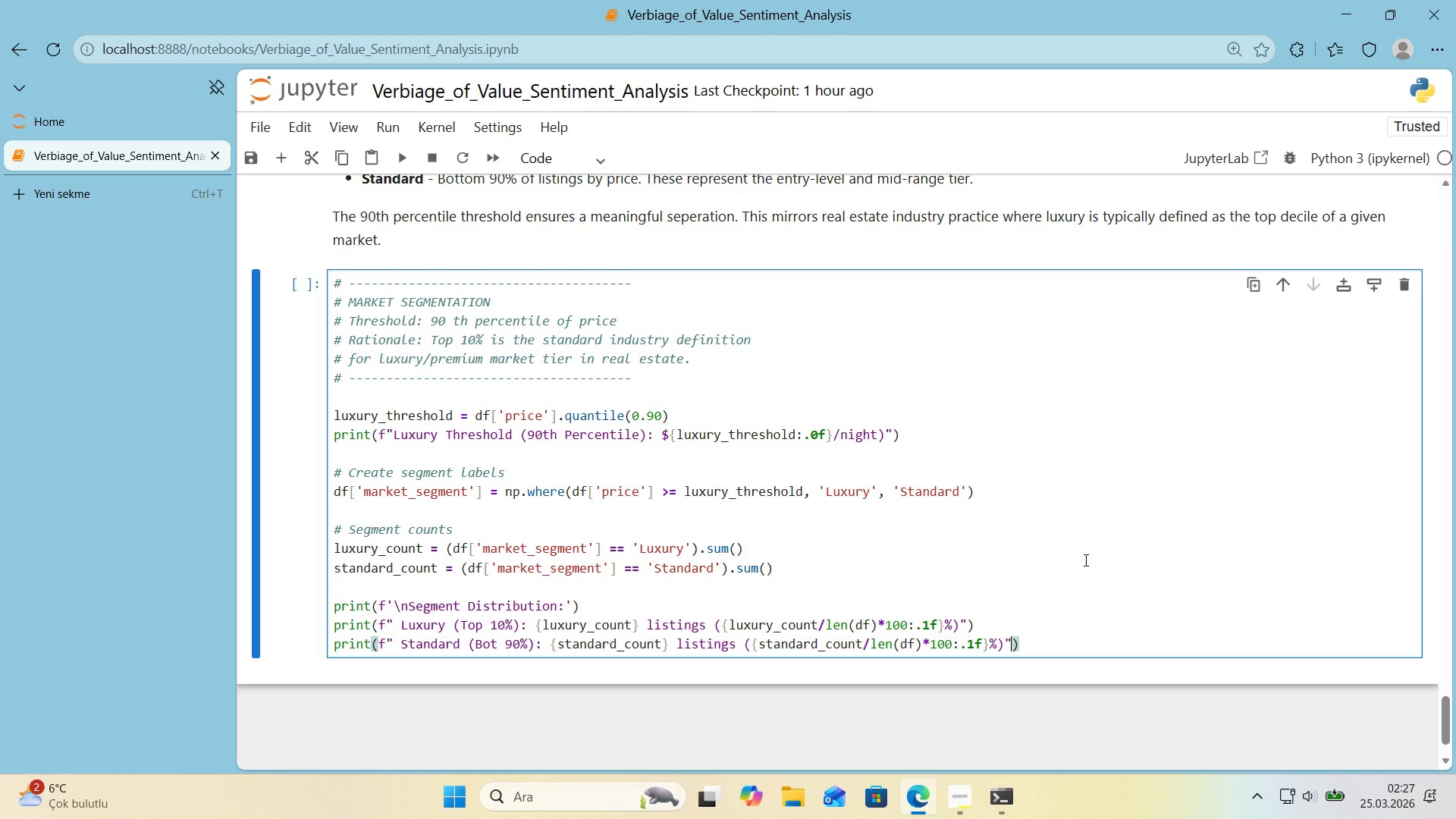 
key(ArrowRight)
 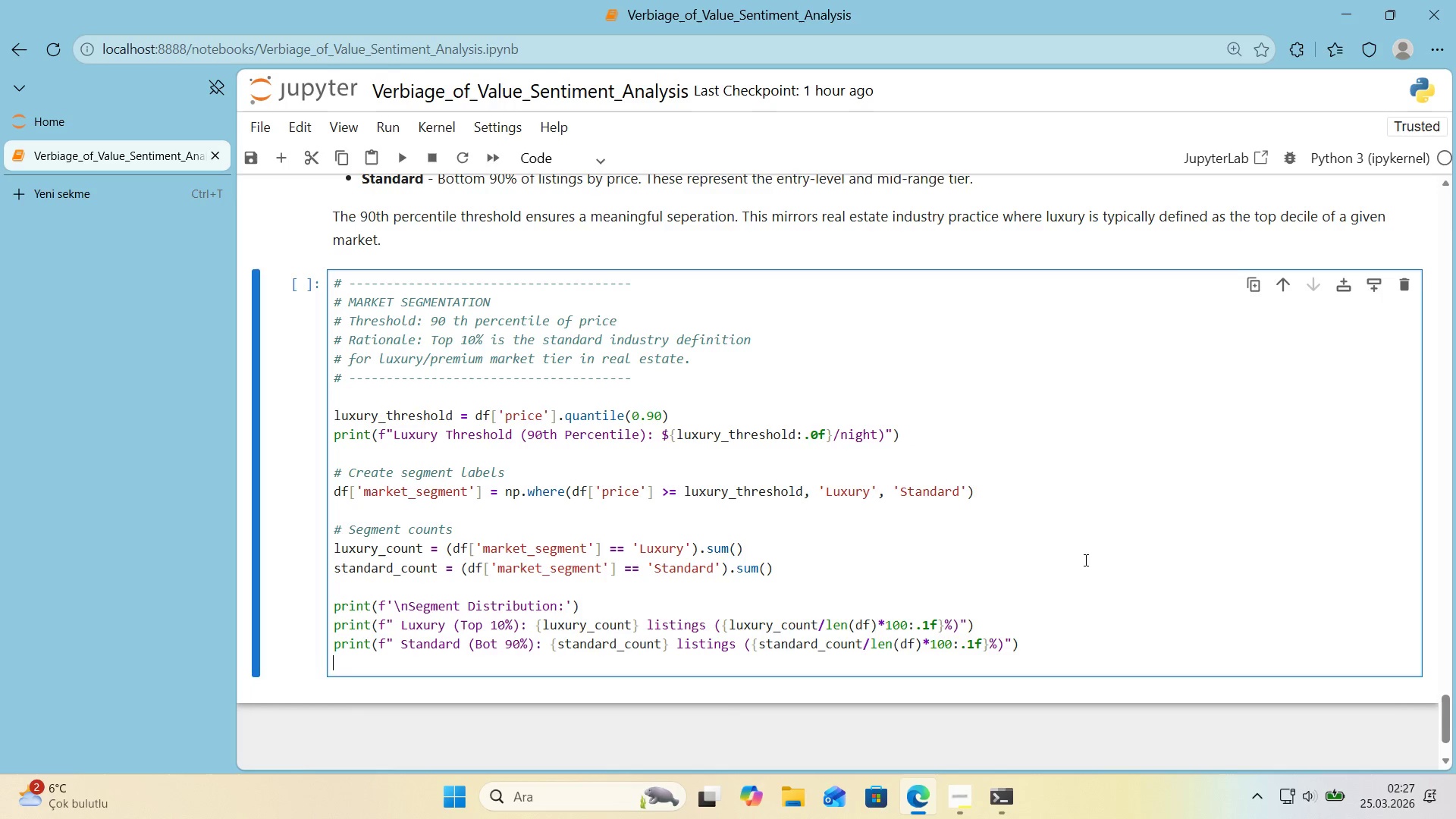 
key(Enter)
 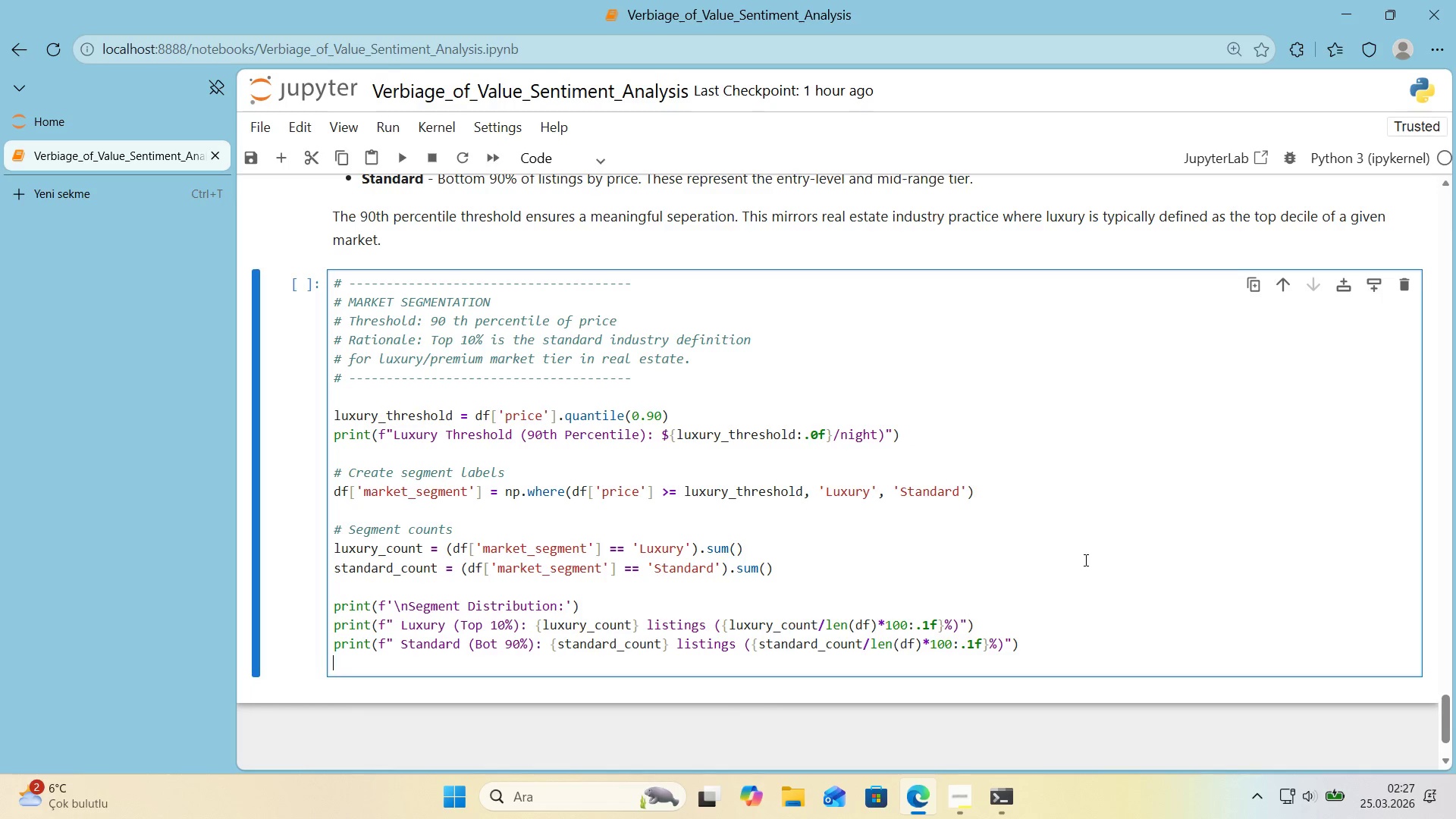 
key(Enter)
 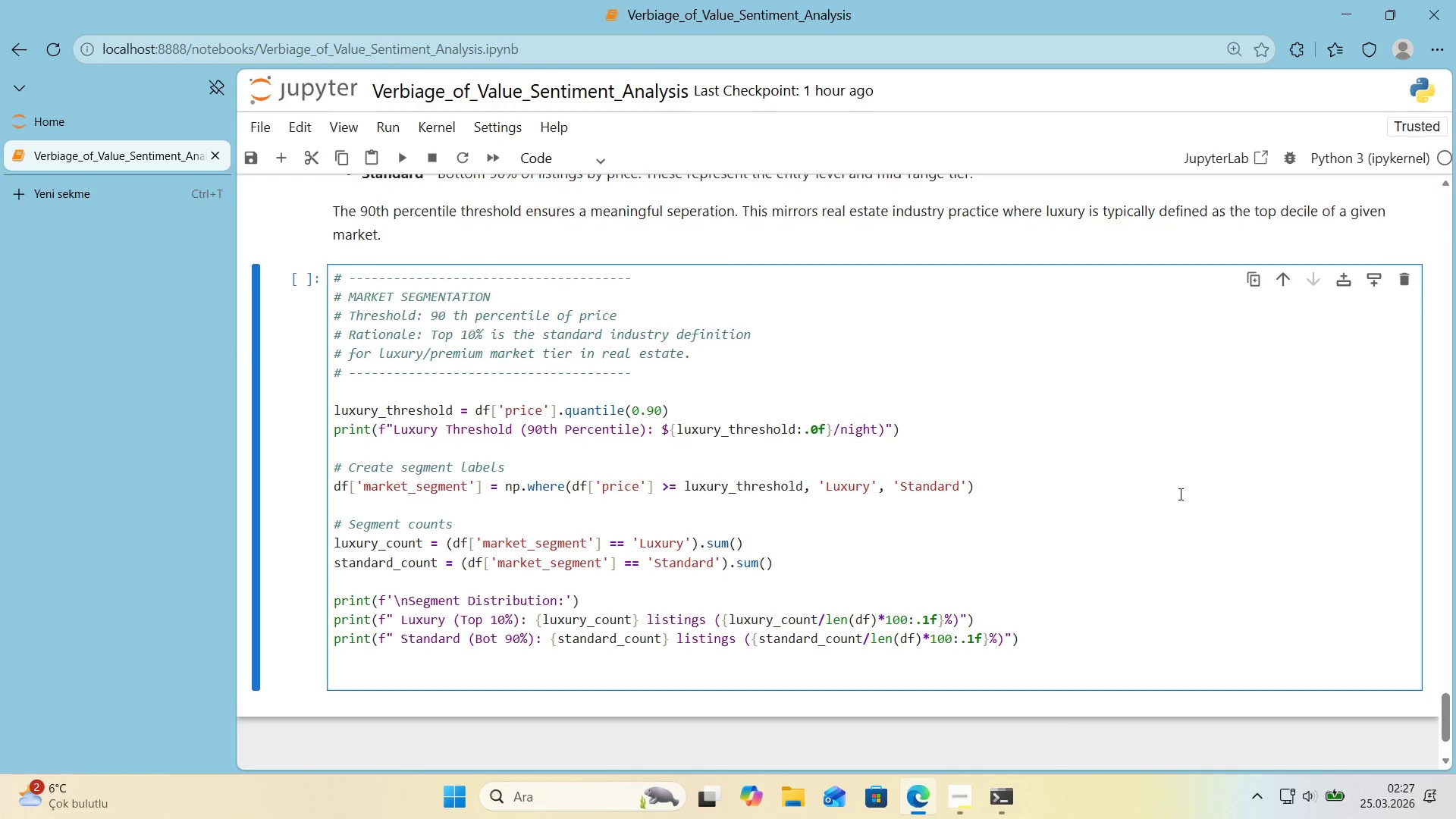 
scroll: coordinate [1179, 494], scroll_direction: down, amount: 1.0
 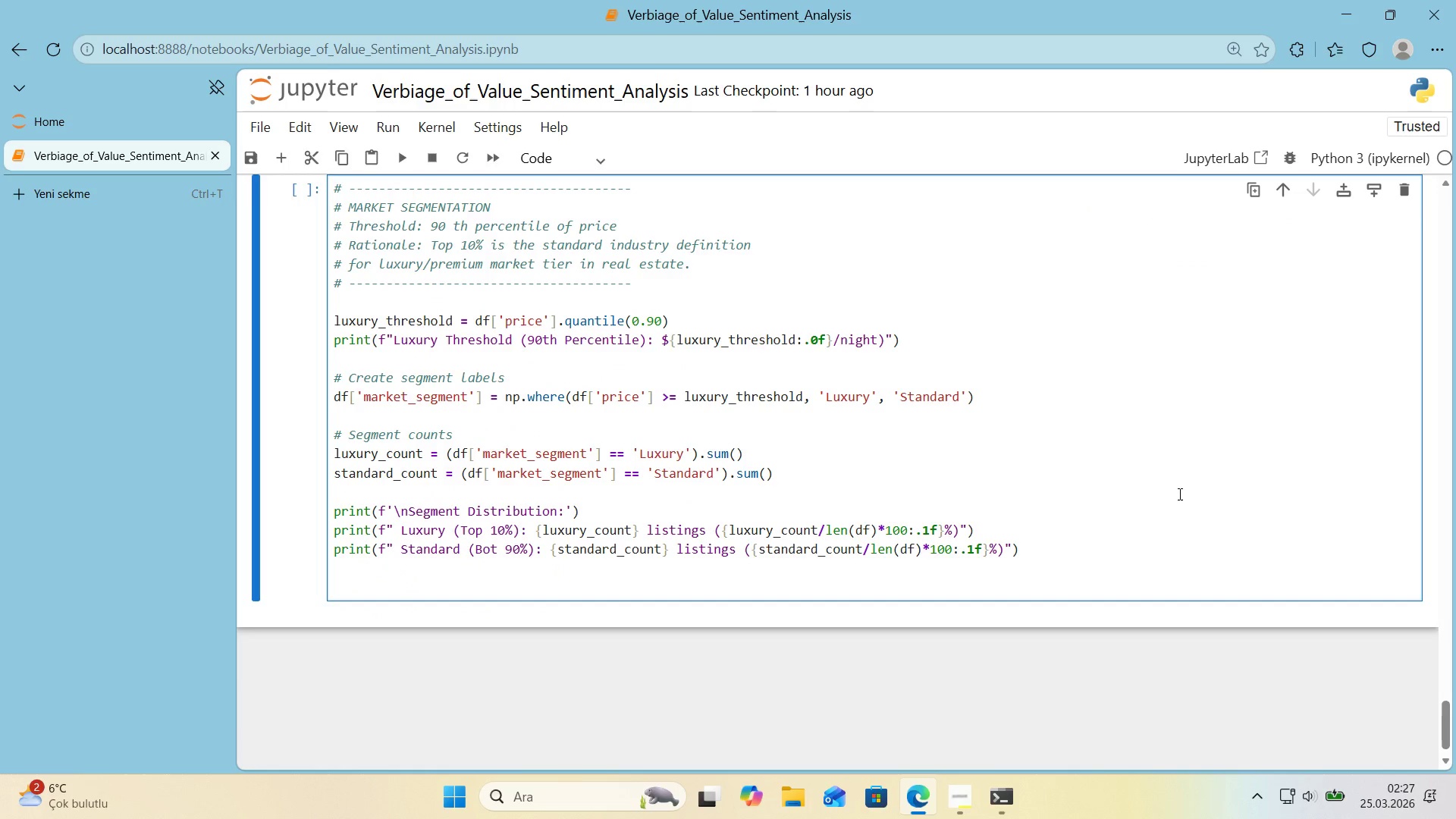 
key(Control+ControlLeft)
 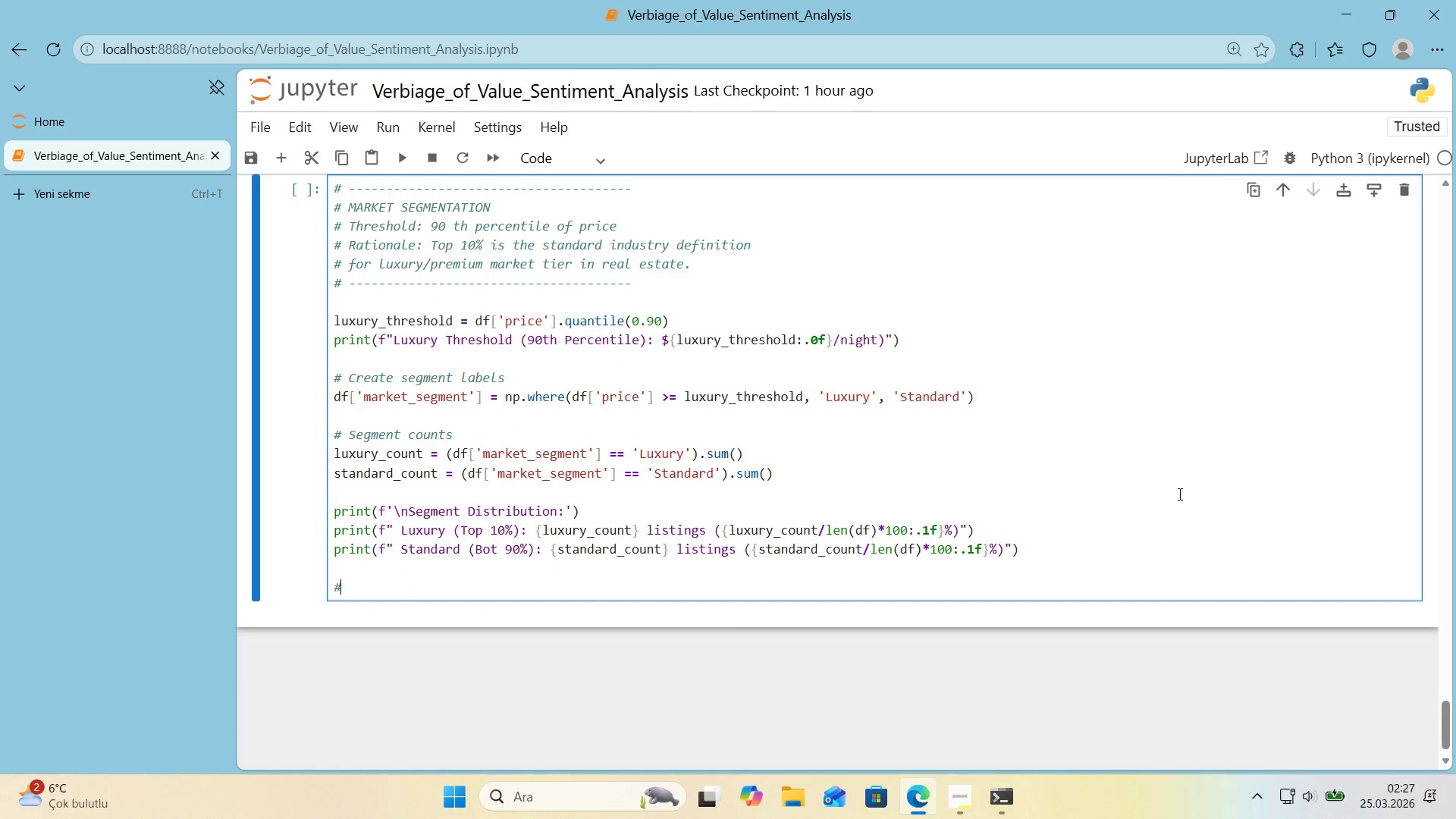 
key(Alt+Control+AltRight)
 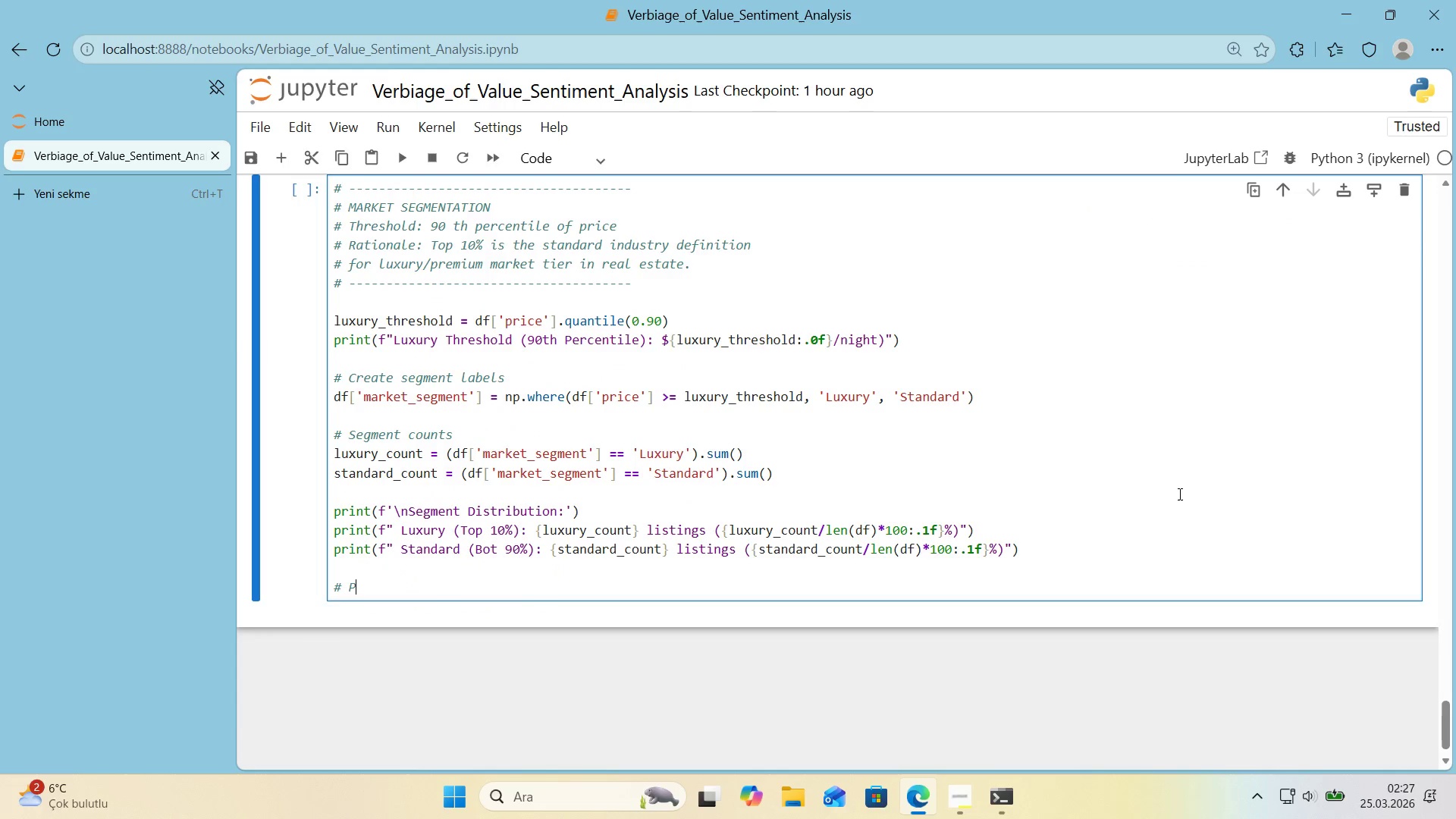 
key(Alt+Control+3)
 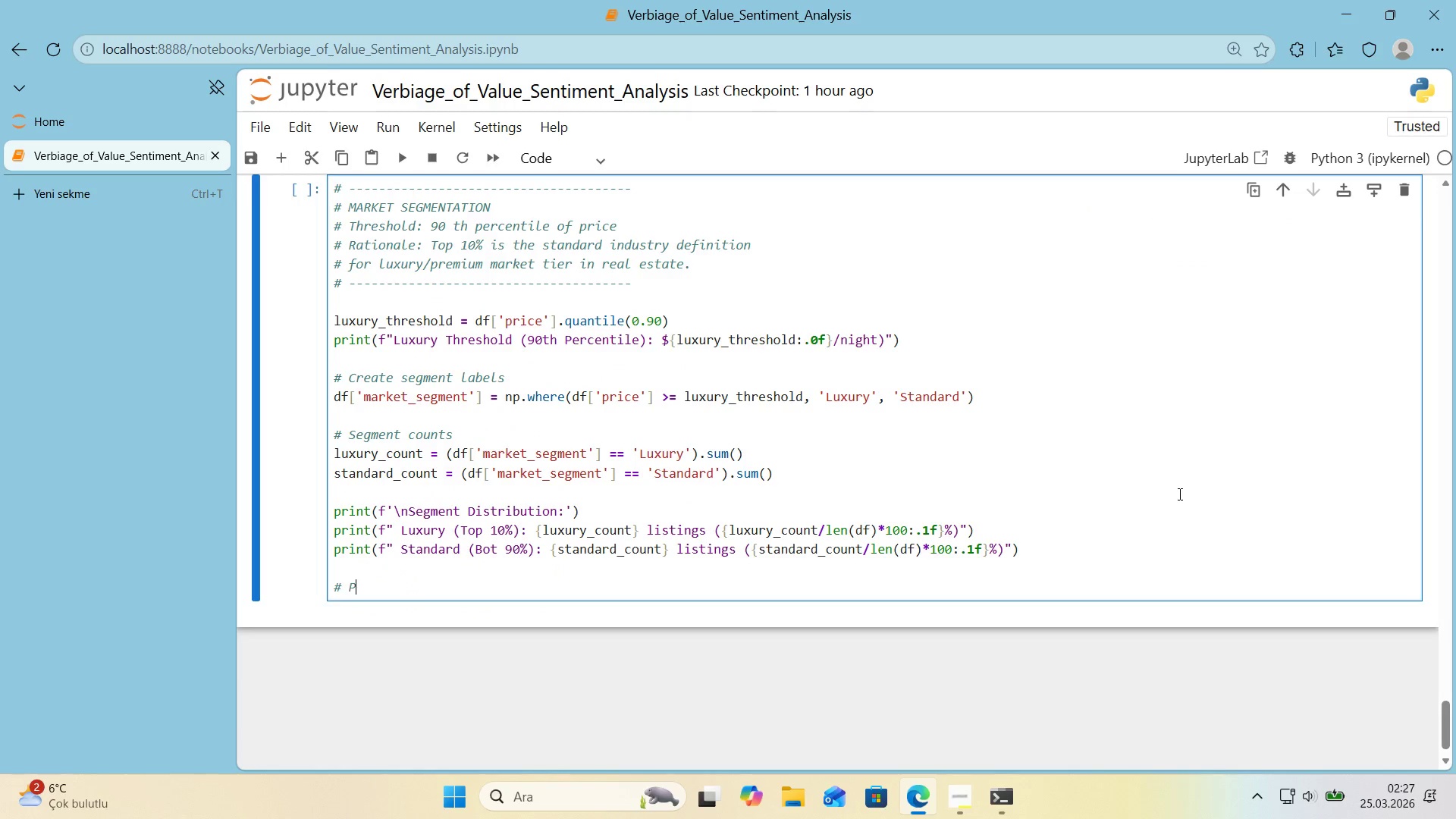 
type( Pr'ce stat'st'cs per segment)
 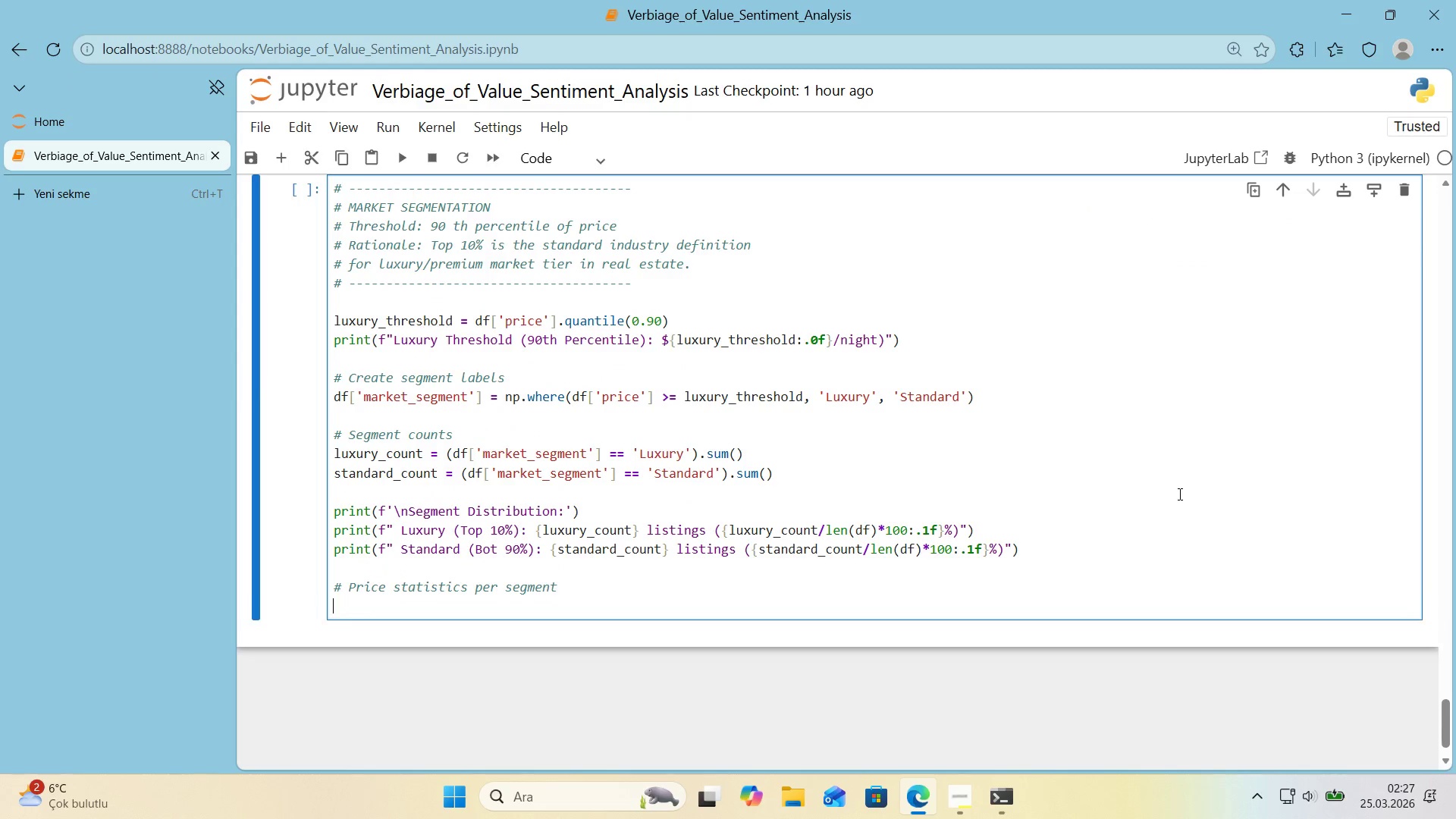 
key(Enter)
 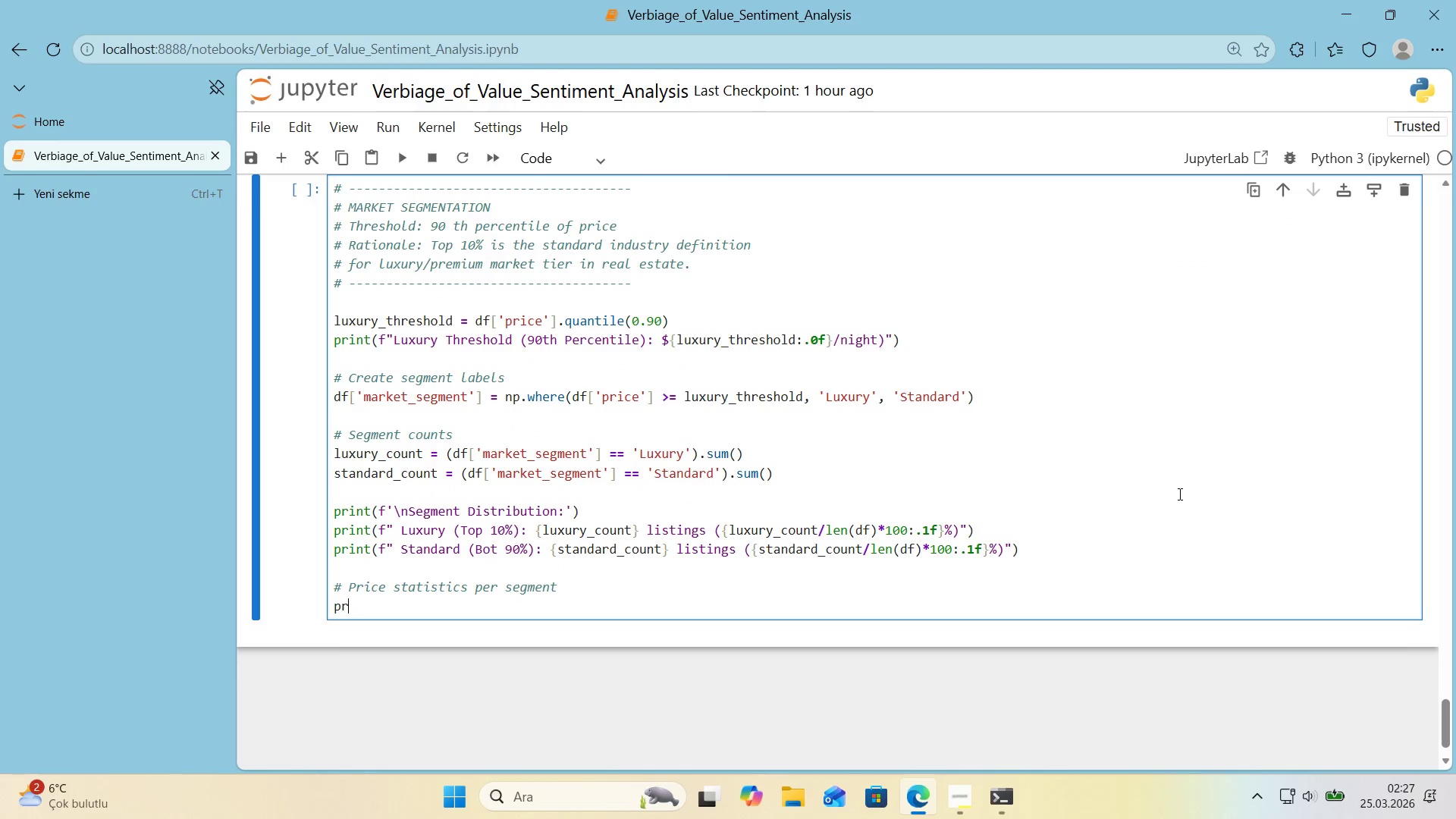 
type(pr'nt*()
 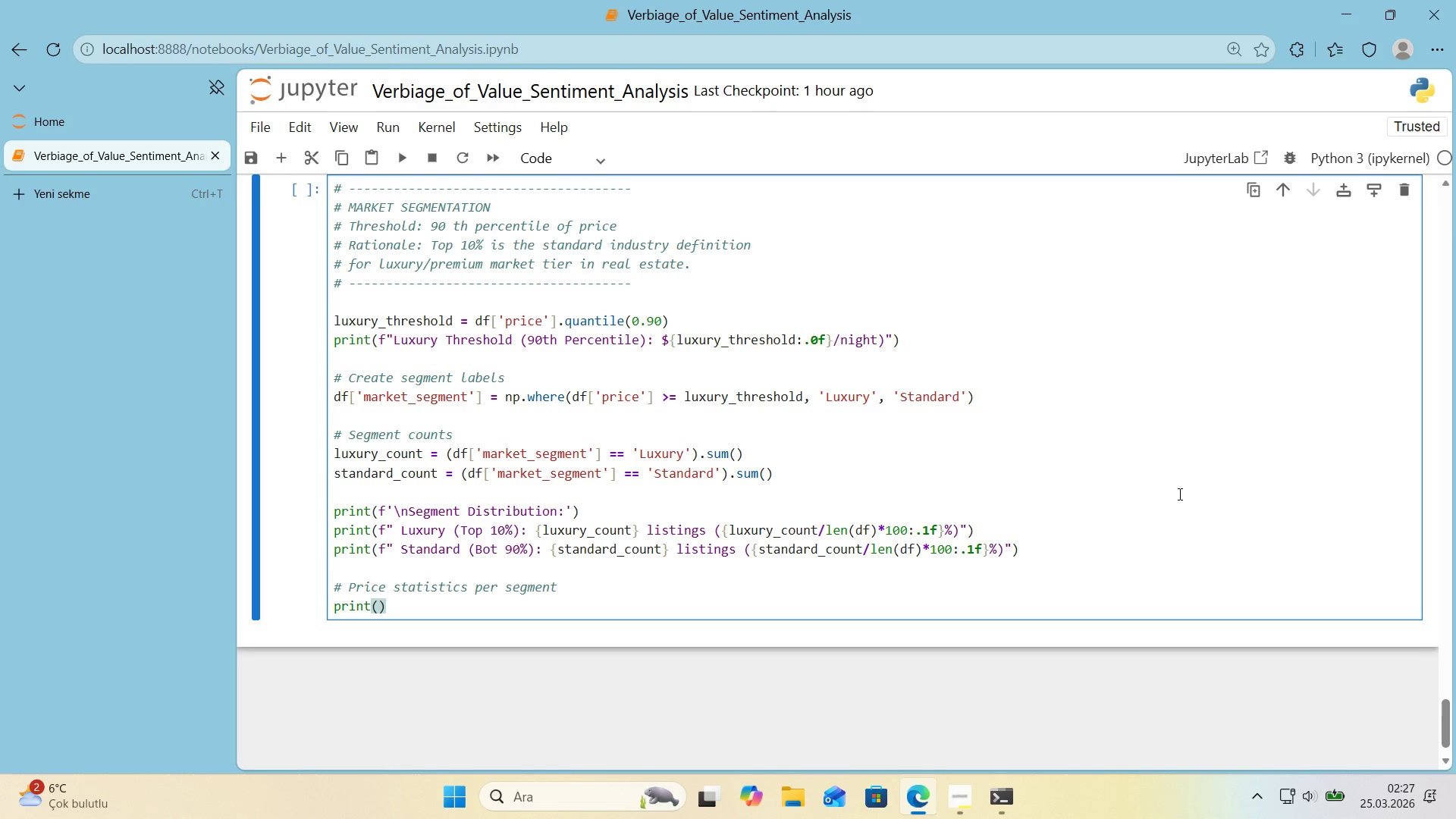 
 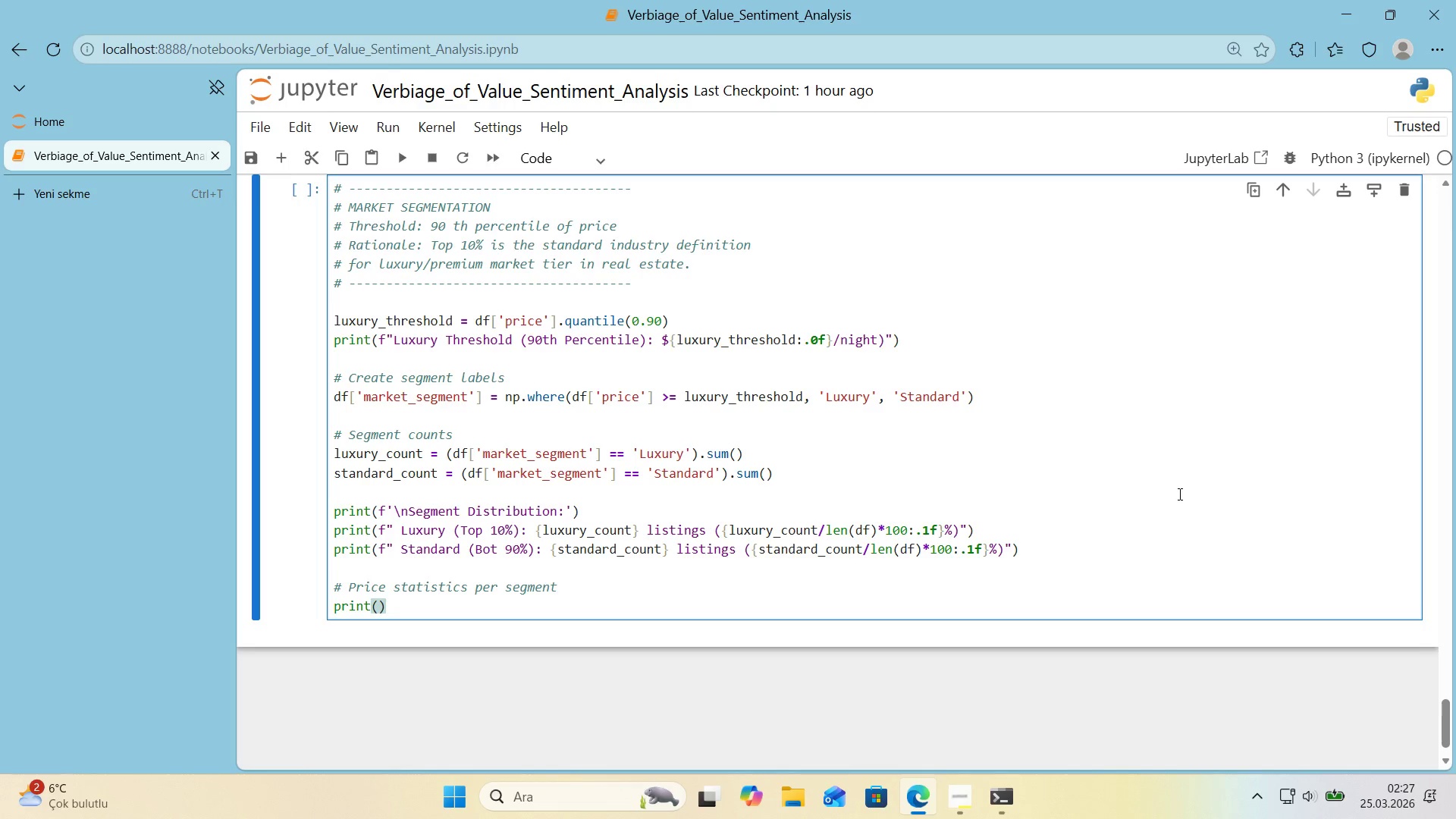 
key(ArrowLeft)
 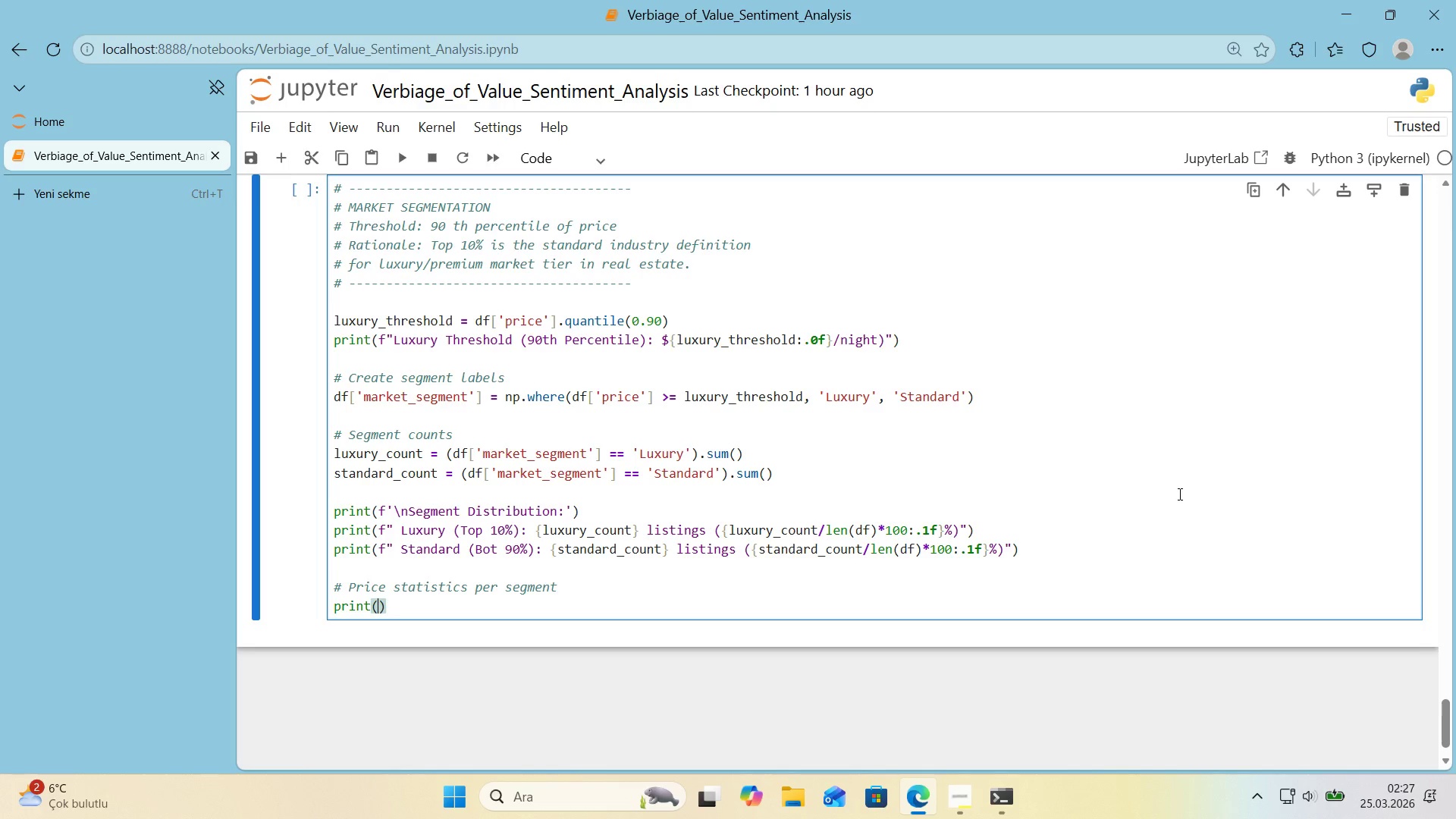 
key(F)
 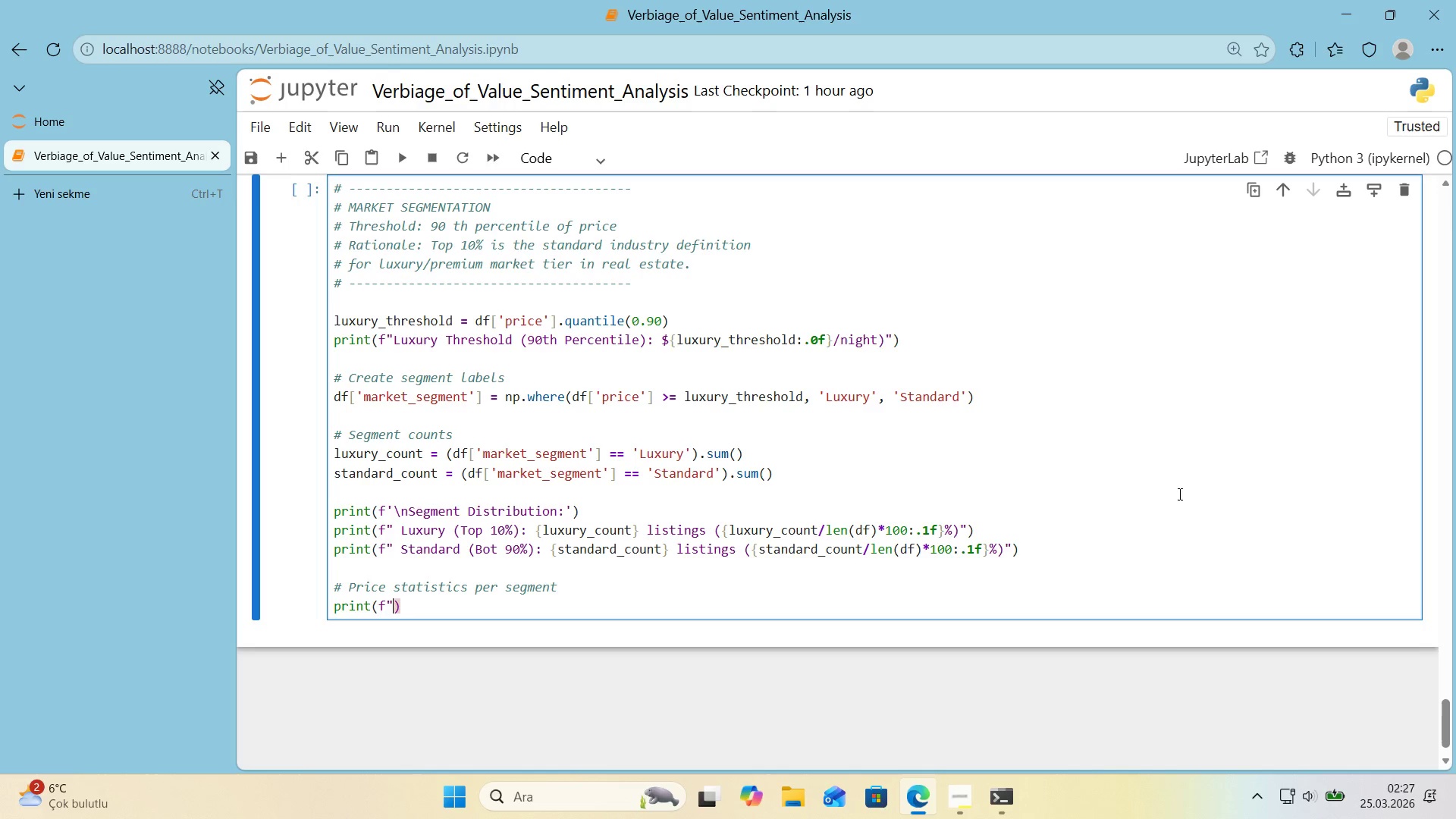 
key(Backquote)
 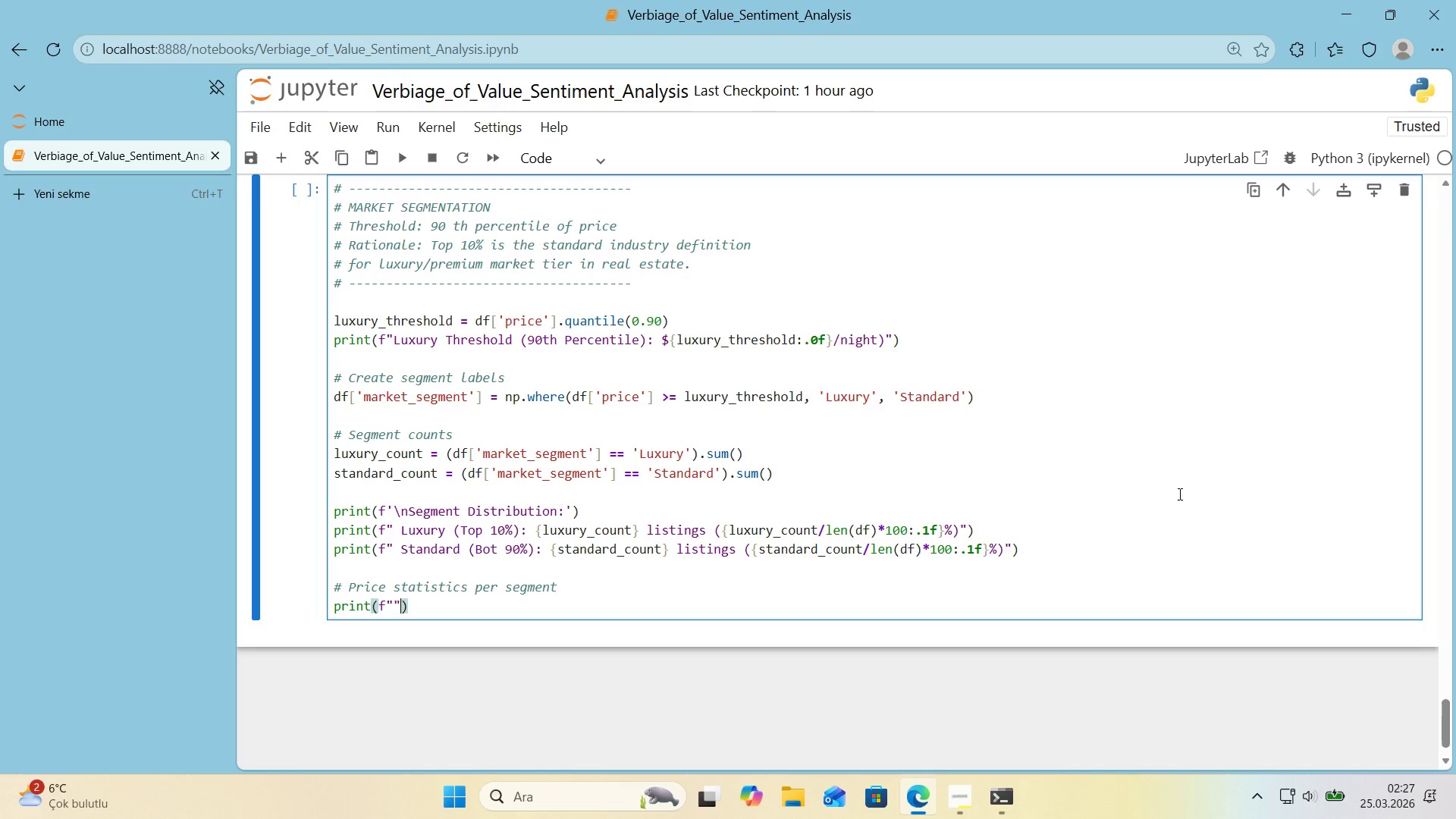 
key(Backquote)
 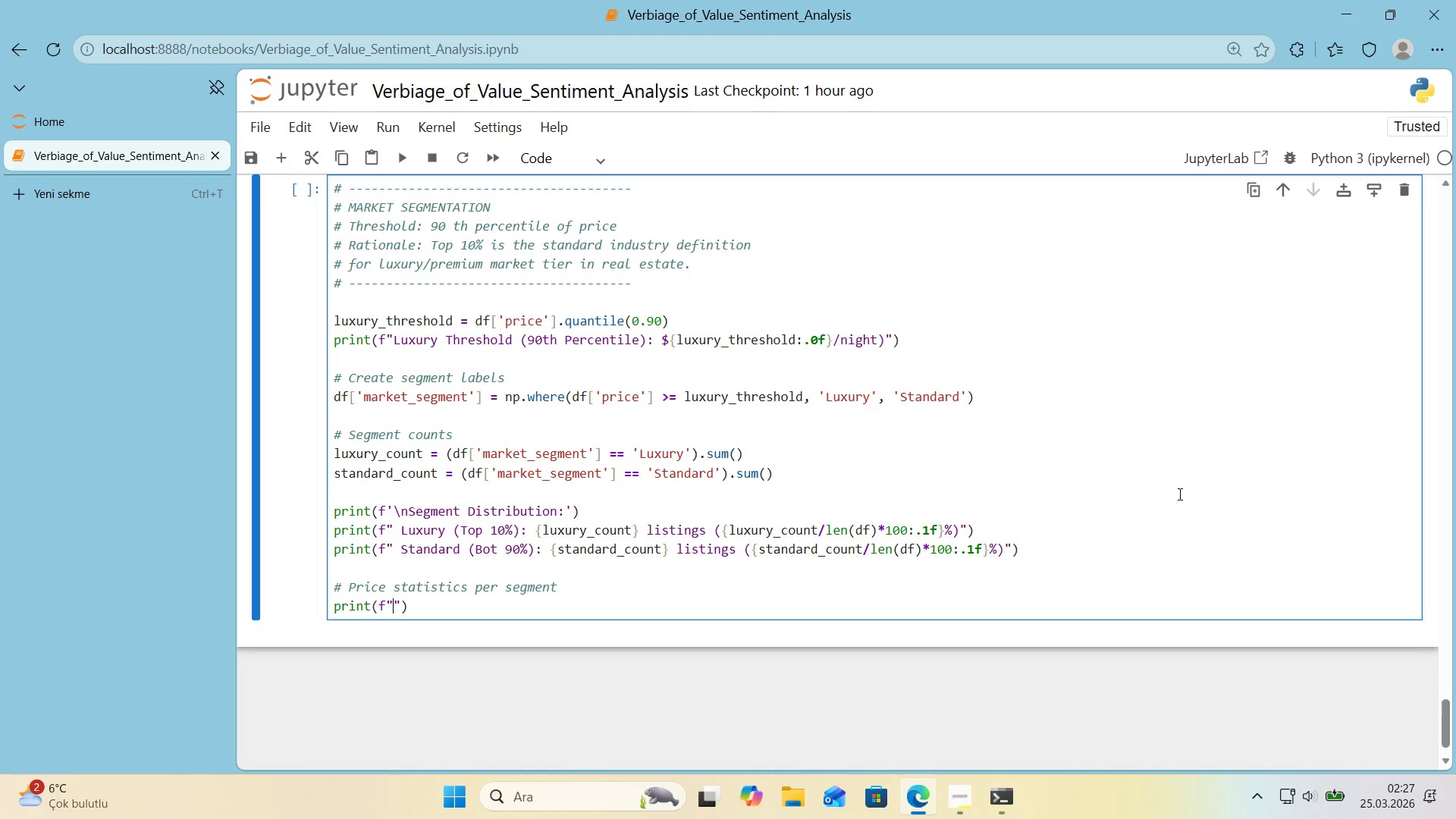 
key(ArrowLeft)
 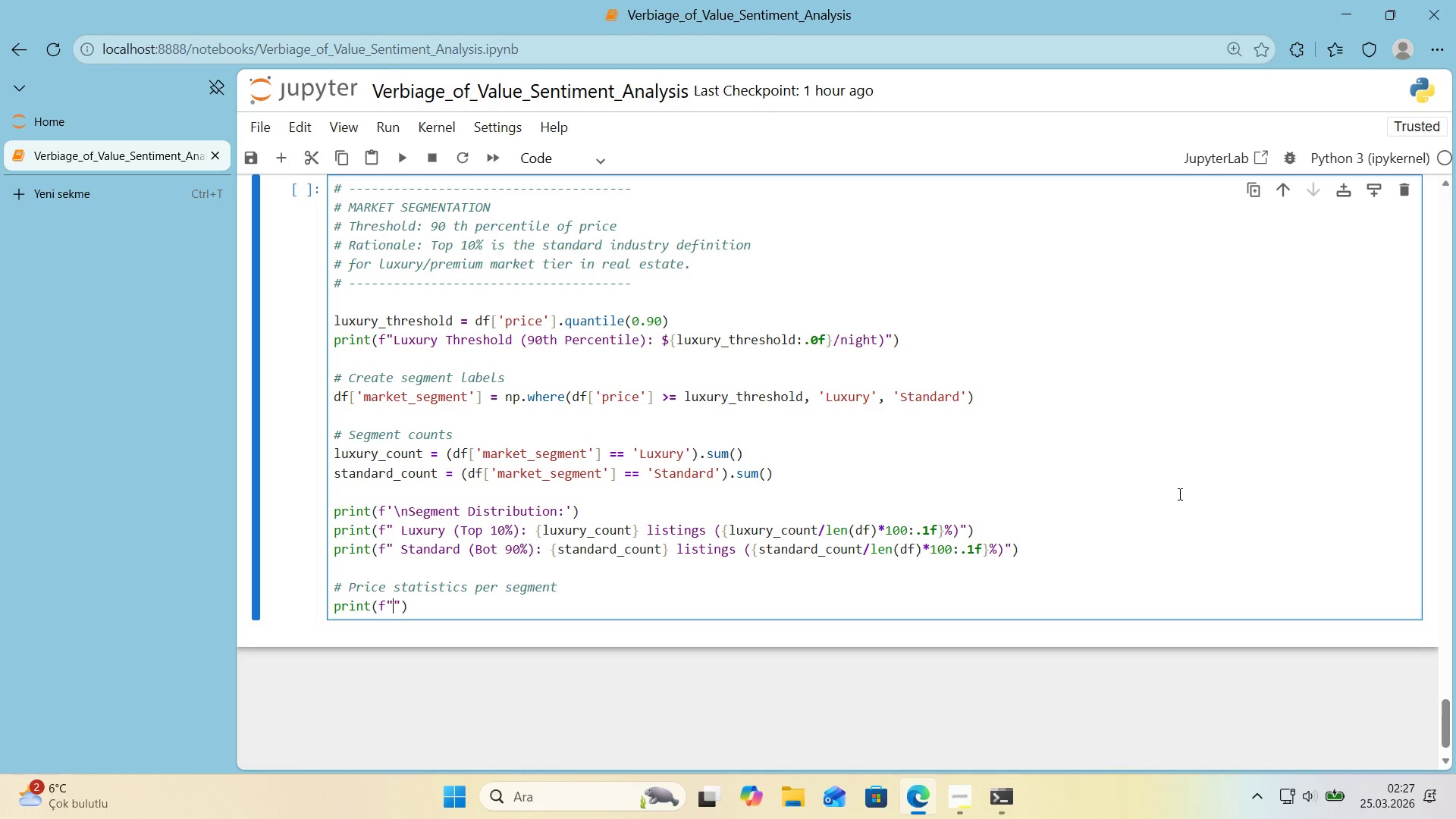 
key(Alt+Control+IntlYen)
 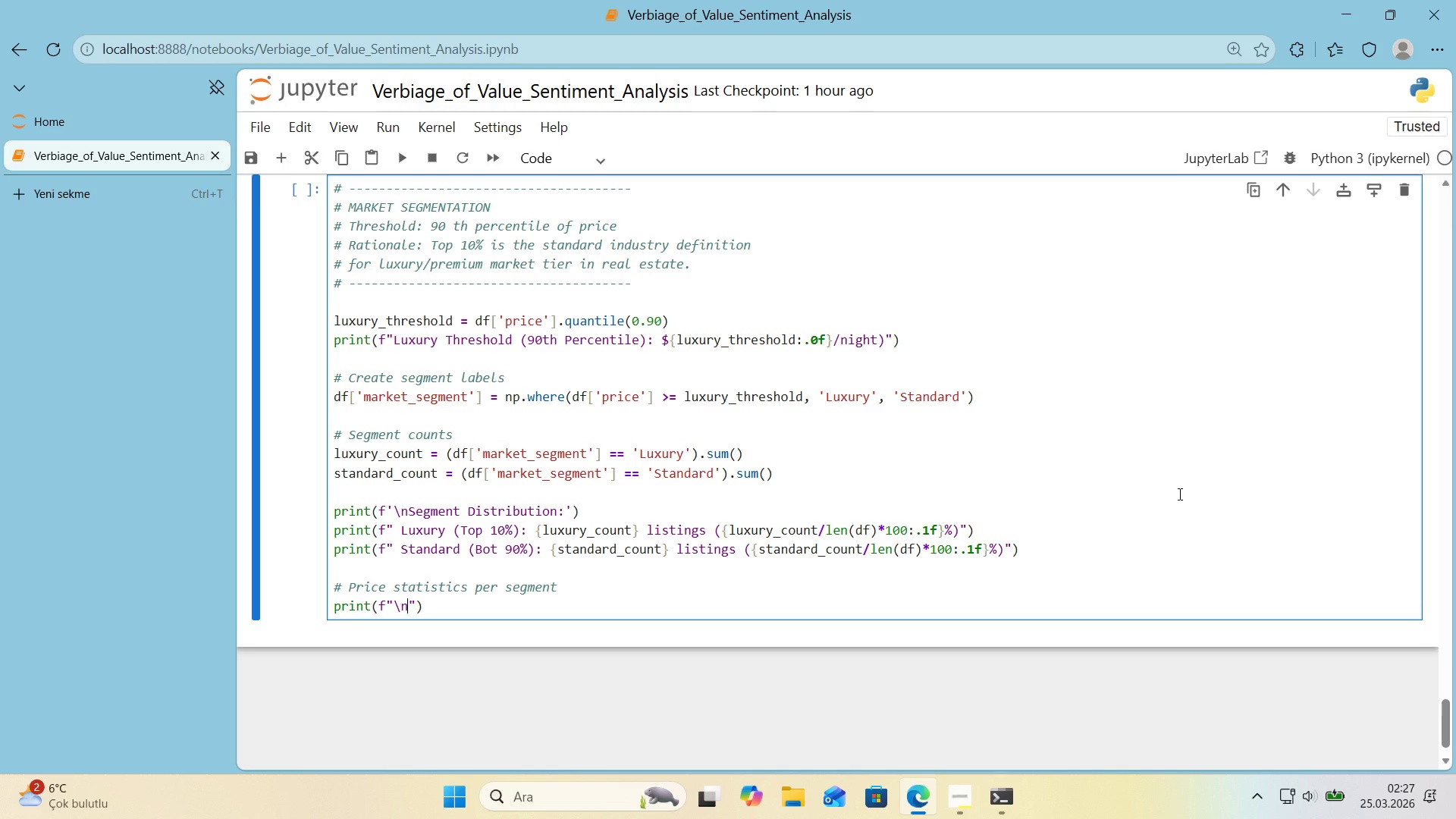 
type(nPr'ce by se)
key(Backspace)
key(Backspace)
type(sEG)
key(Backspace)
key(Backspace)
type(S)
key(Backspace)
key(Backspace)
type(Segment>)
 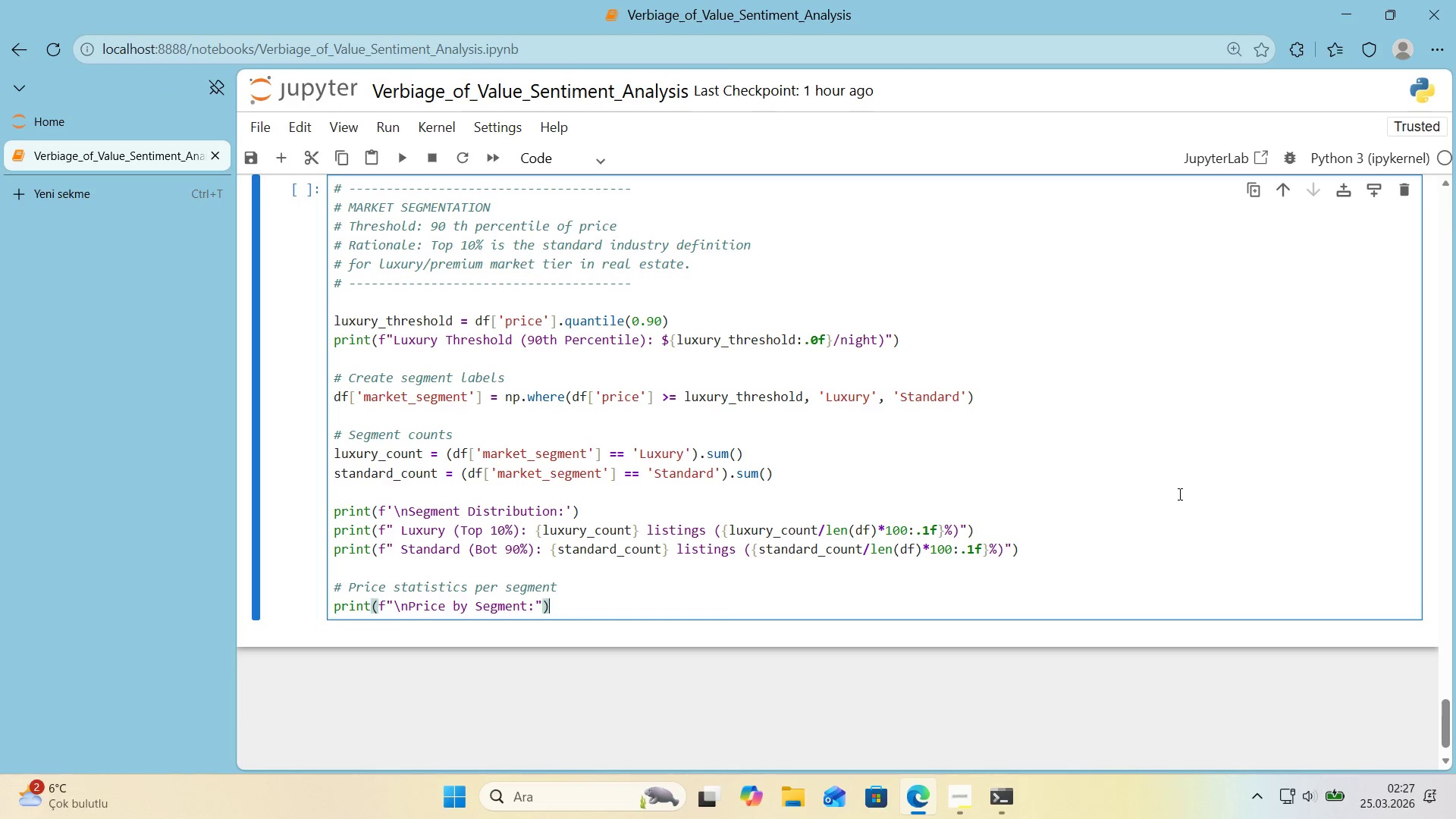 
 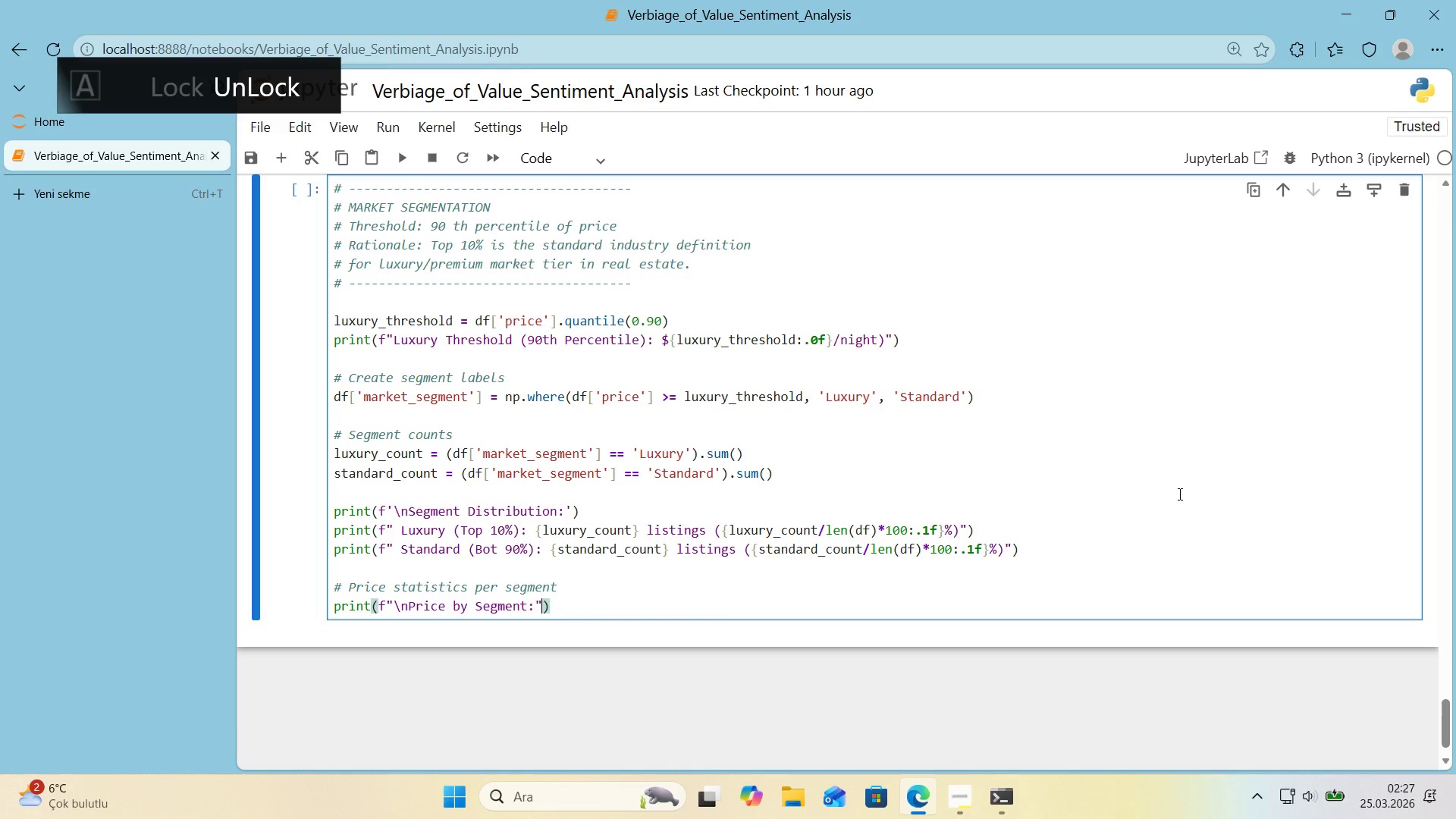 
key(ArrowRight)
 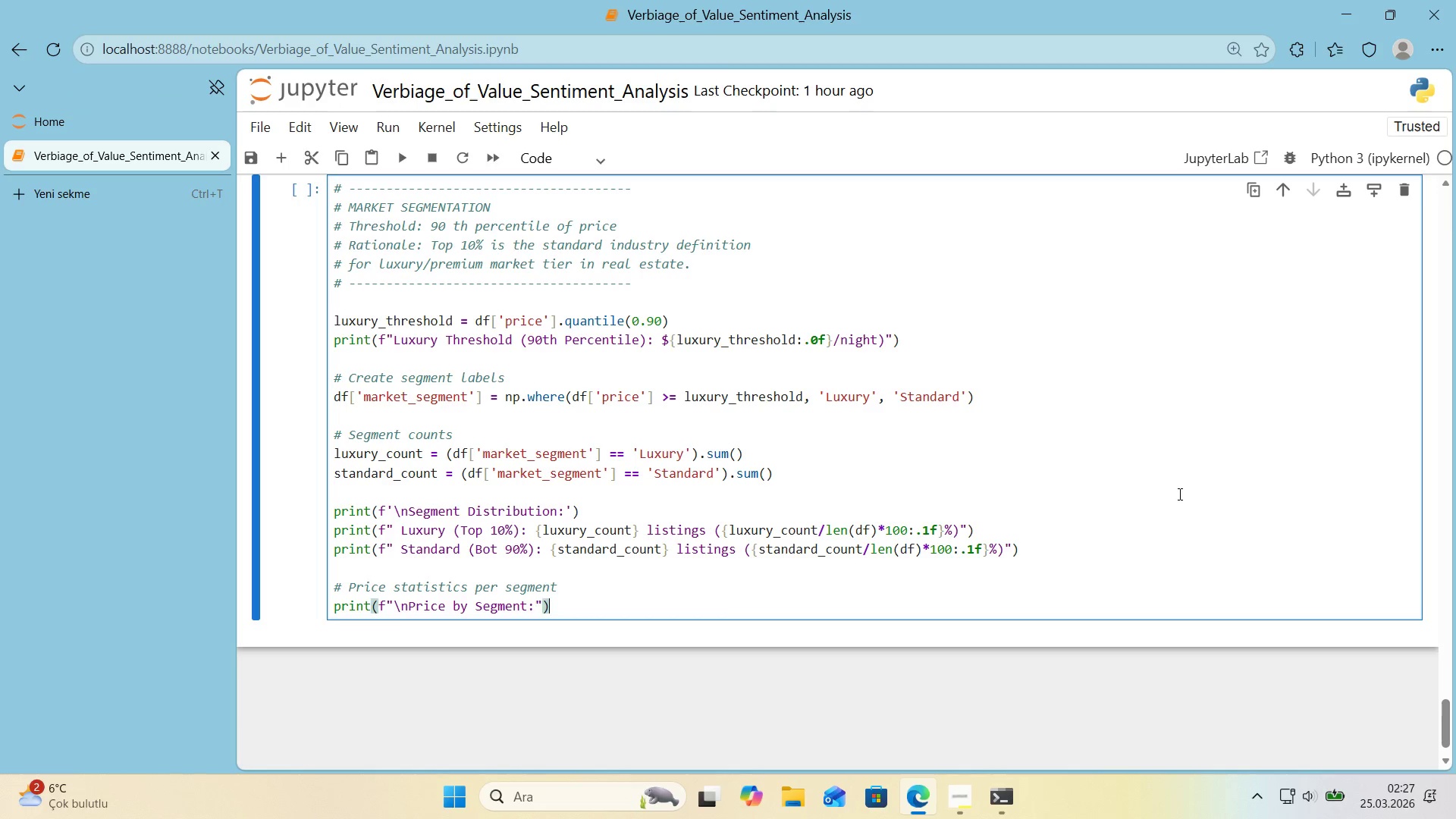 
key(ArrowRight)
 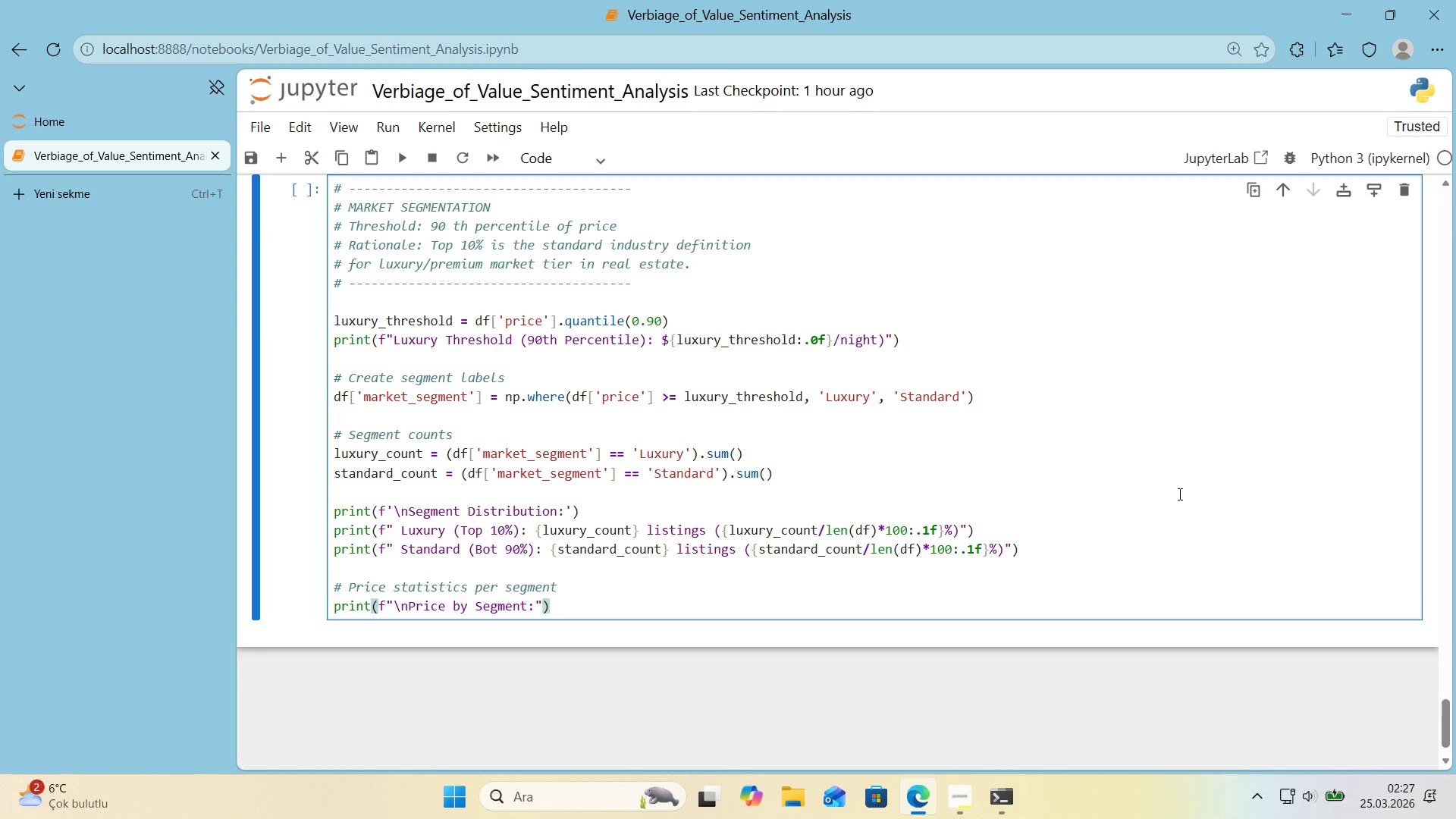 
key(Enter)
 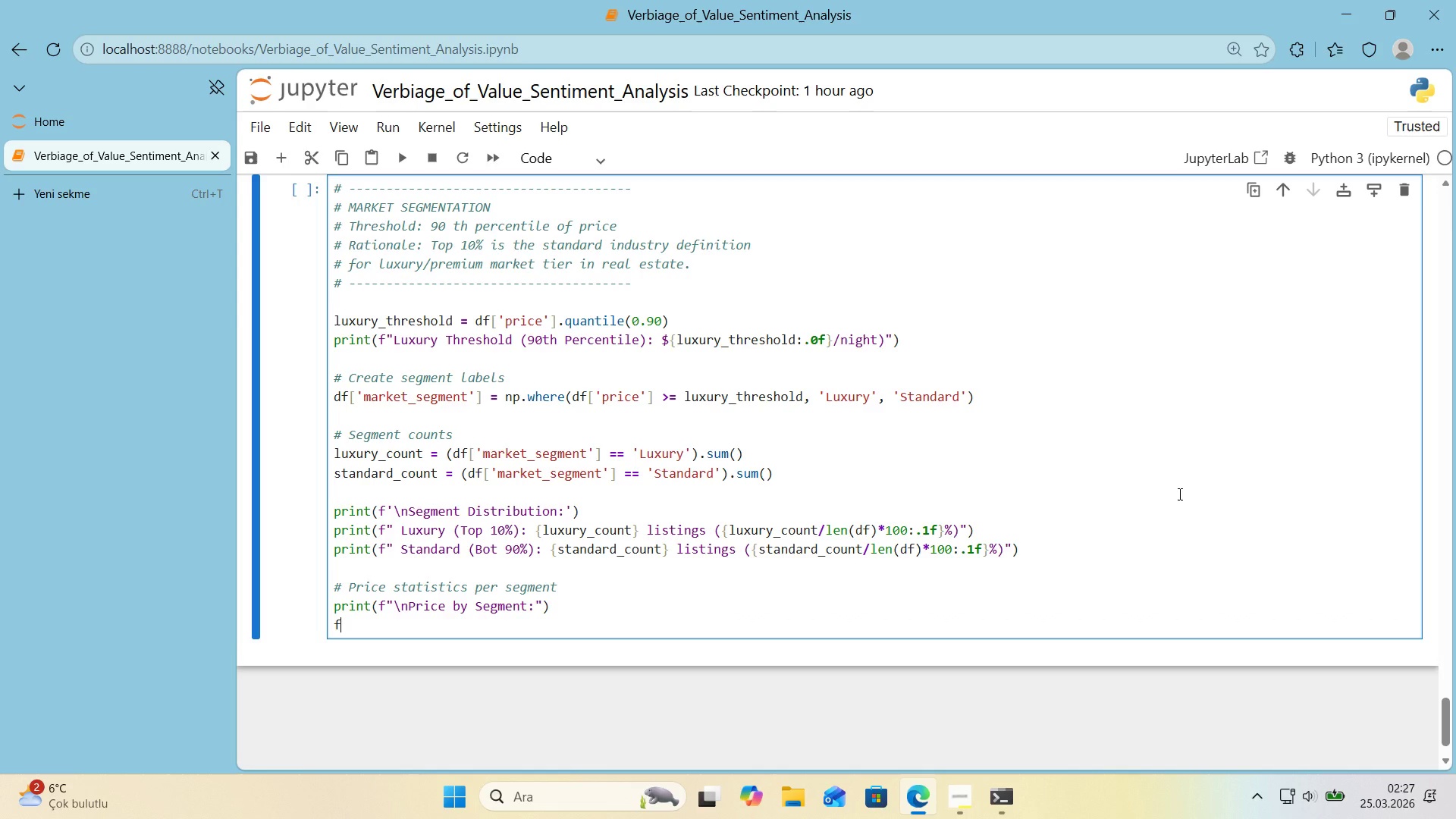 
type(for seg 'n )
 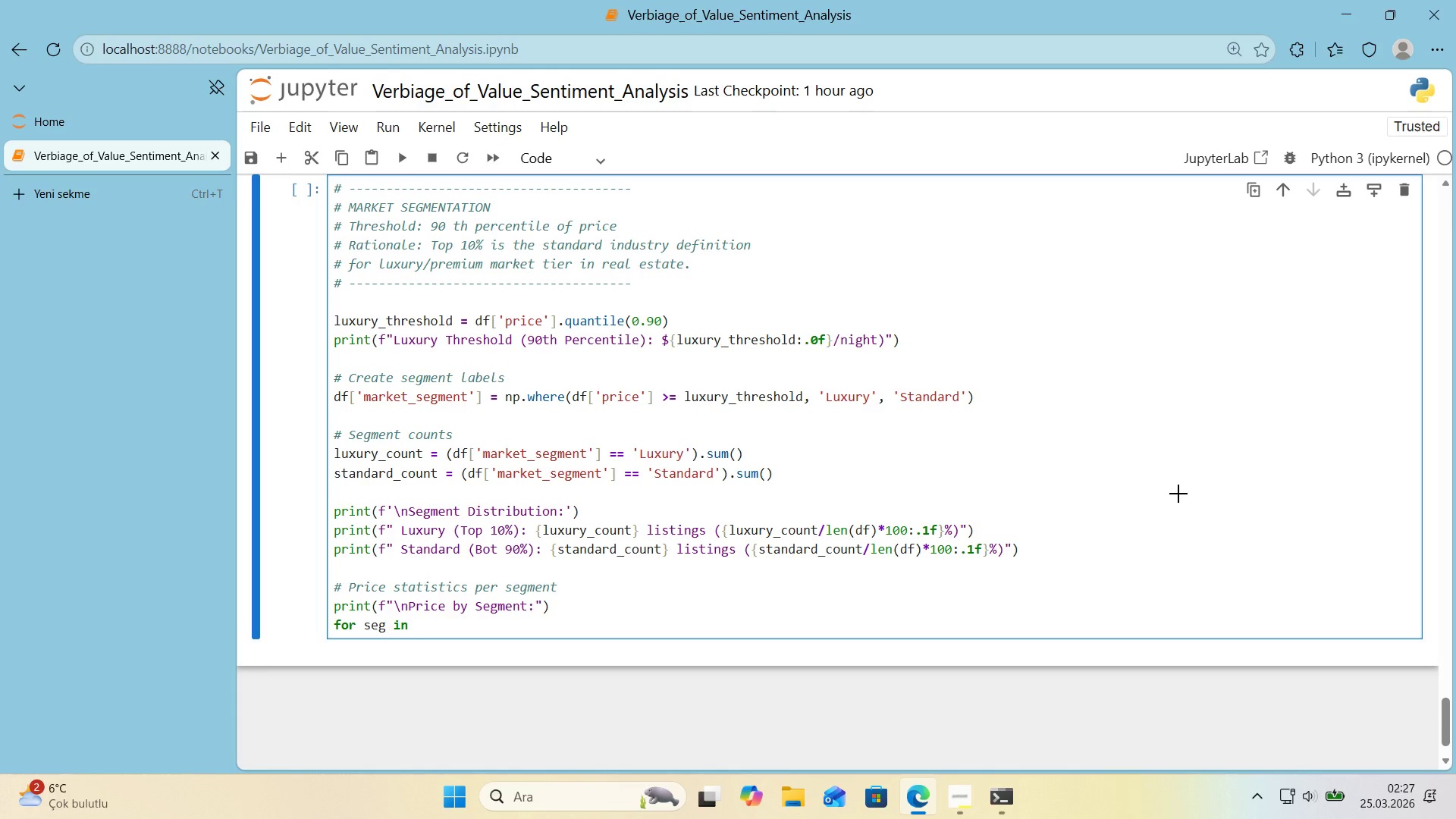 
key(Alt+Control+8)
 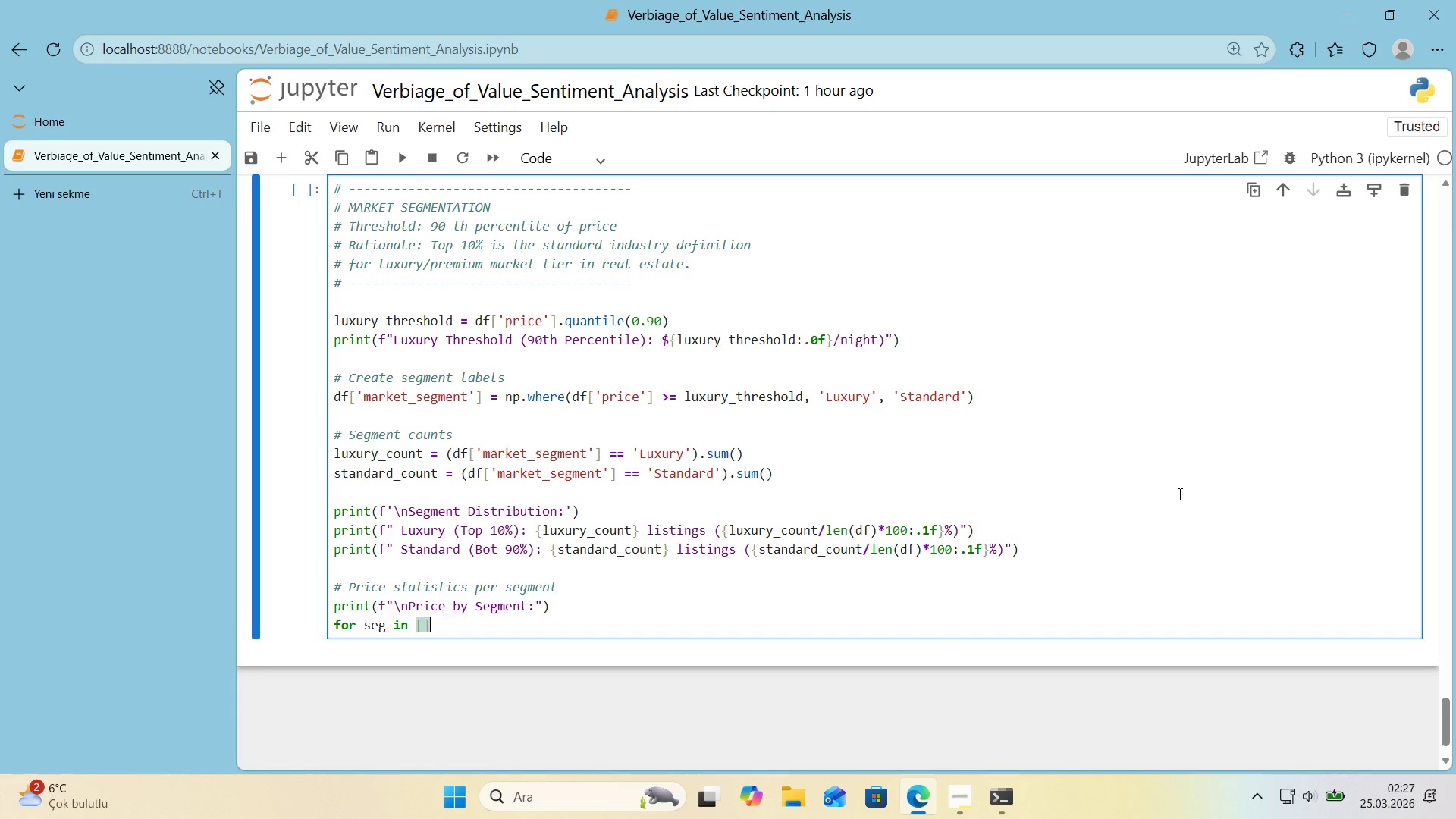 
key(Alt+Control+9)
 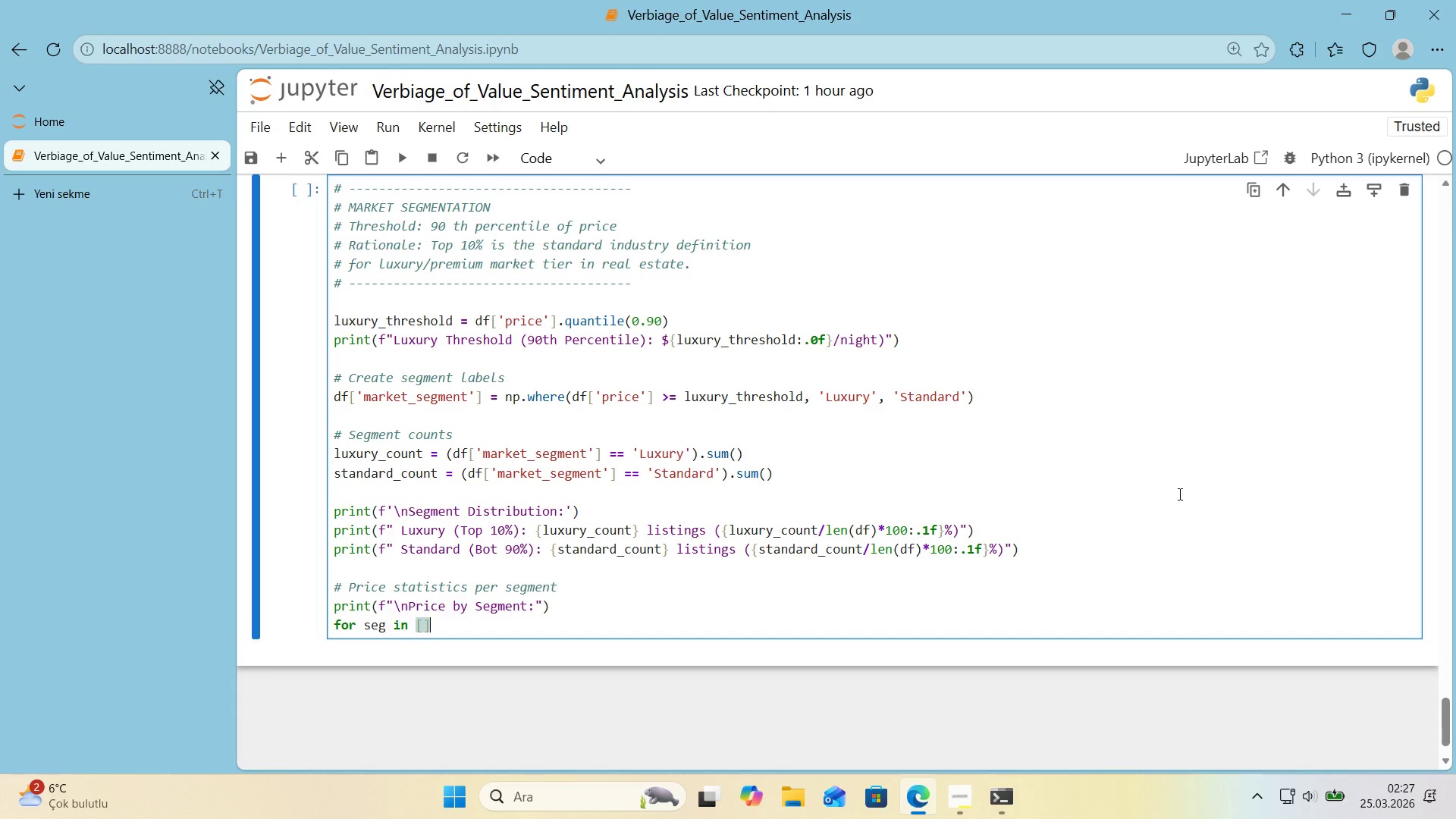 
key(ArrowLeft)
 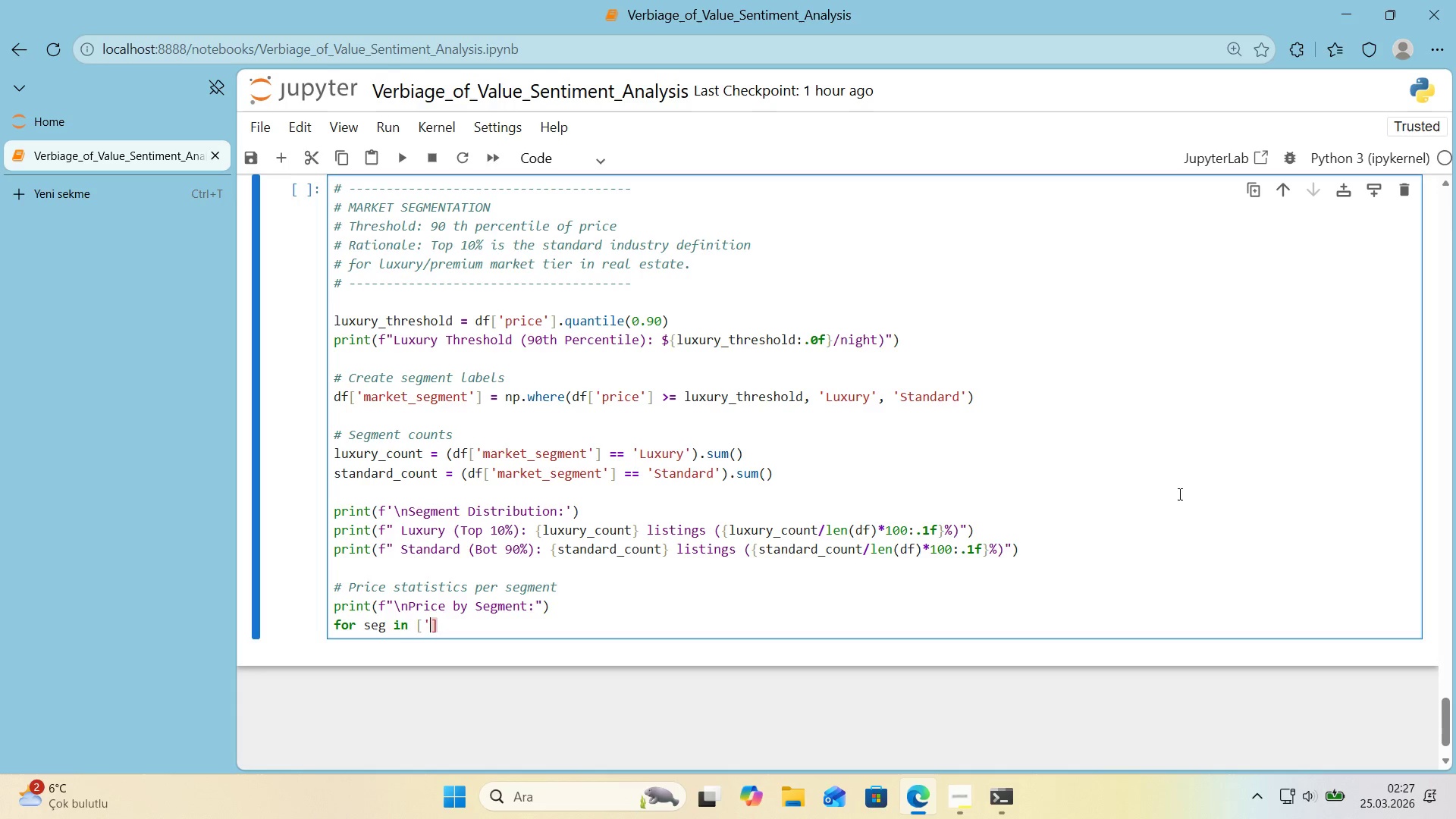 
type(@@)
 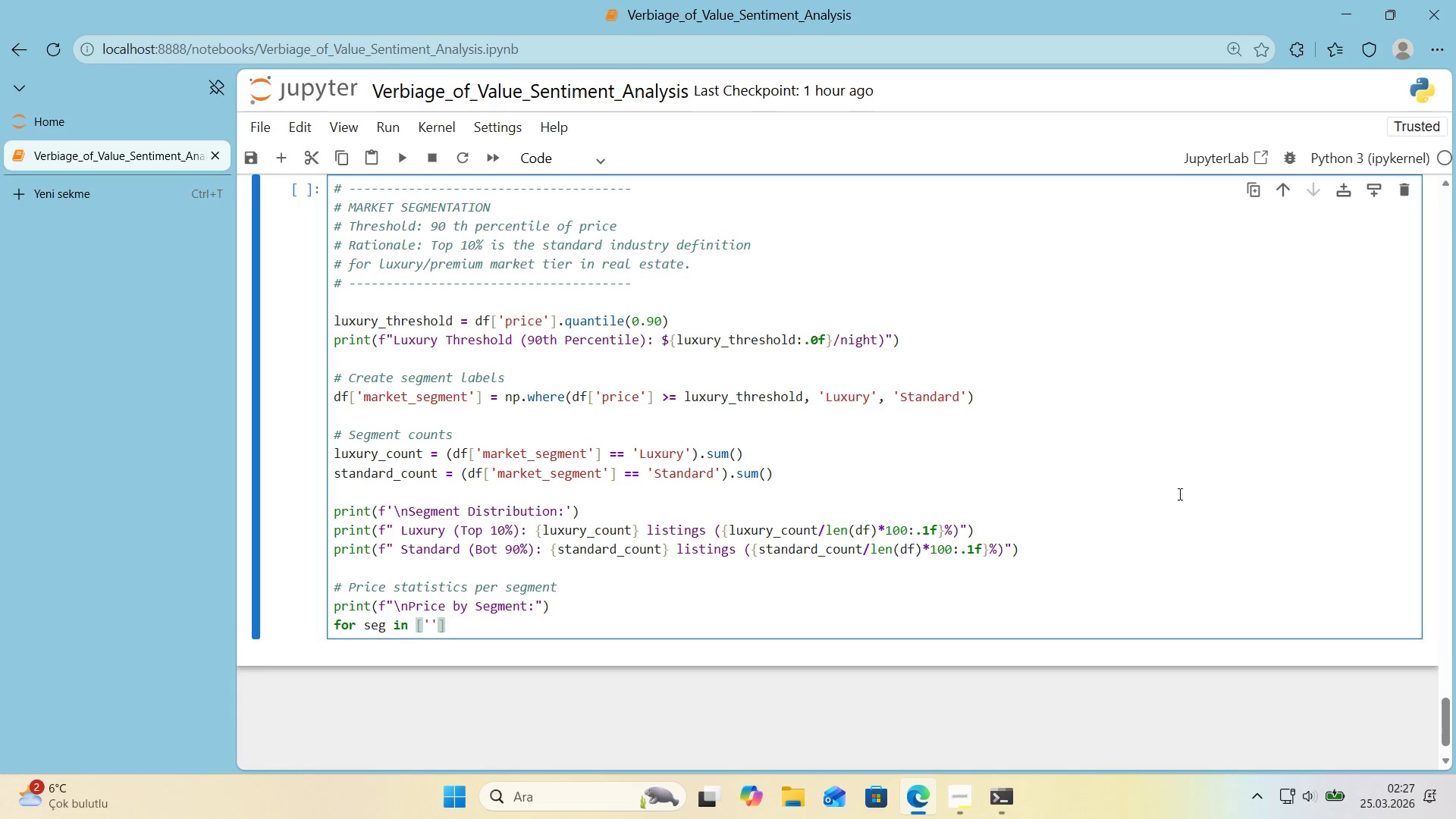 
key(ArrowLeft)
 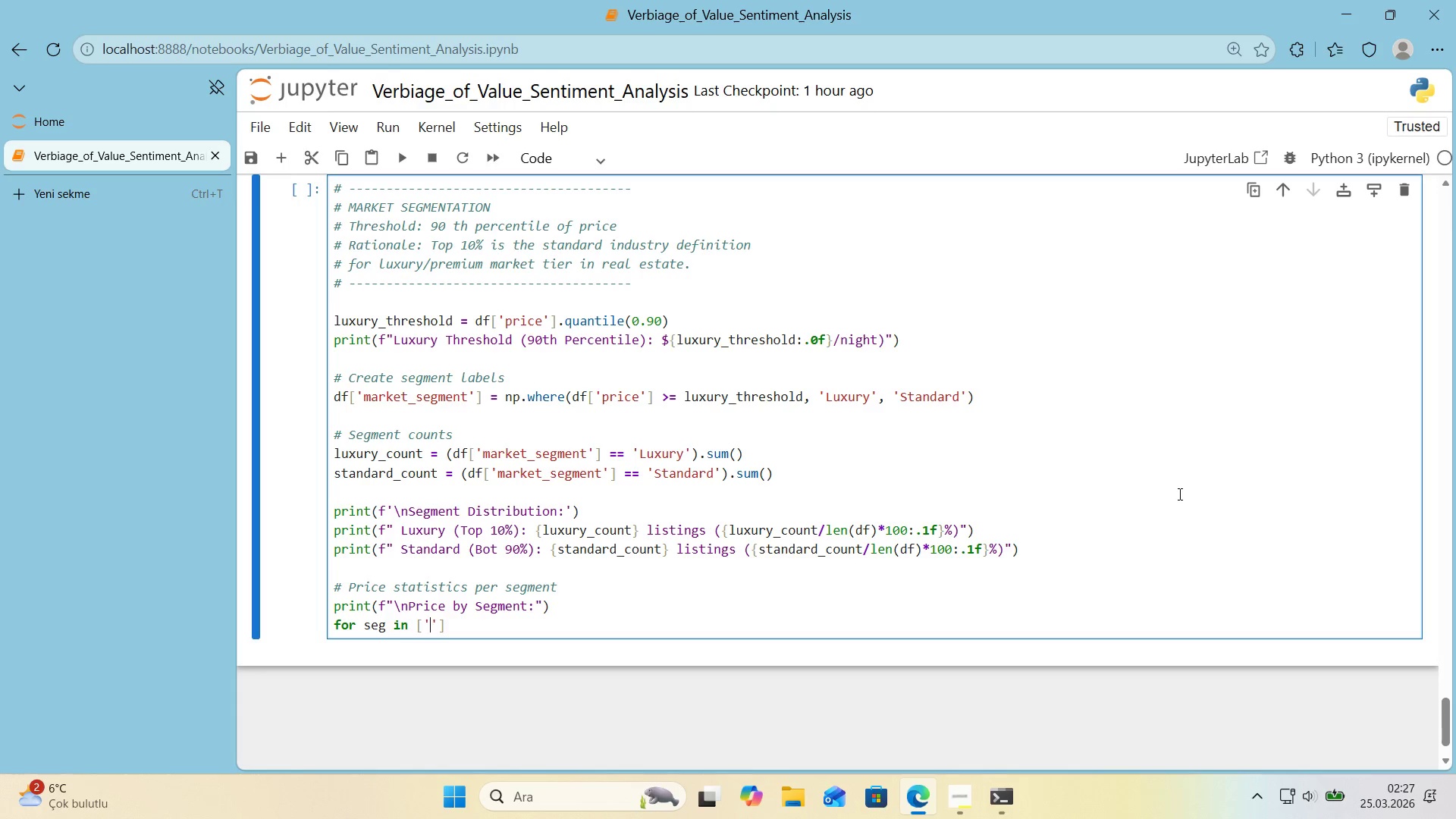 
wait(7.78)
 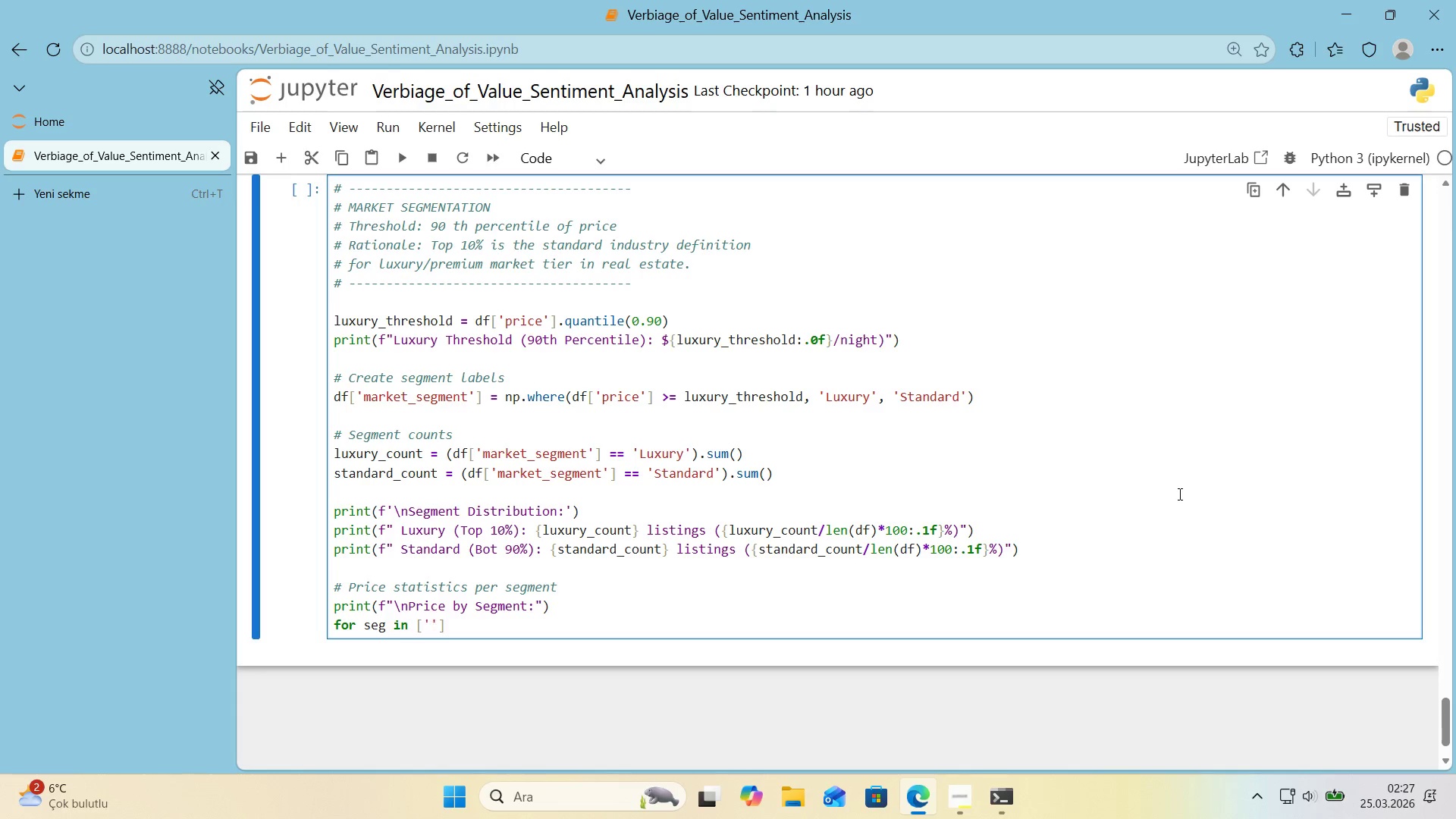 
type(Luxury)
 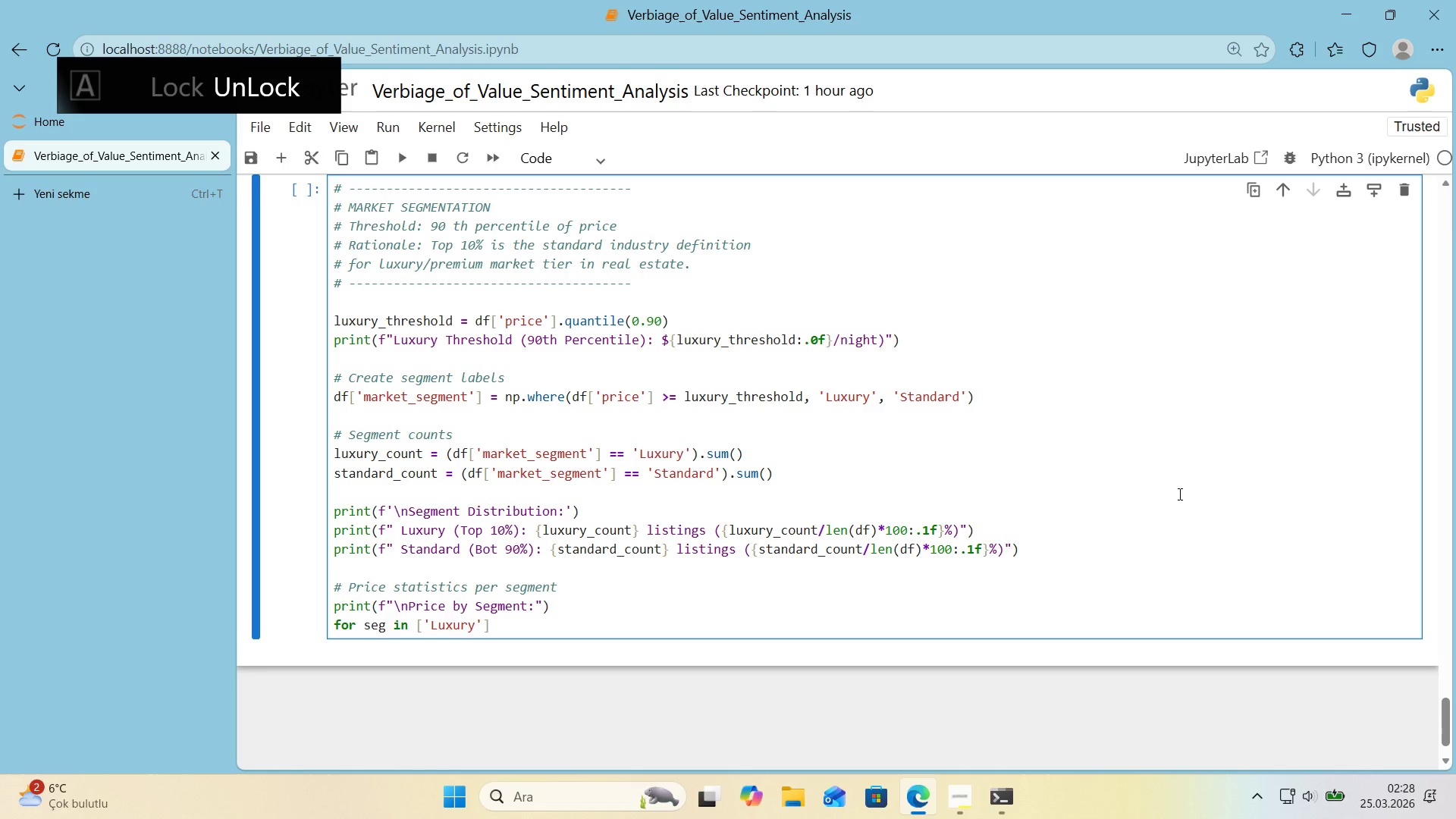 
key(ArrowRight)
 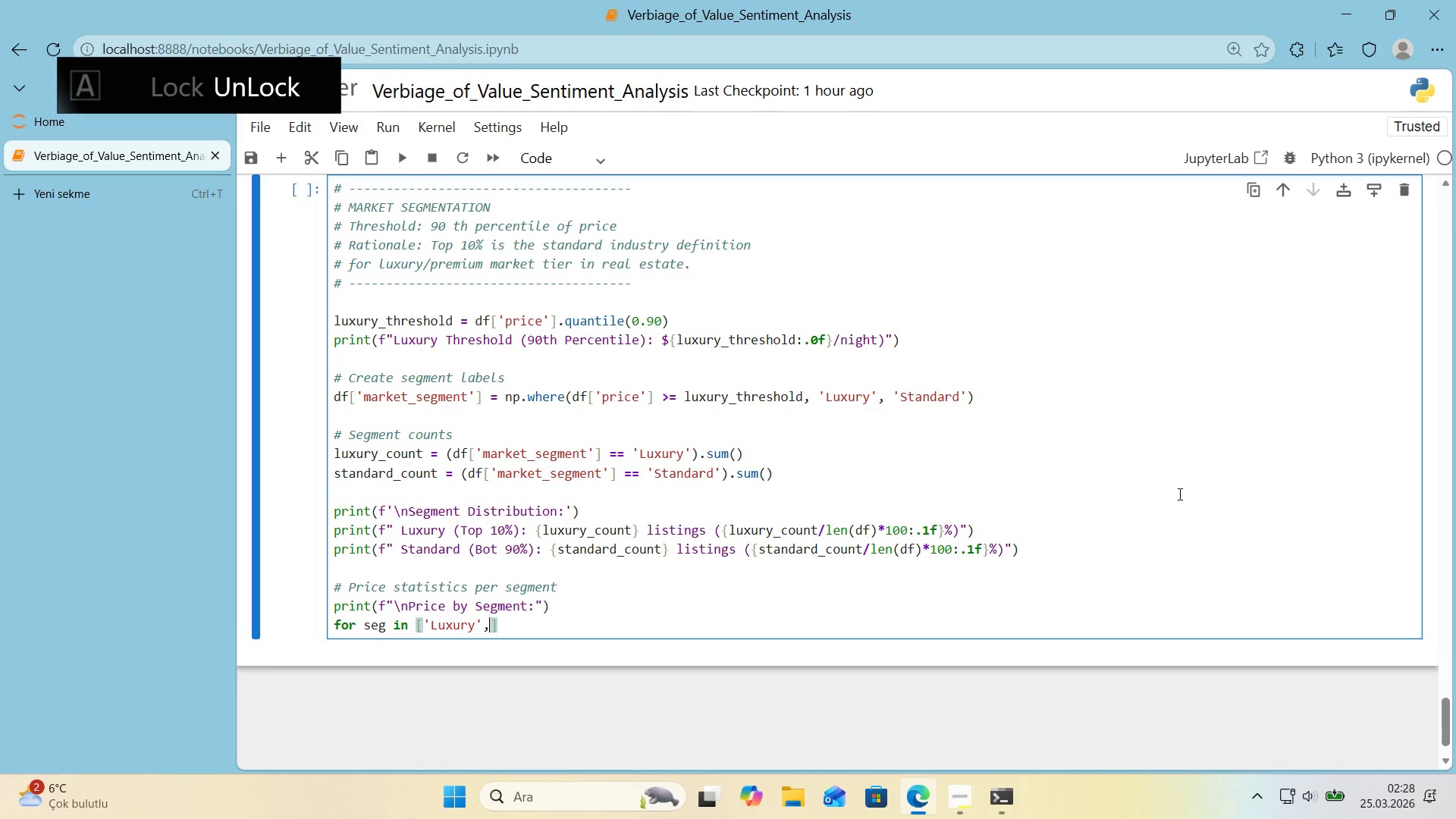 
type(, @@)
 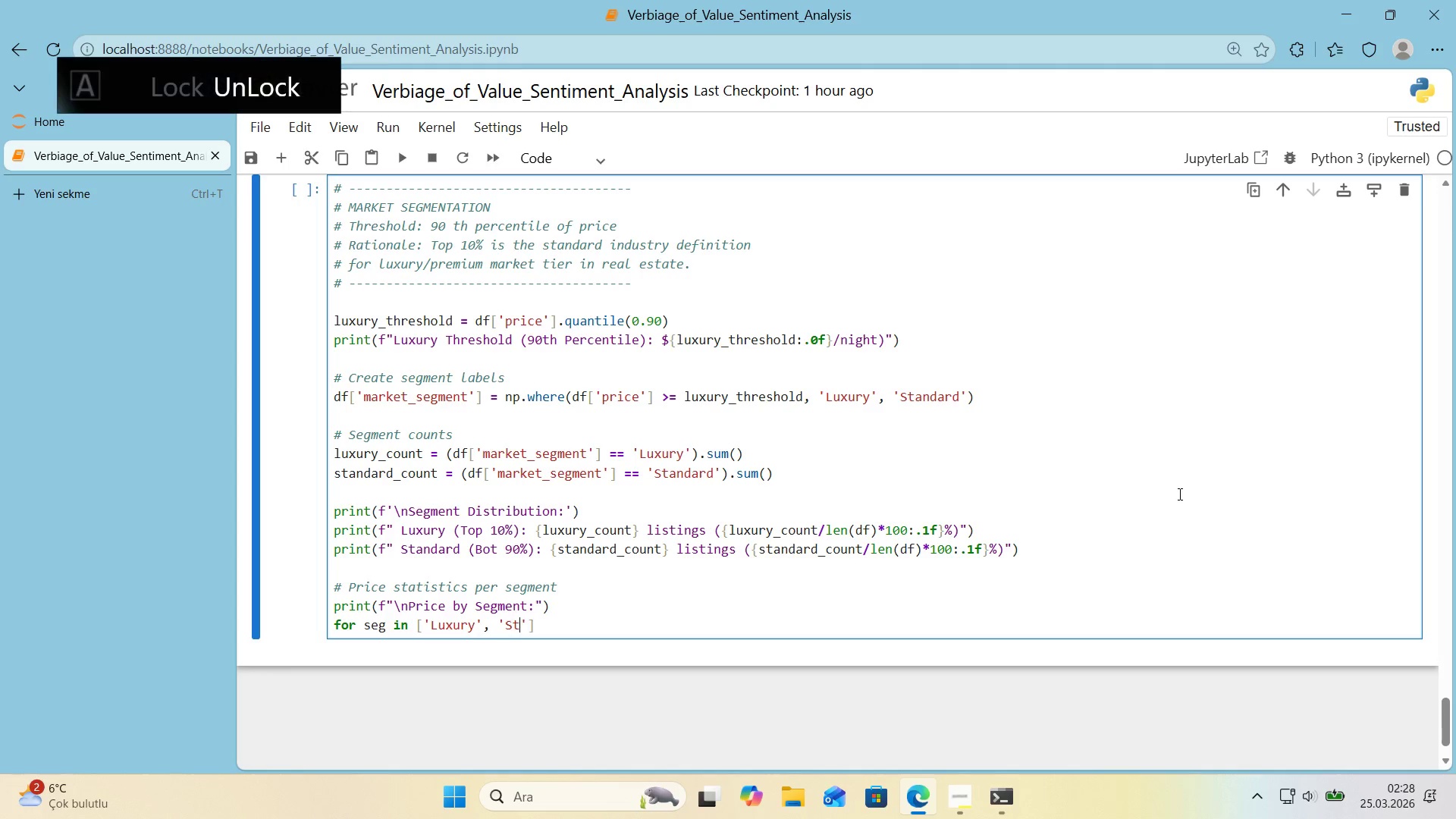 
key(ArrowLeft)
 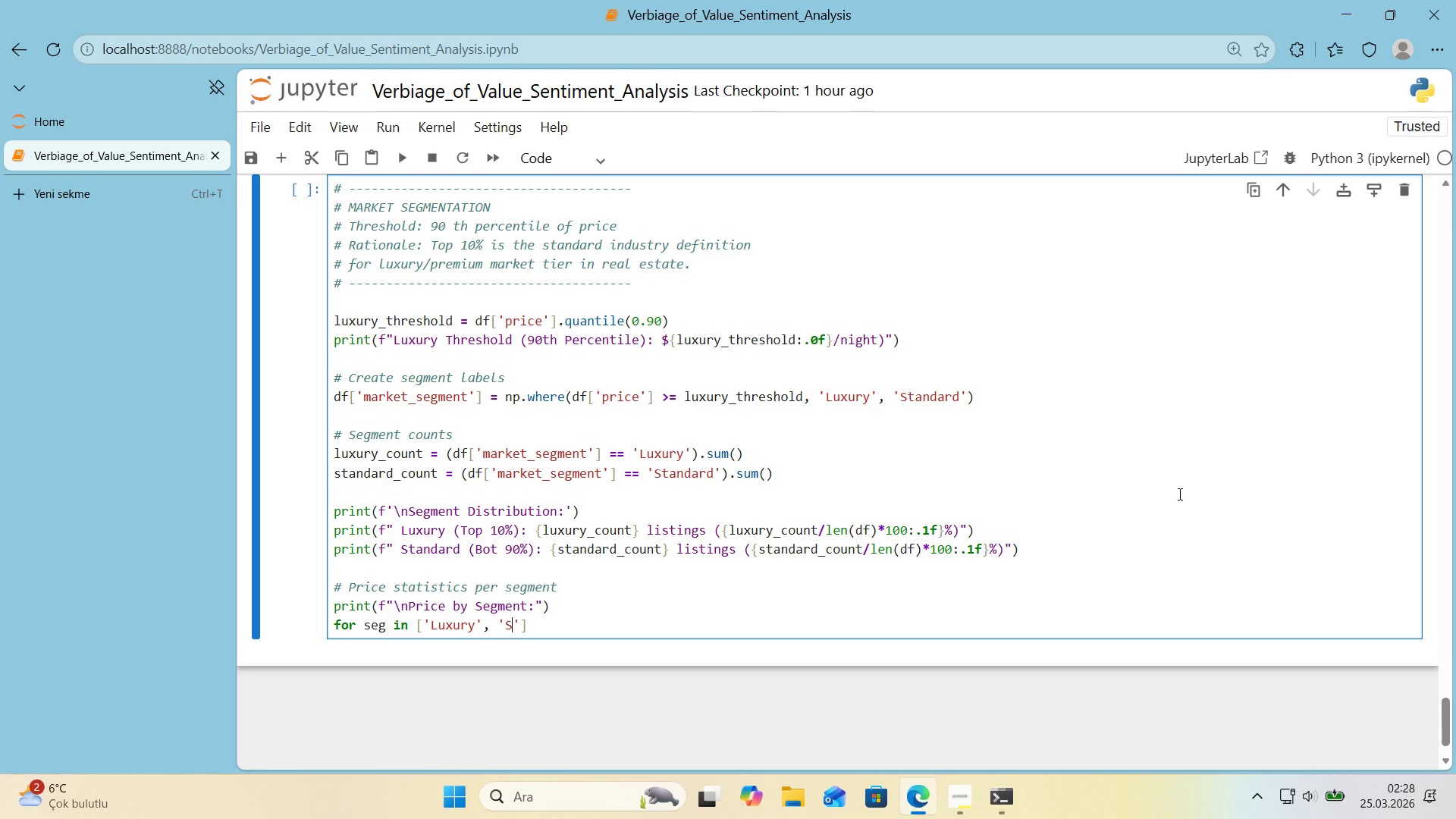 
type(Standardd)
 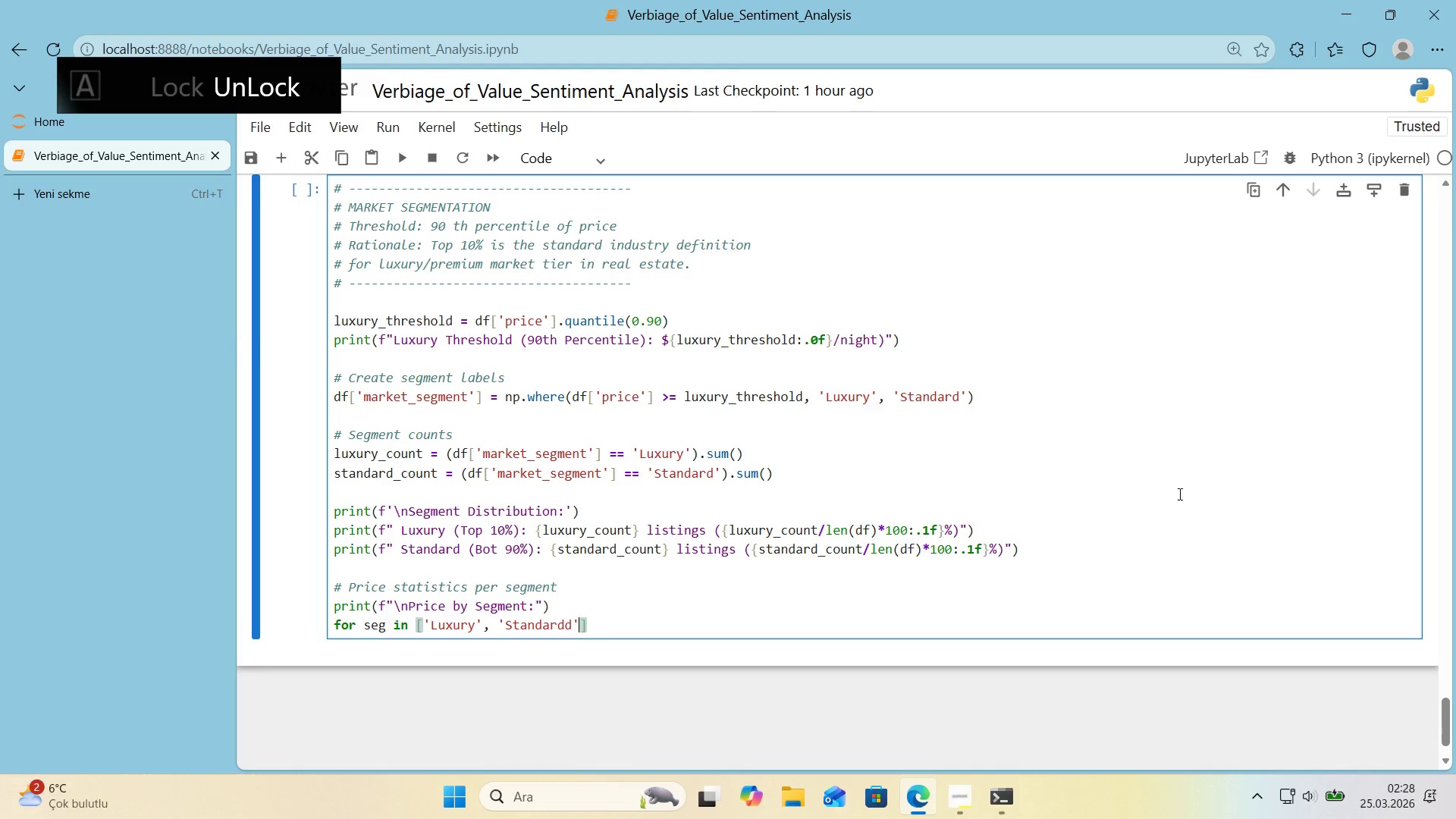 
key(ArrowRight)
 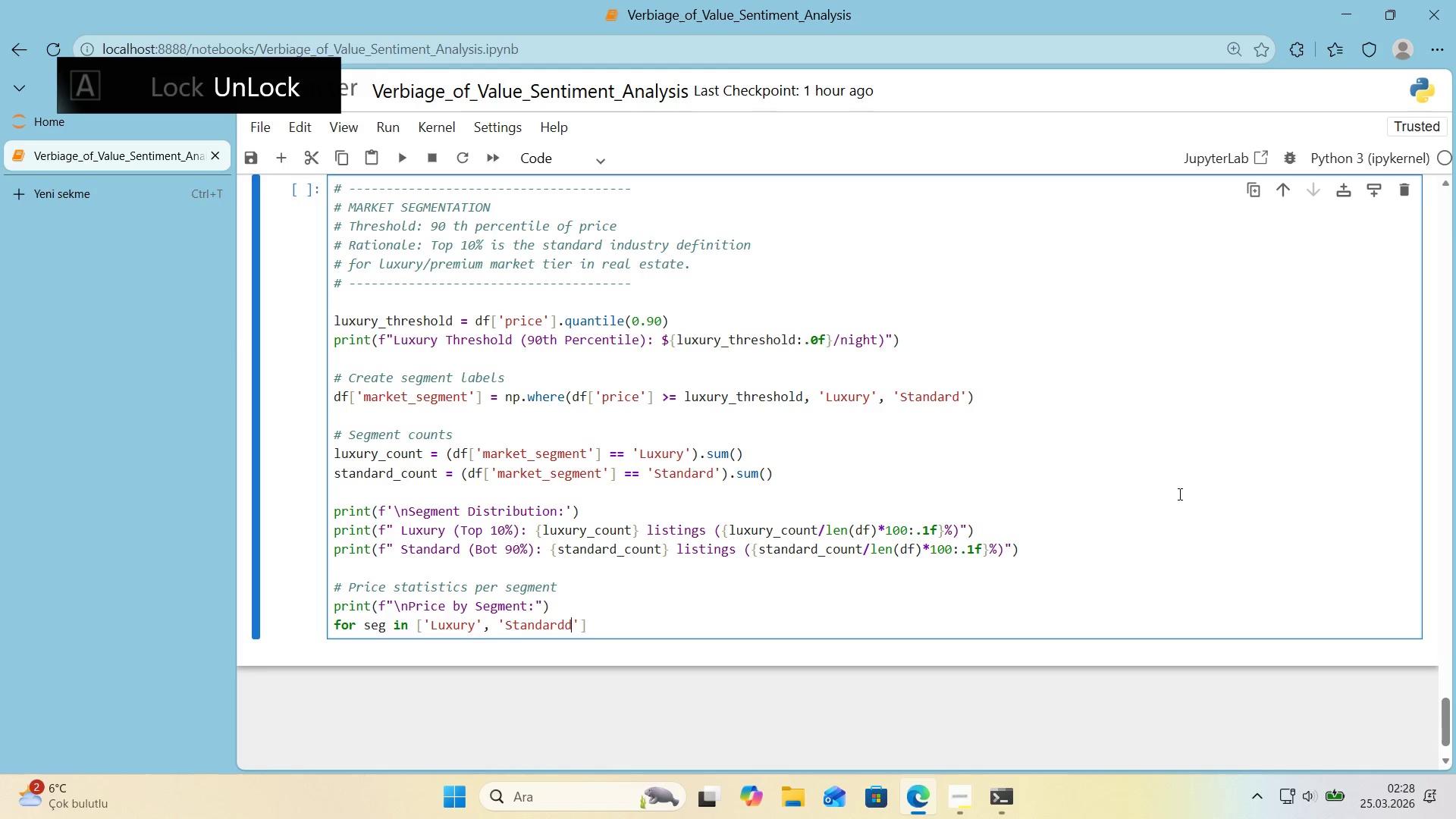 
key(ArrowLeft)
 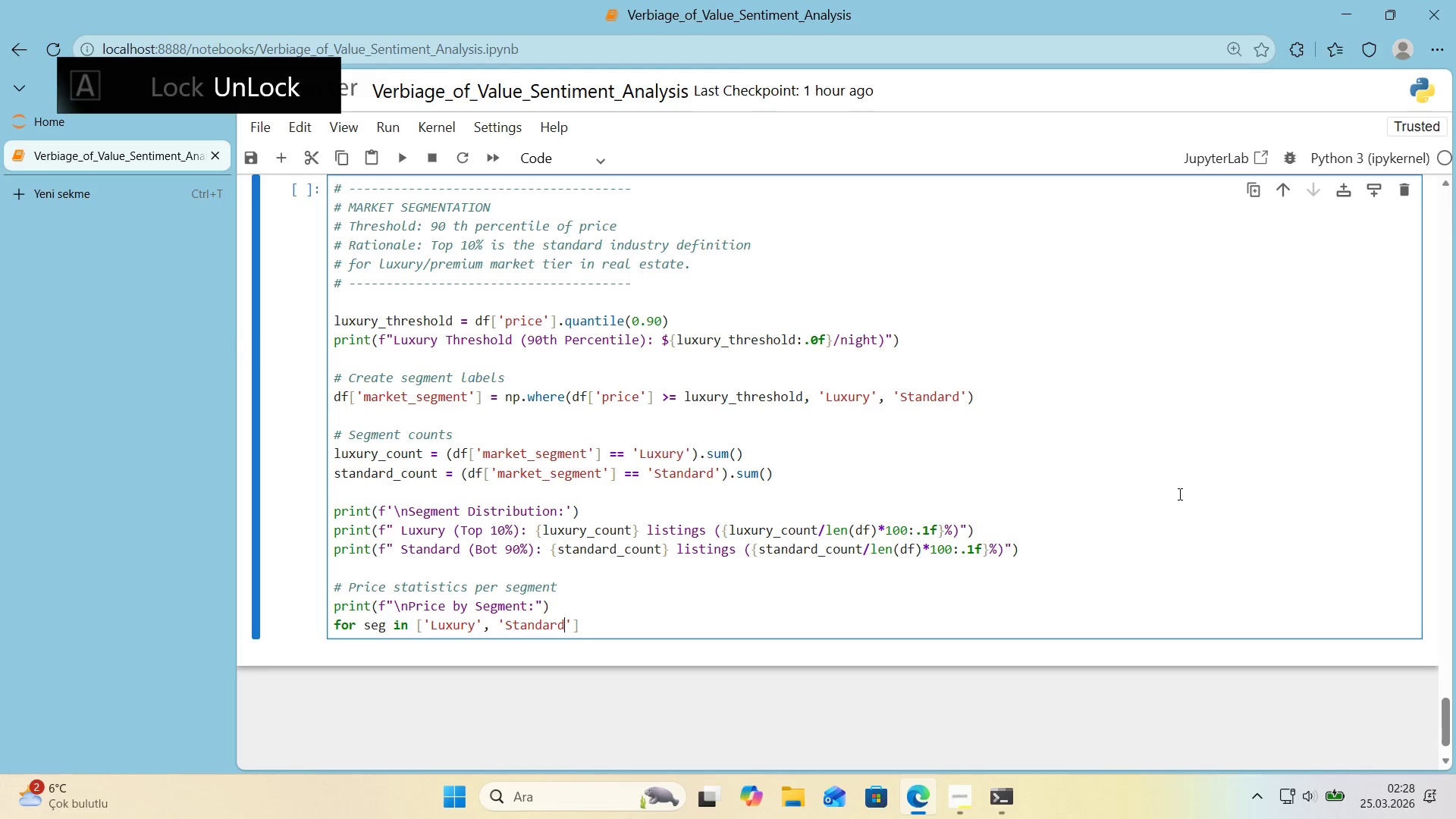 
key(Backspace)
 